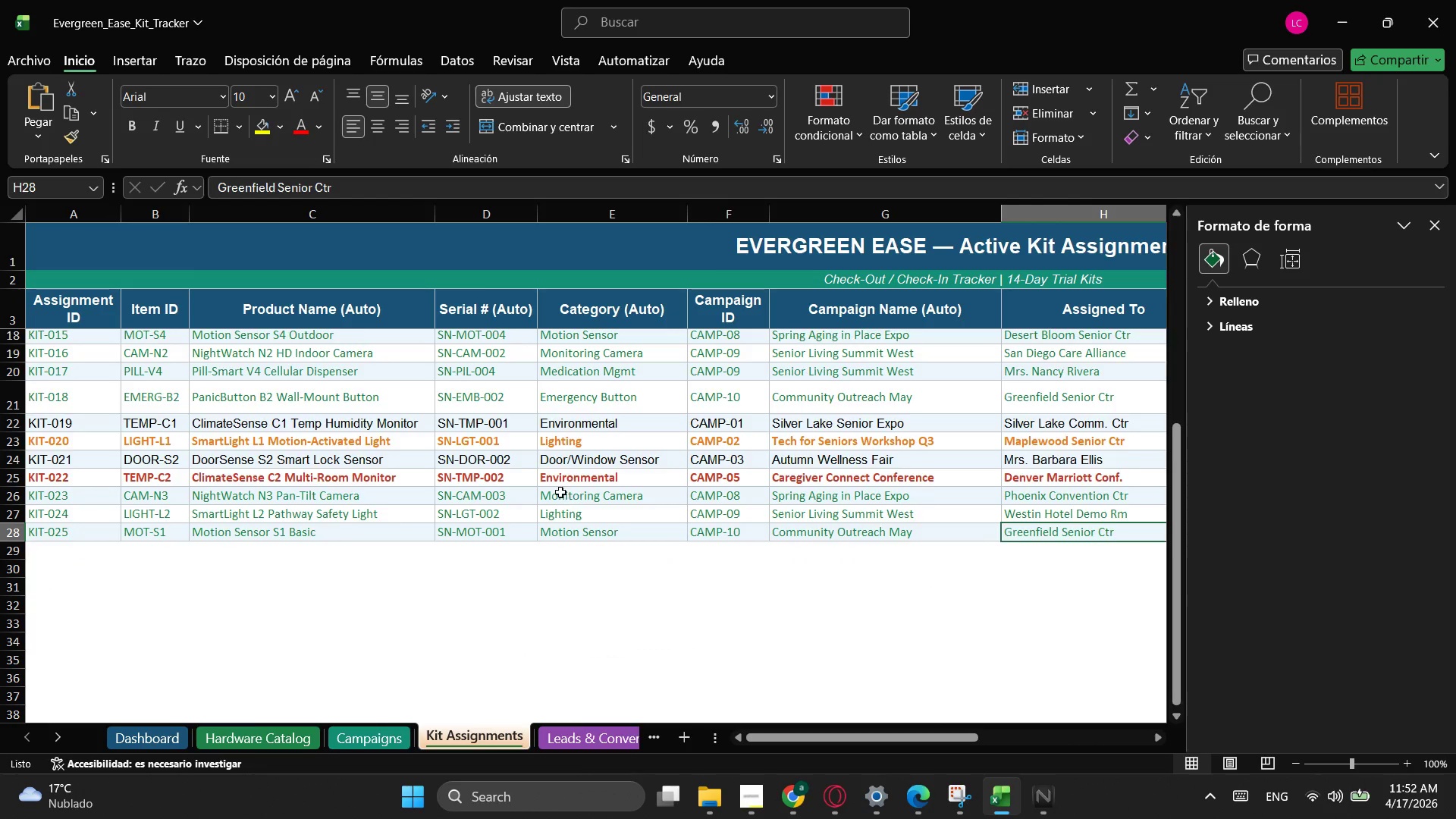 
scroll: coordinate [560, 492], scroll_direction: up, amount: 9.0
 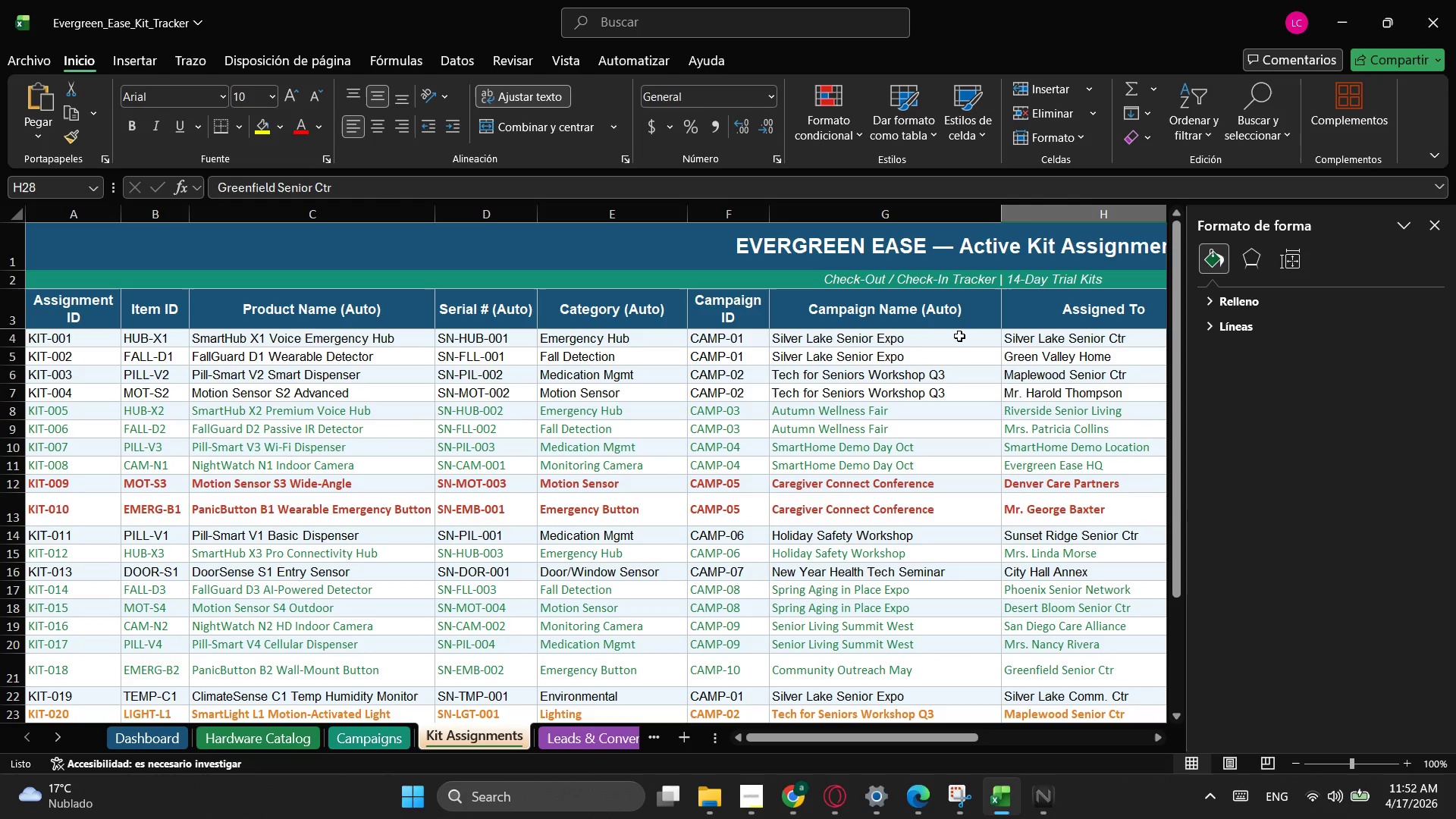 
left_click_drag(start_coordinate=[961, 336], to_coordinate=[880, 670])
 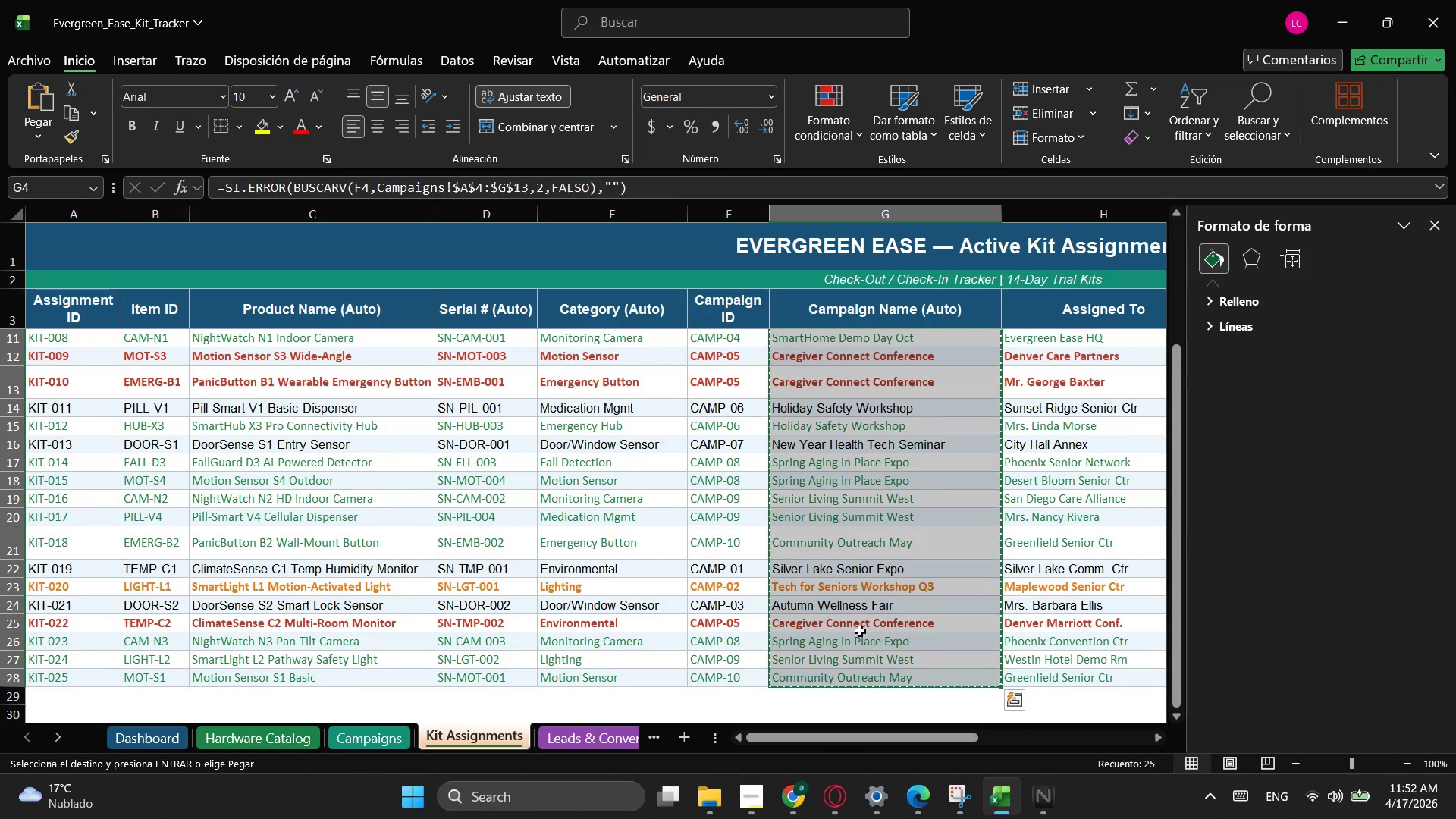 
scroll: coordinate [902, 635], scroll_direction: down, amount: 8.0
 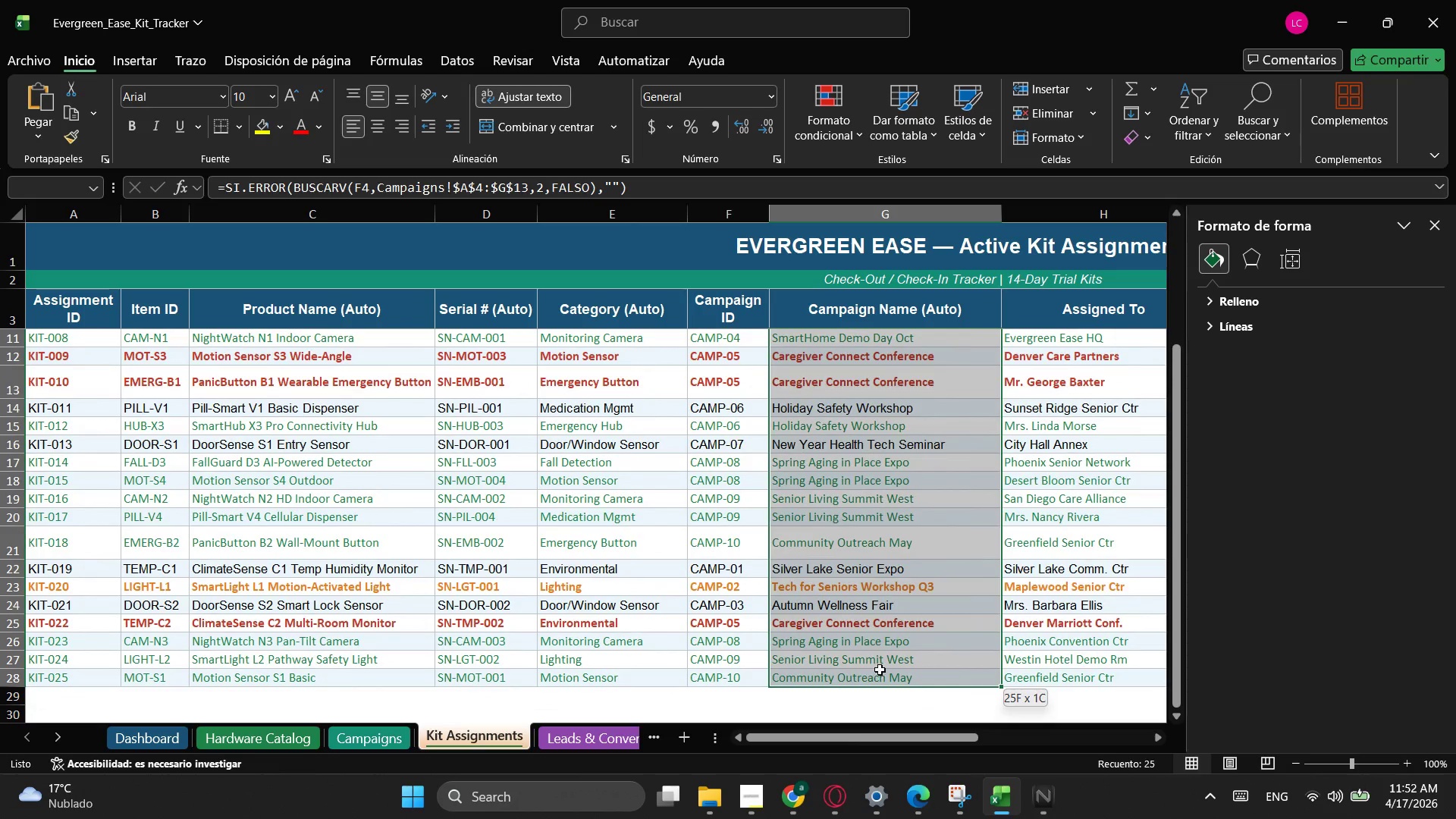 
key(Control+ControlLeft)
 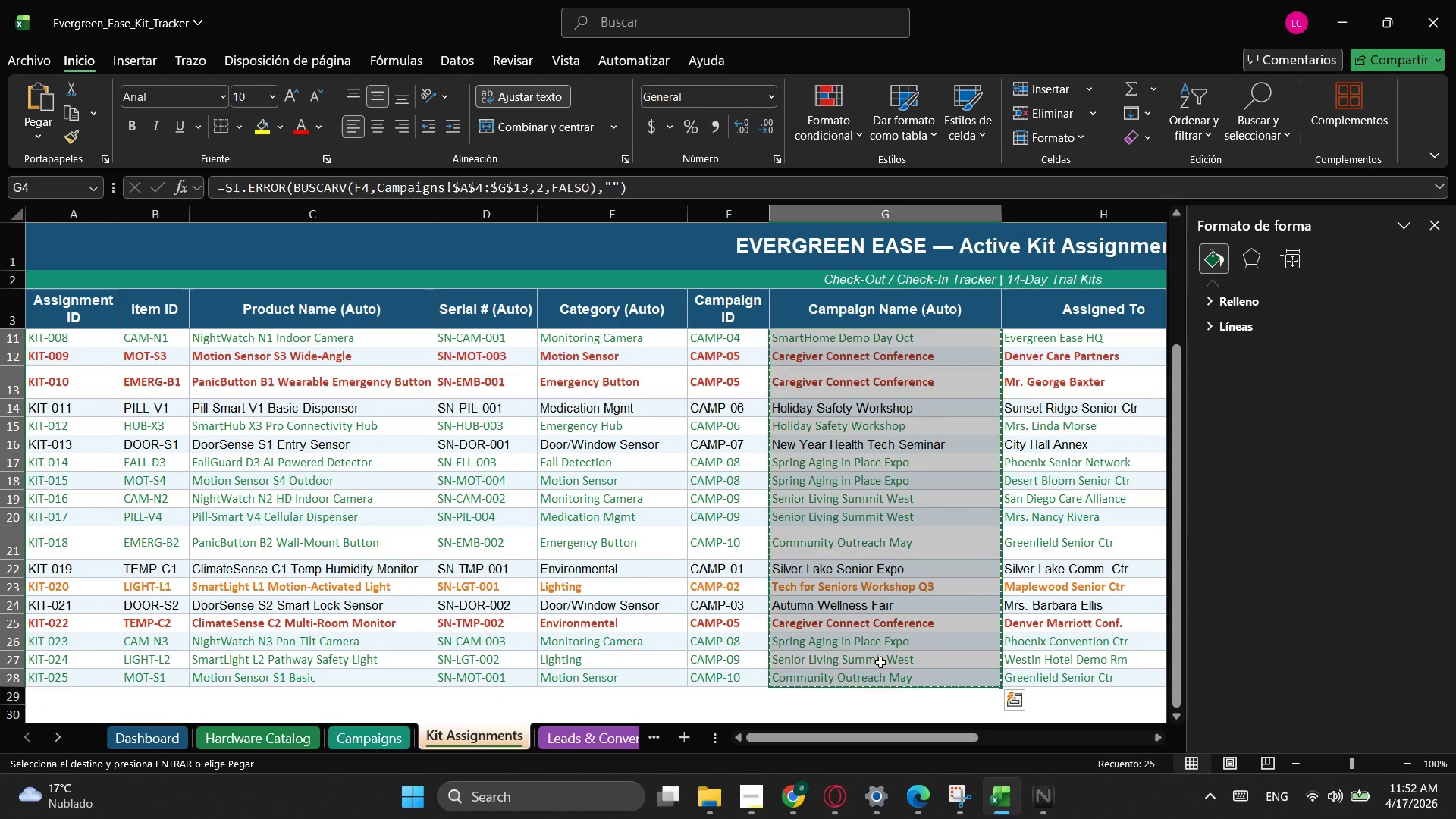 
key(Control+C)
 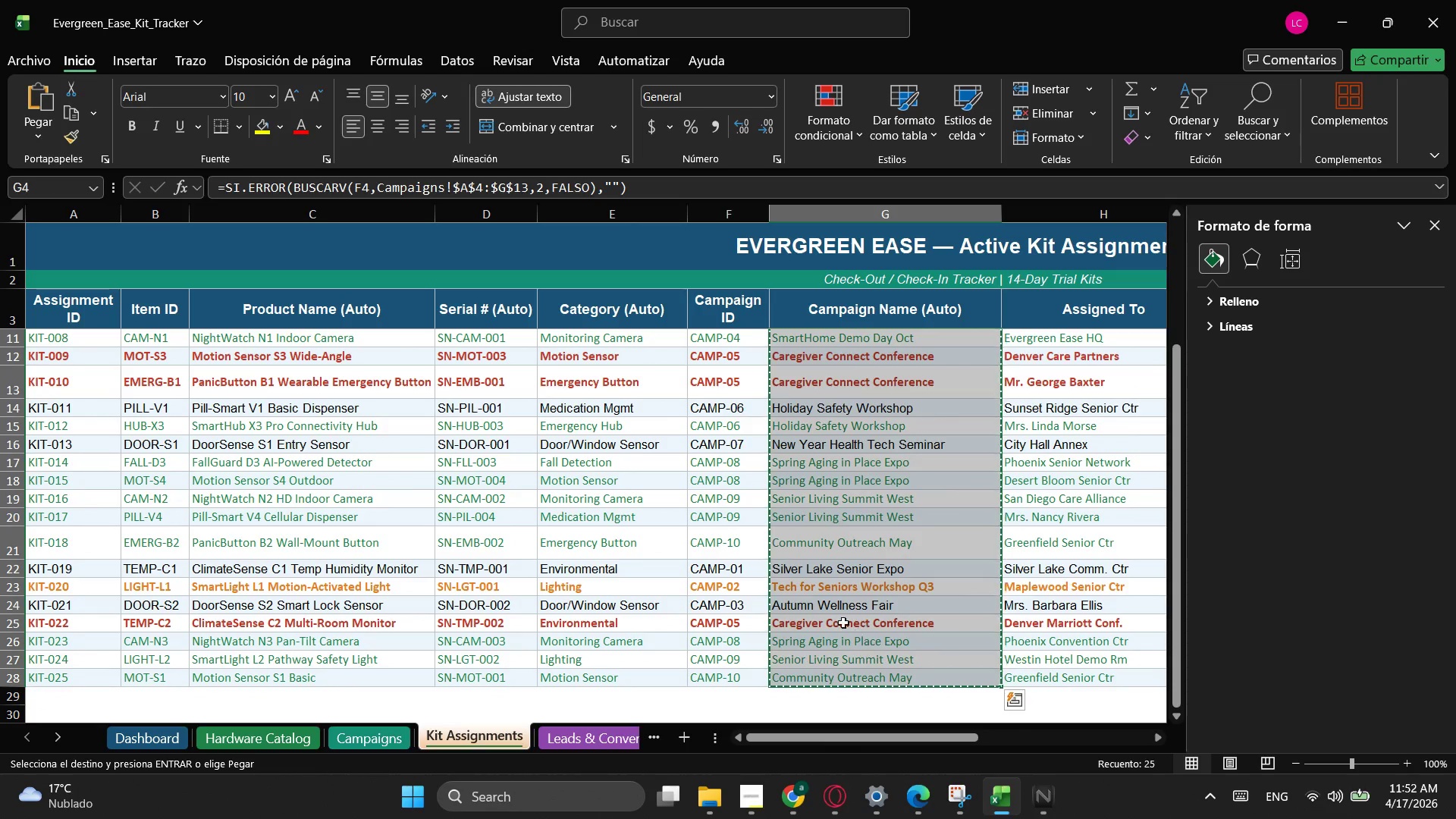 
hold_key(key=AltLeft, duration=0.97)
 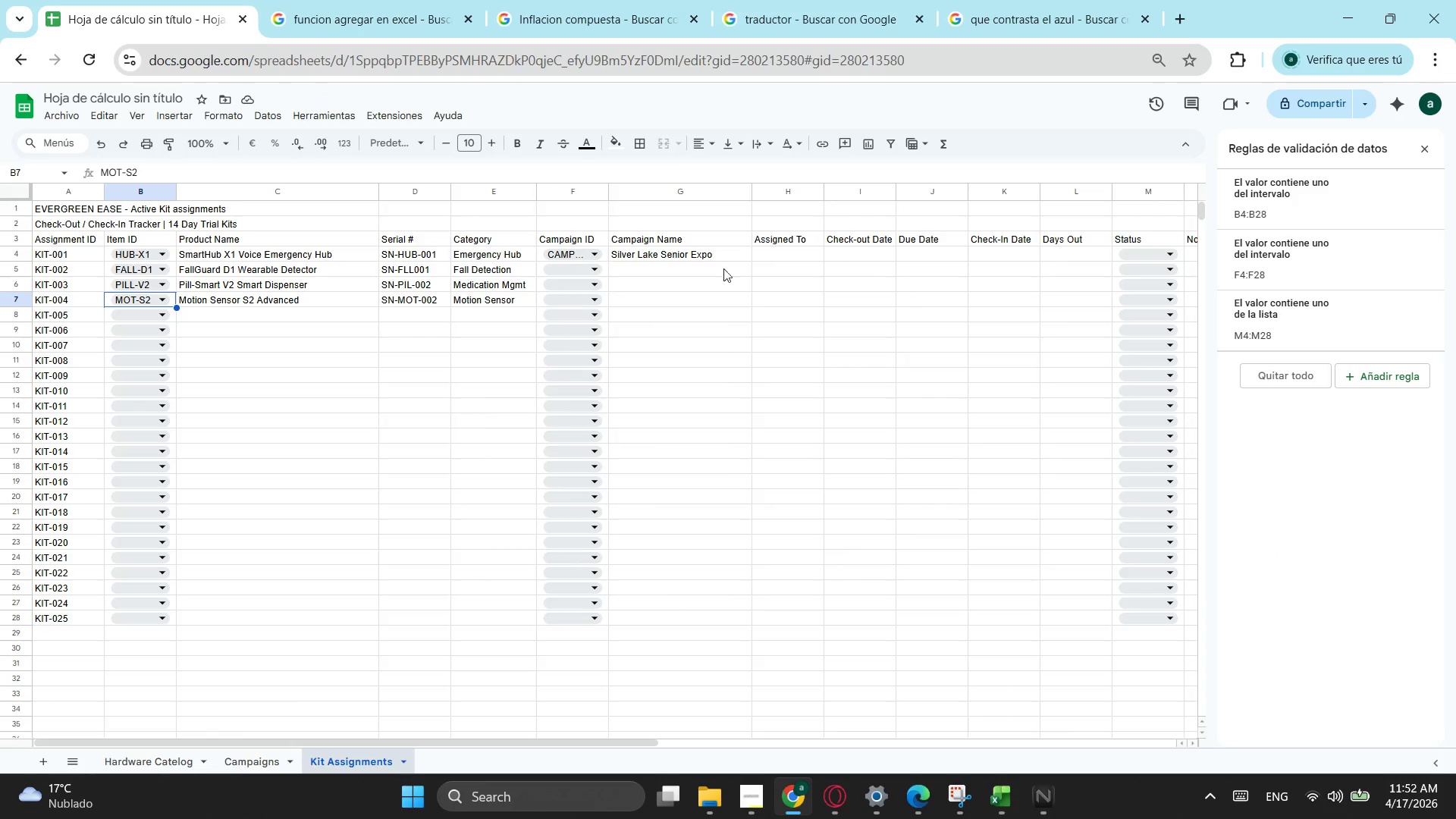 
key(Tab)
 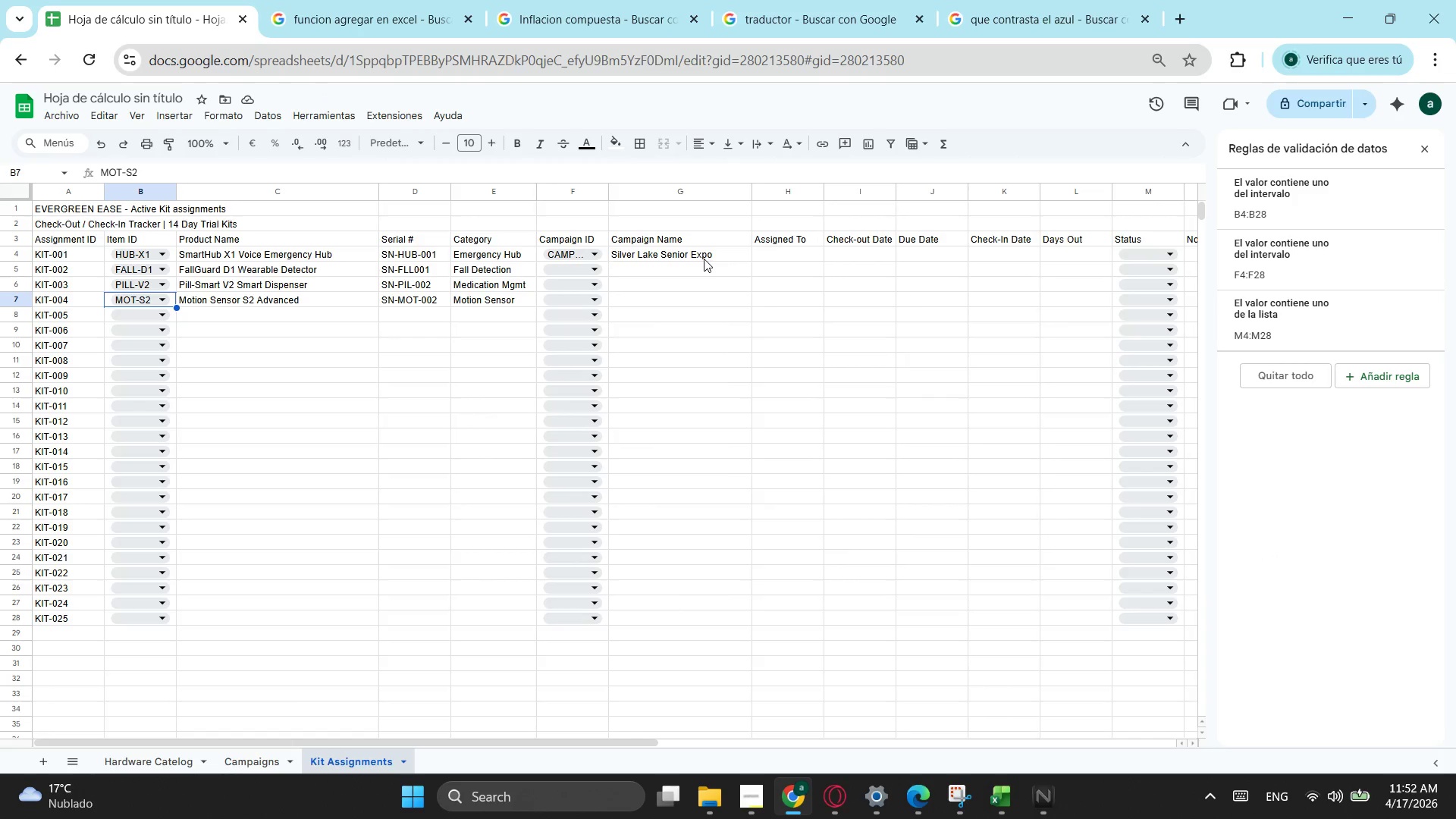 
left_click([704, 259])
 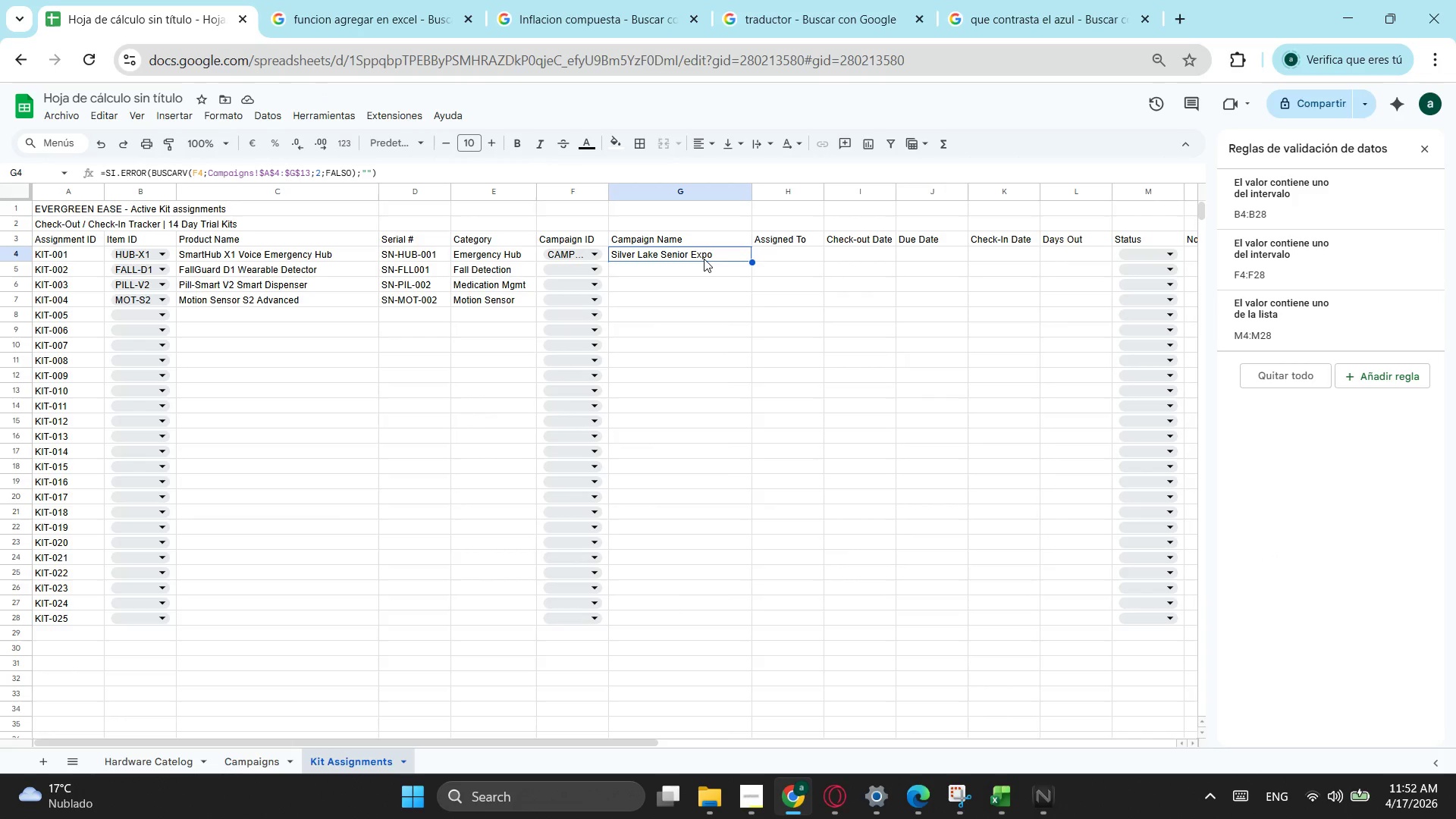 
key(Control+ControlLeft)
 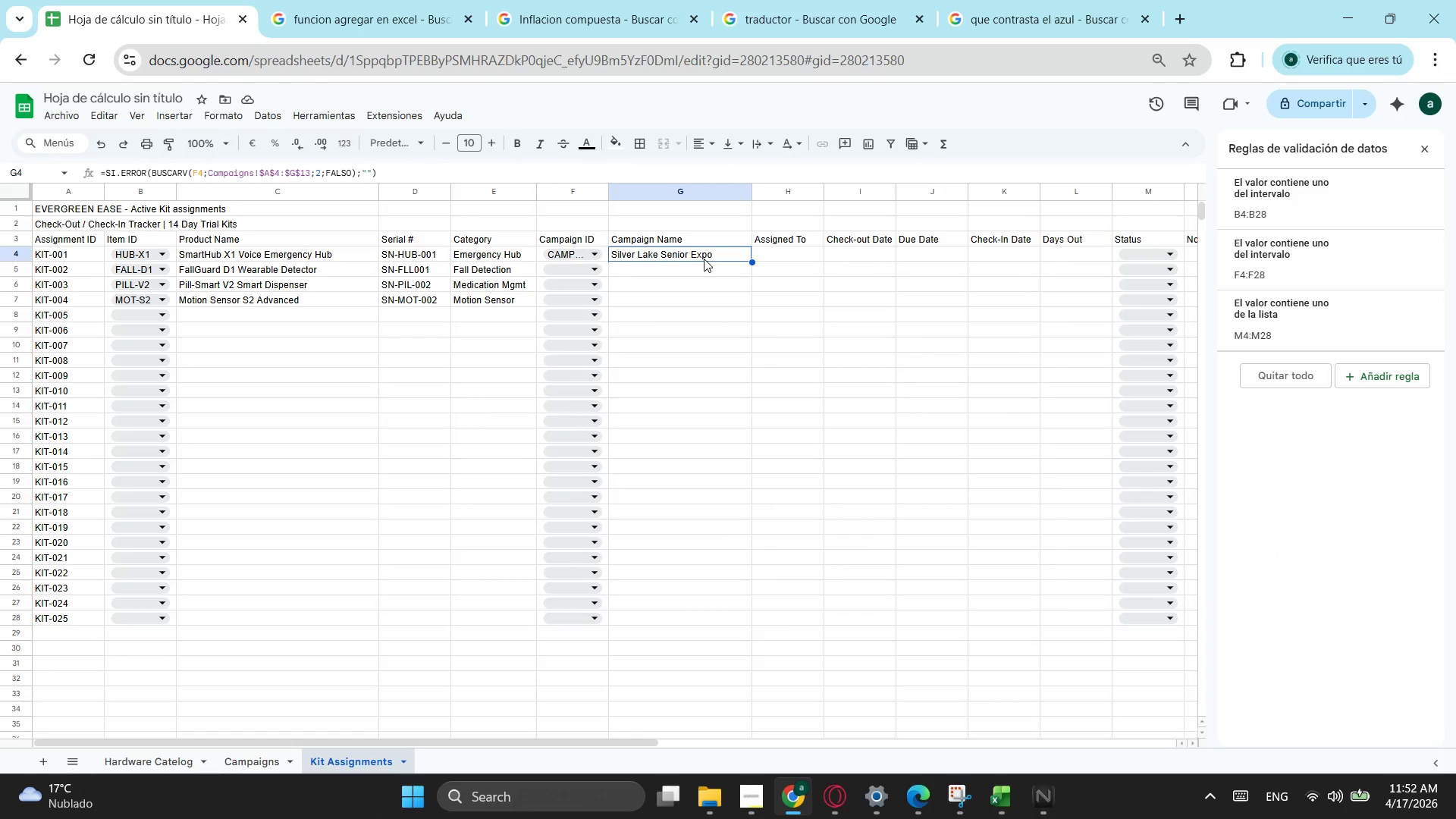 
key(Control+V)
 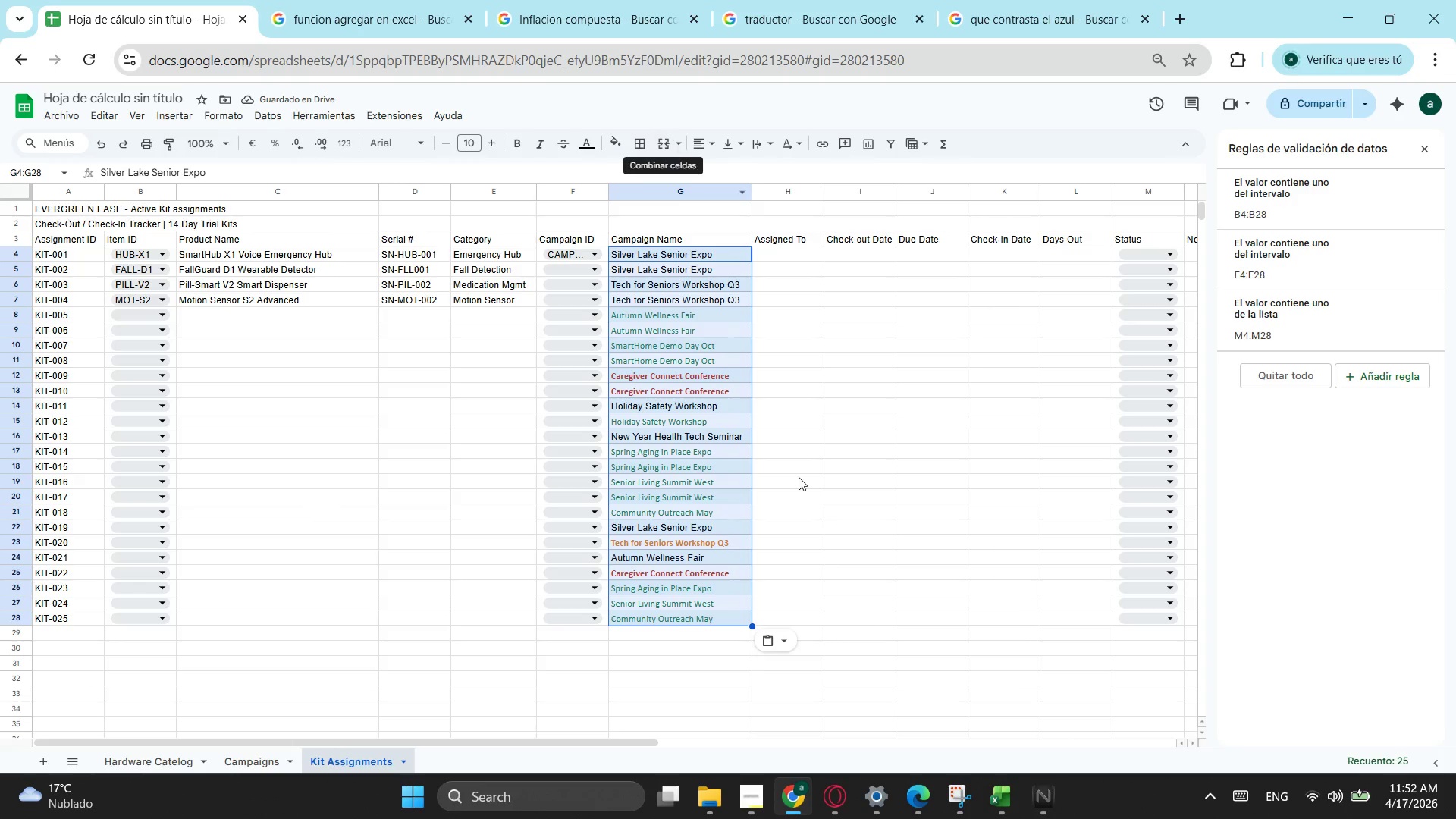 
left_click([788, 648])
 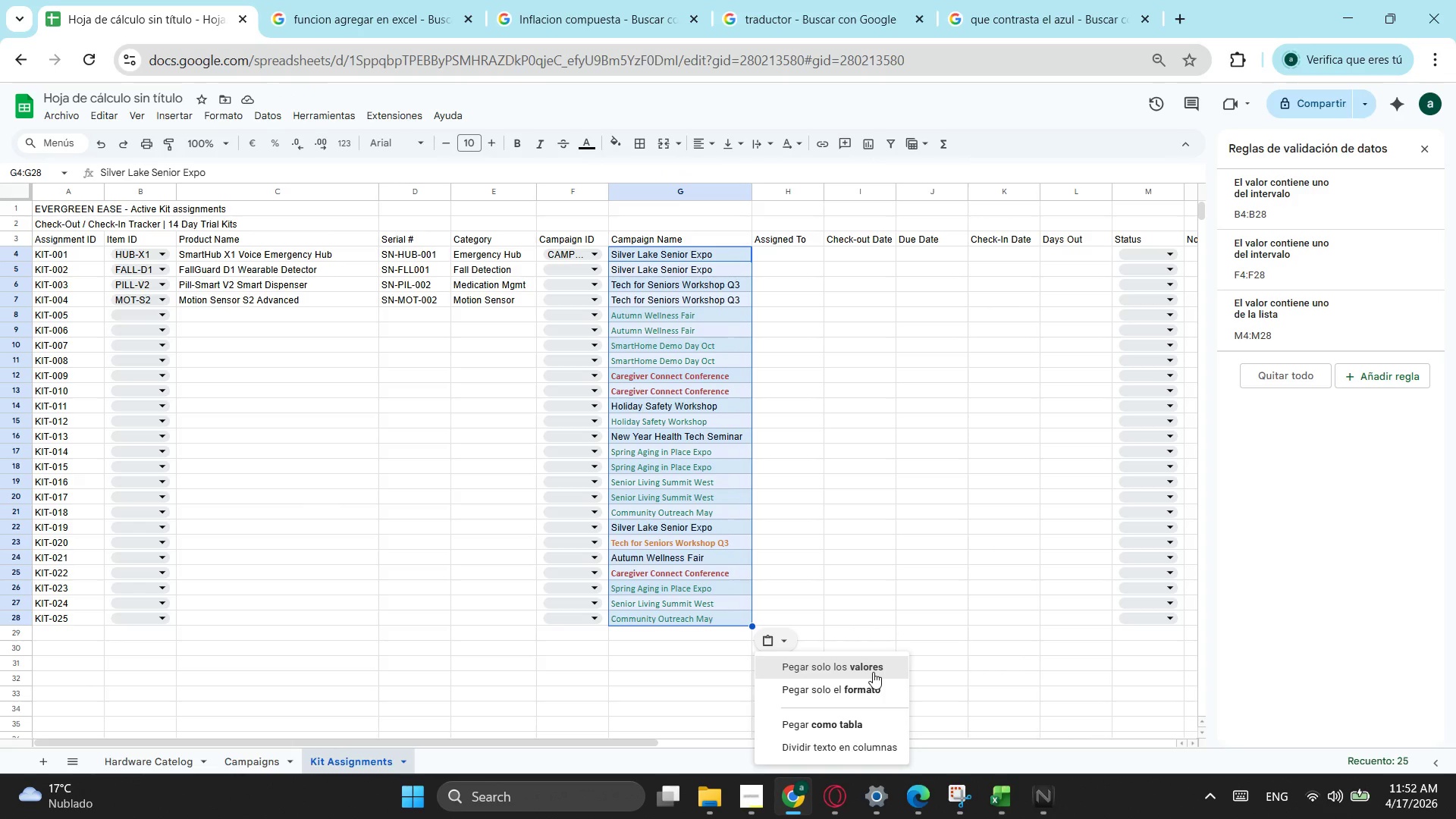 
left_click([873, 672])
 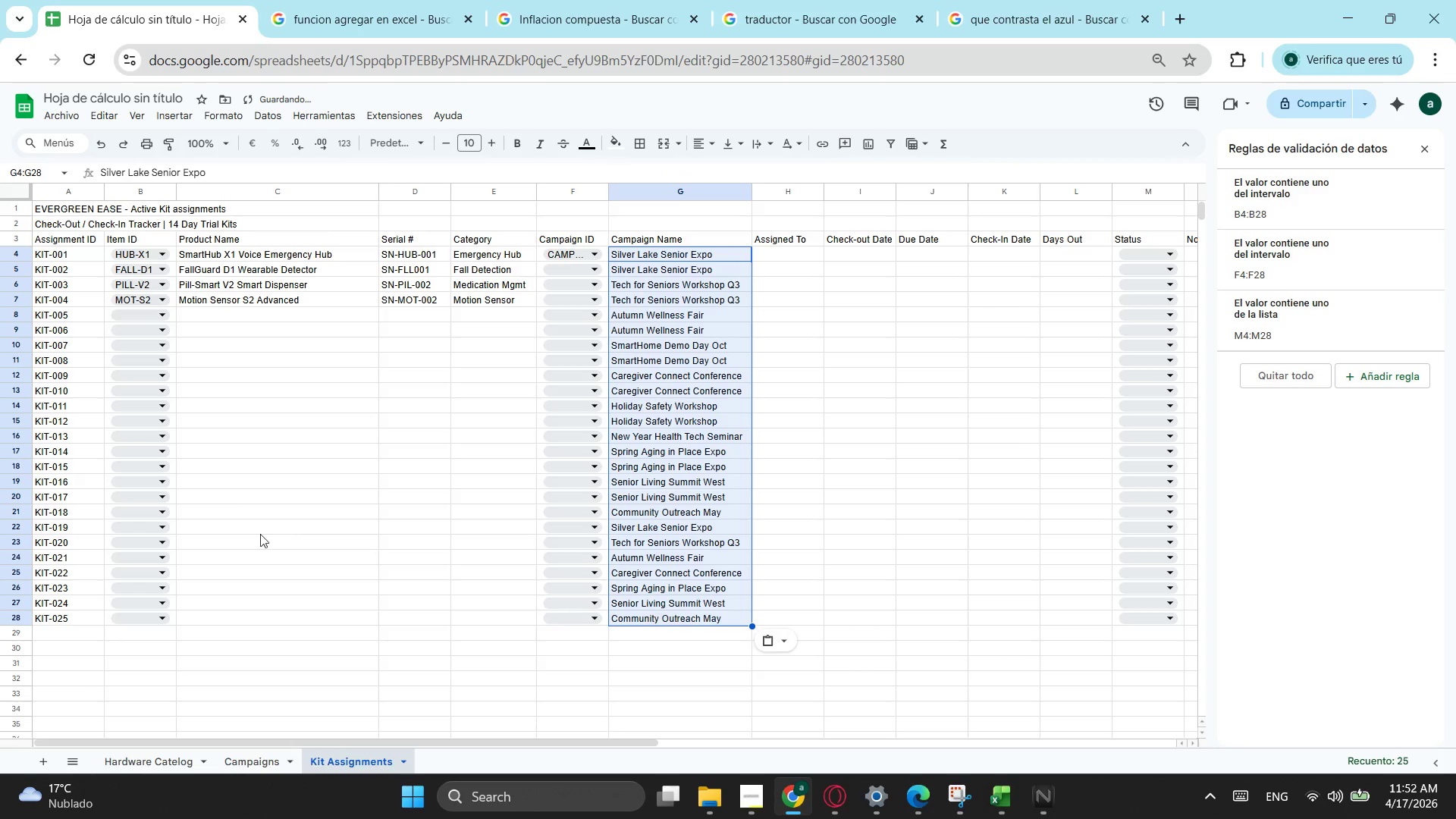 
left_click([234, 482])
 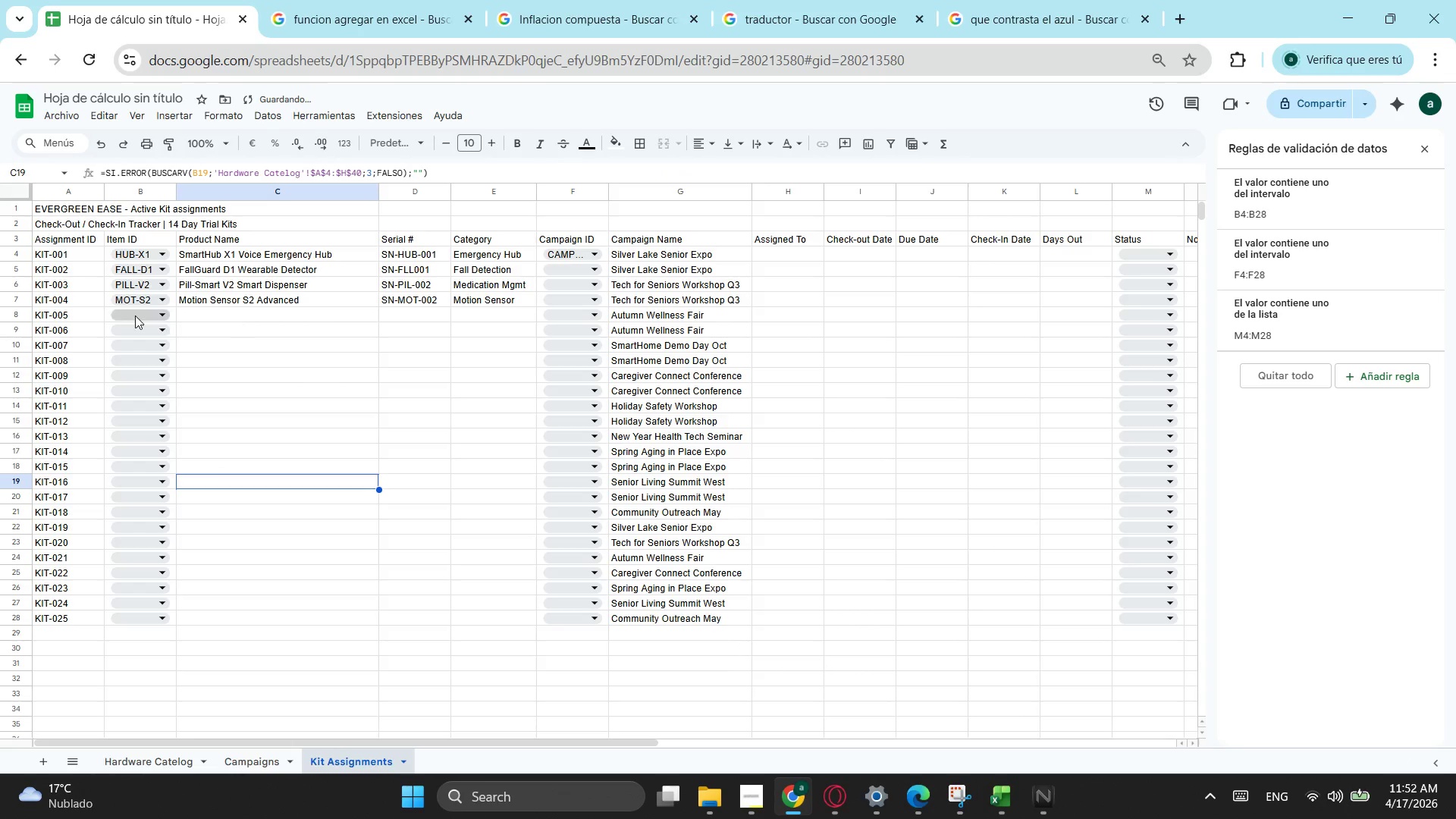 
left_click([135, 315])
 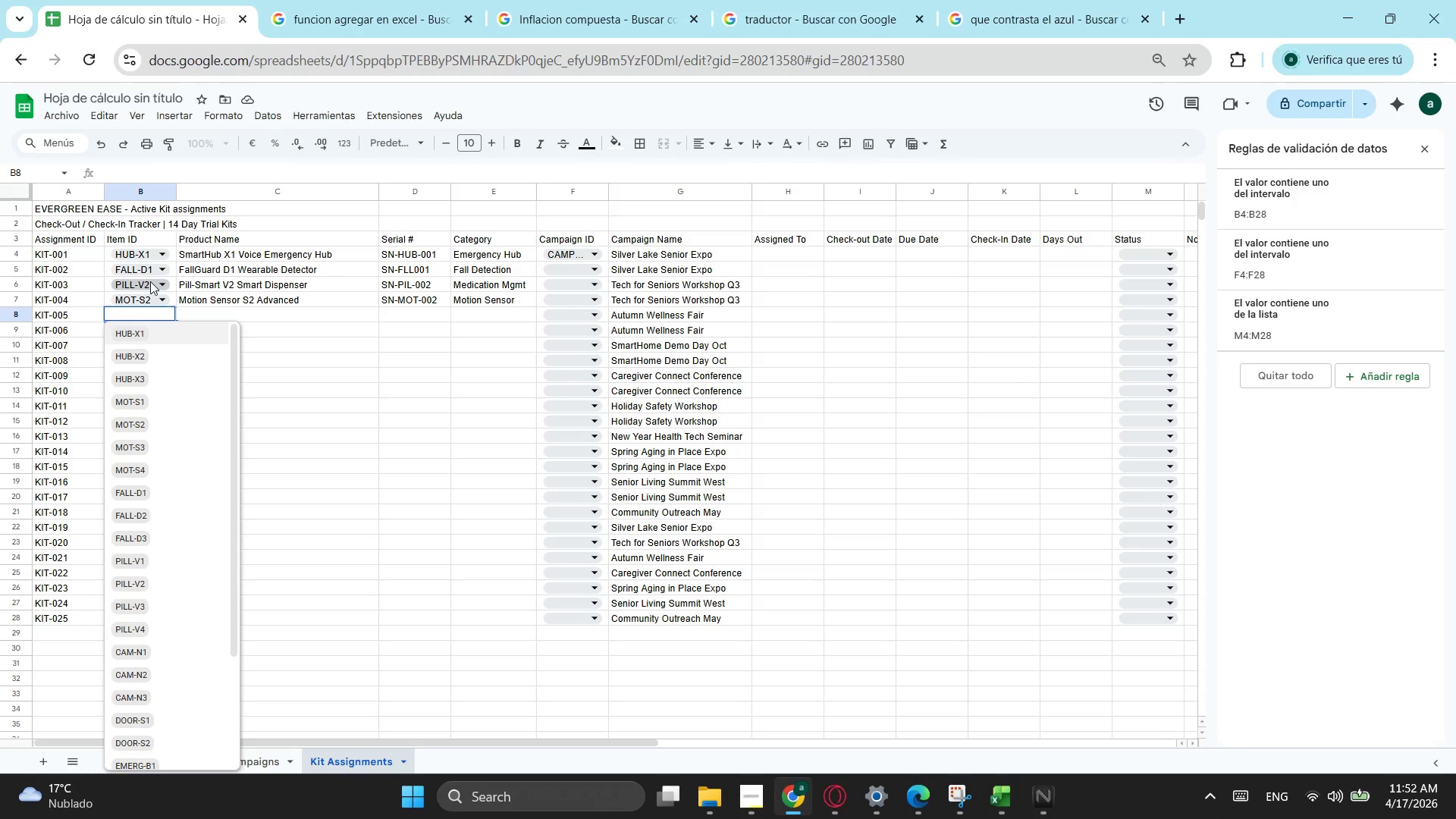 
wait(6.3)
 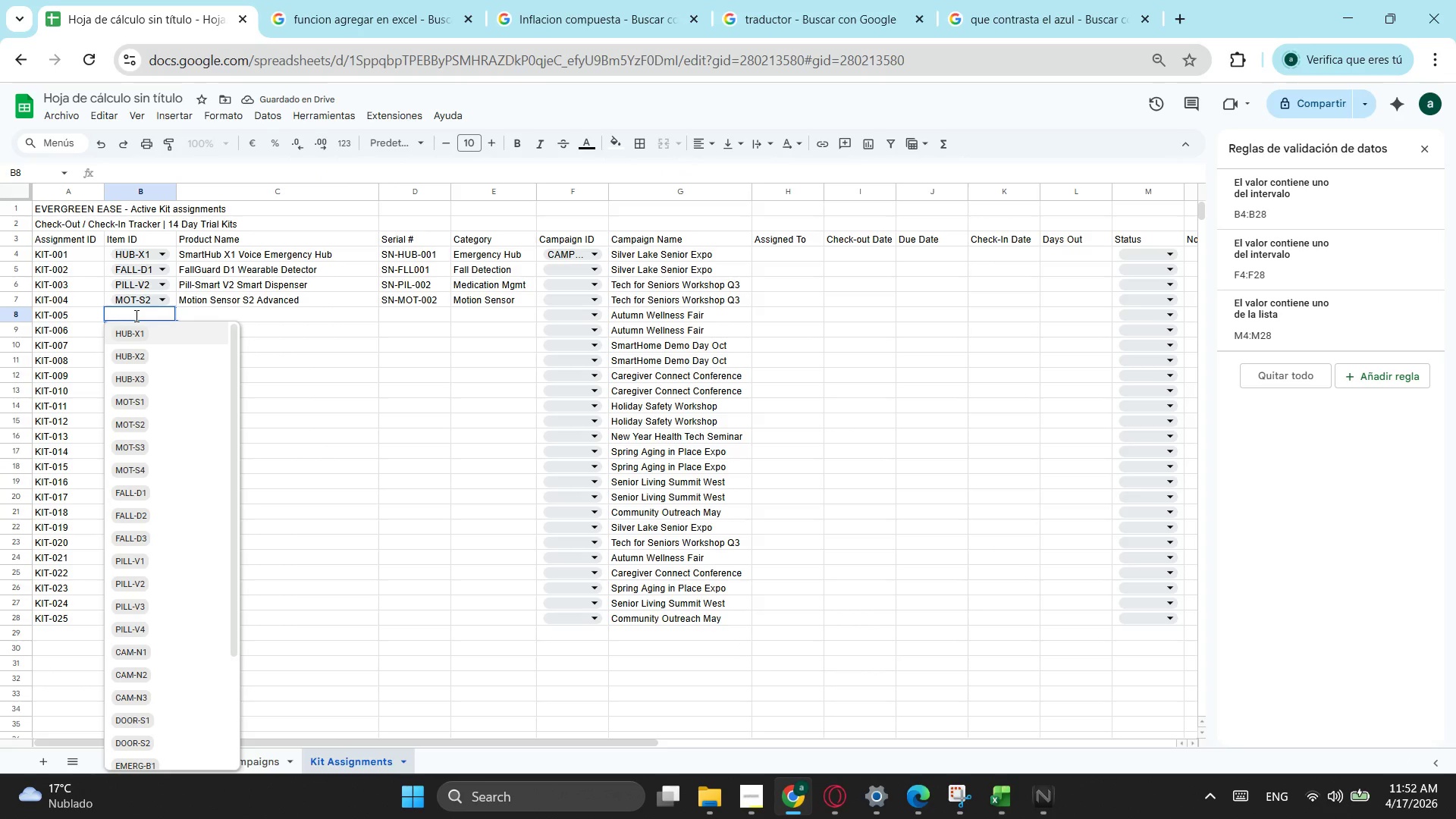 
left_click([140, 361])
 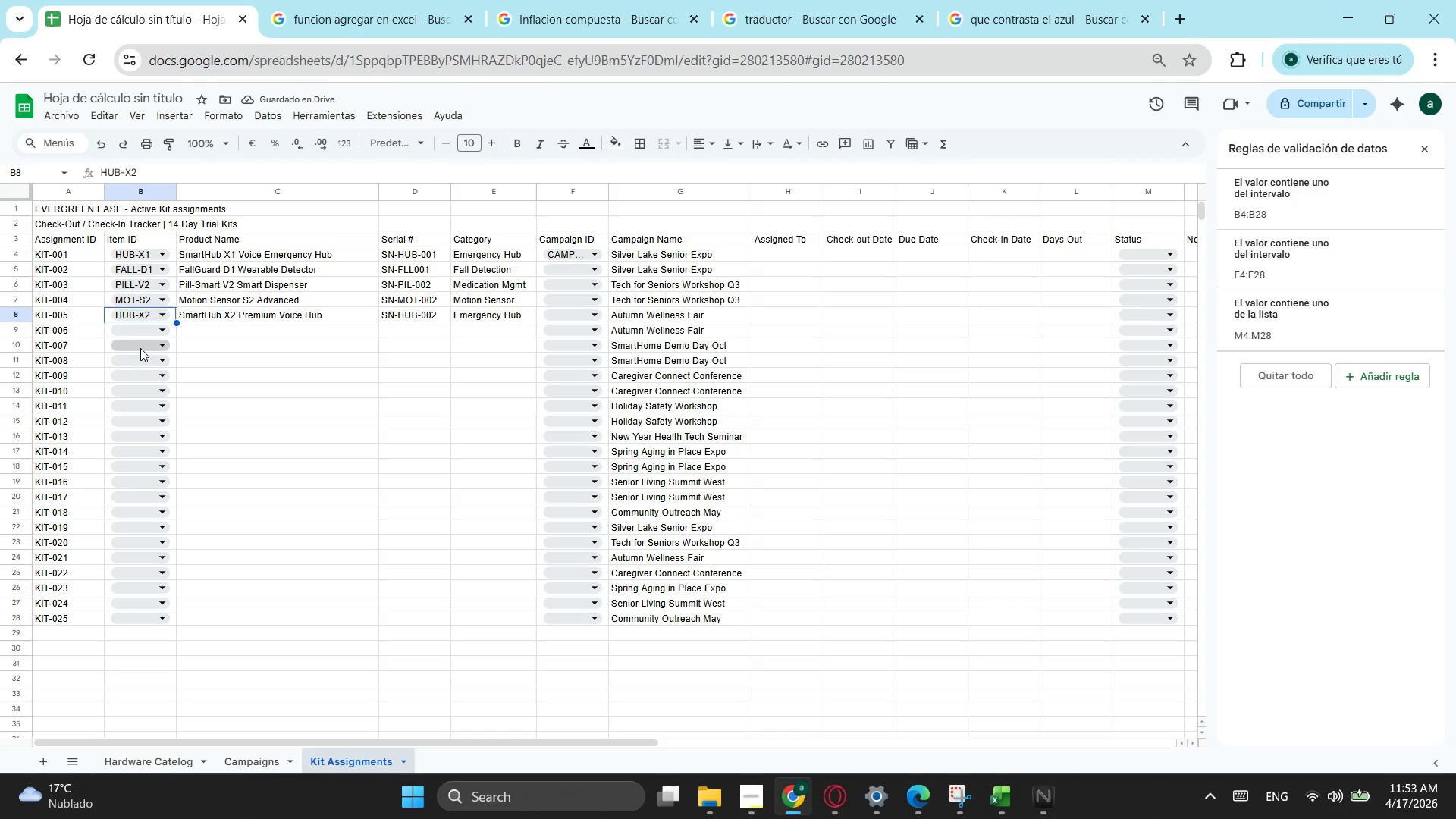 
double_click([149, 329])
 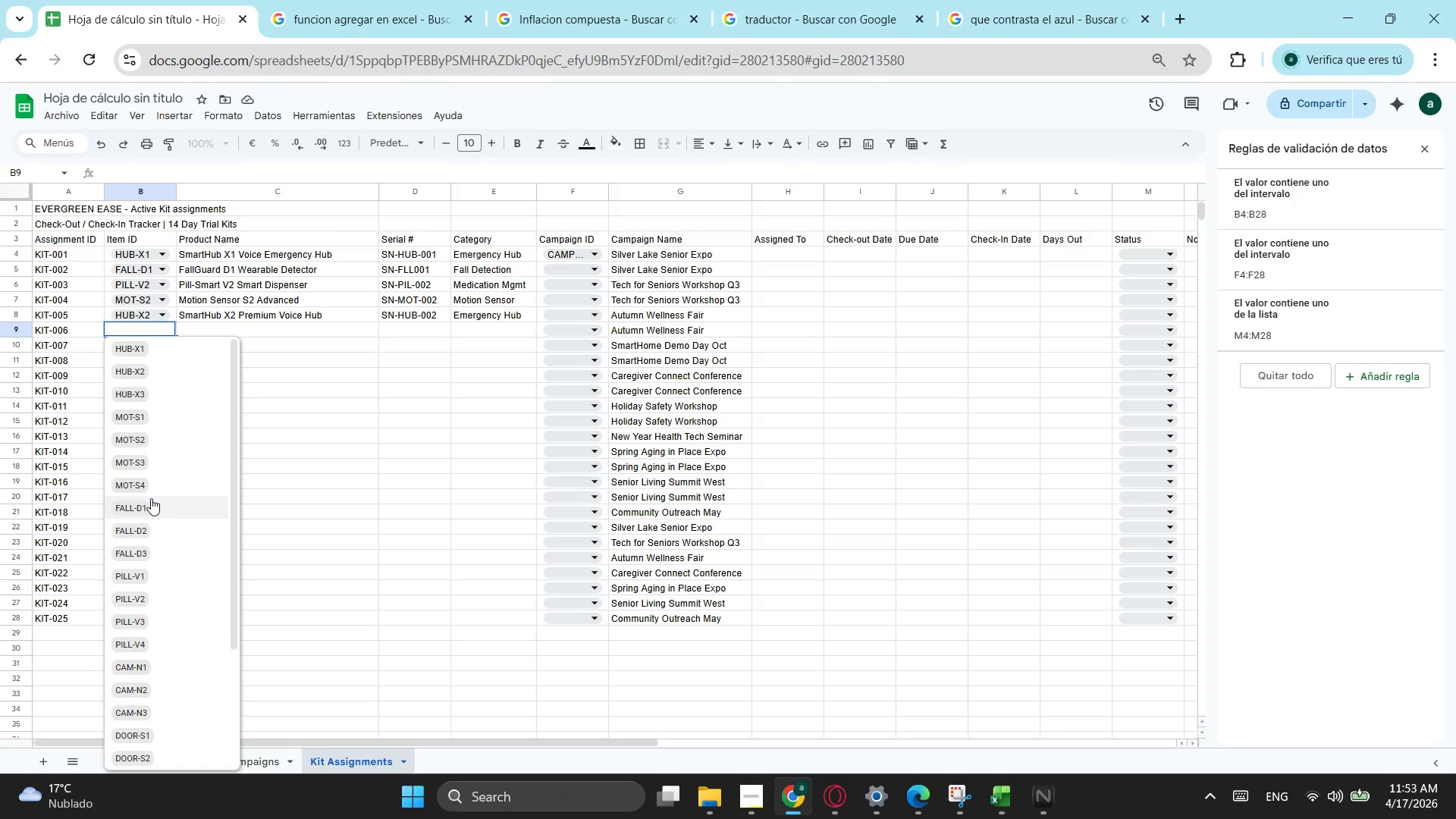 
left_click([151, 529])
 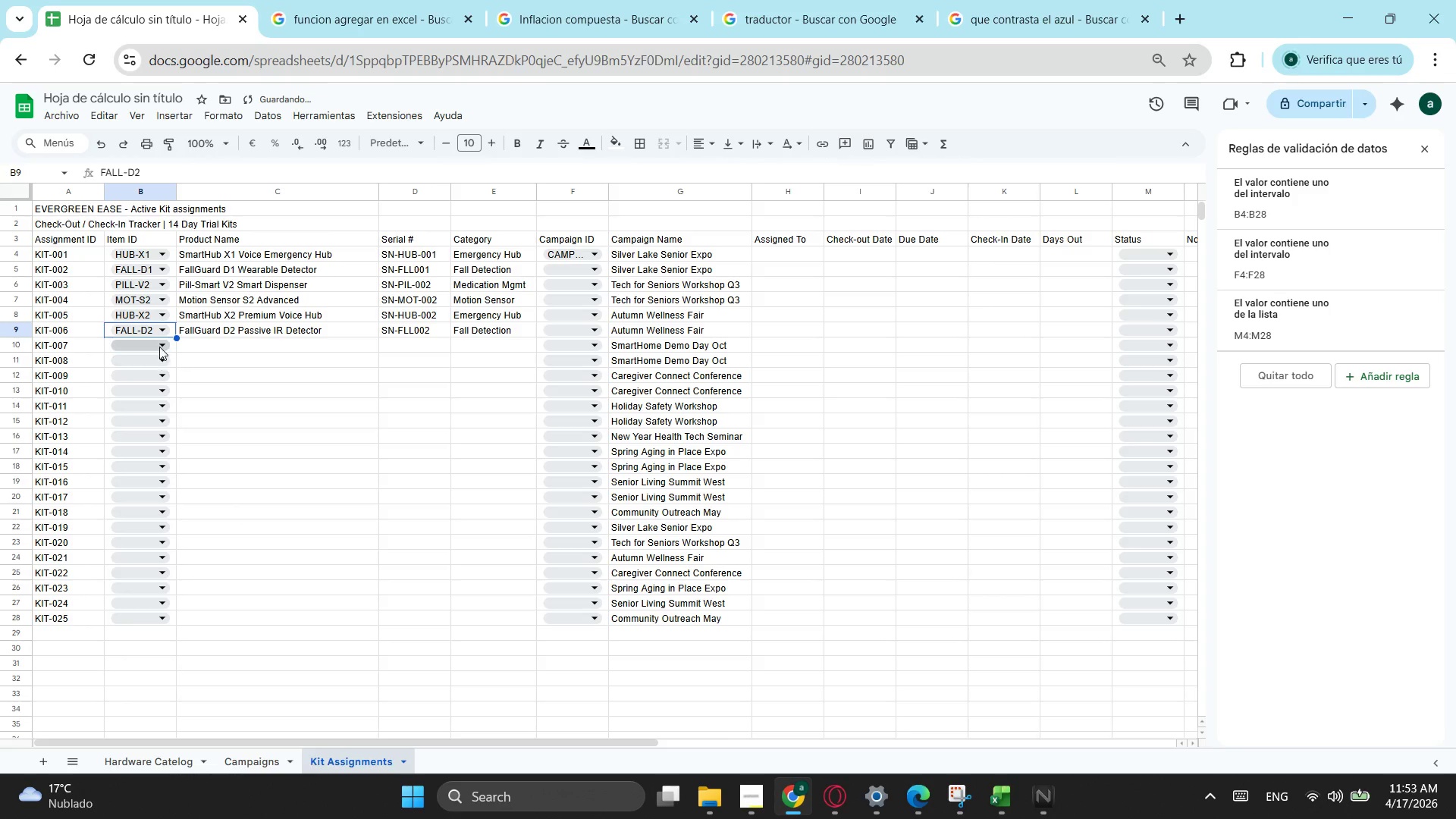 
left_click([159, 347])
 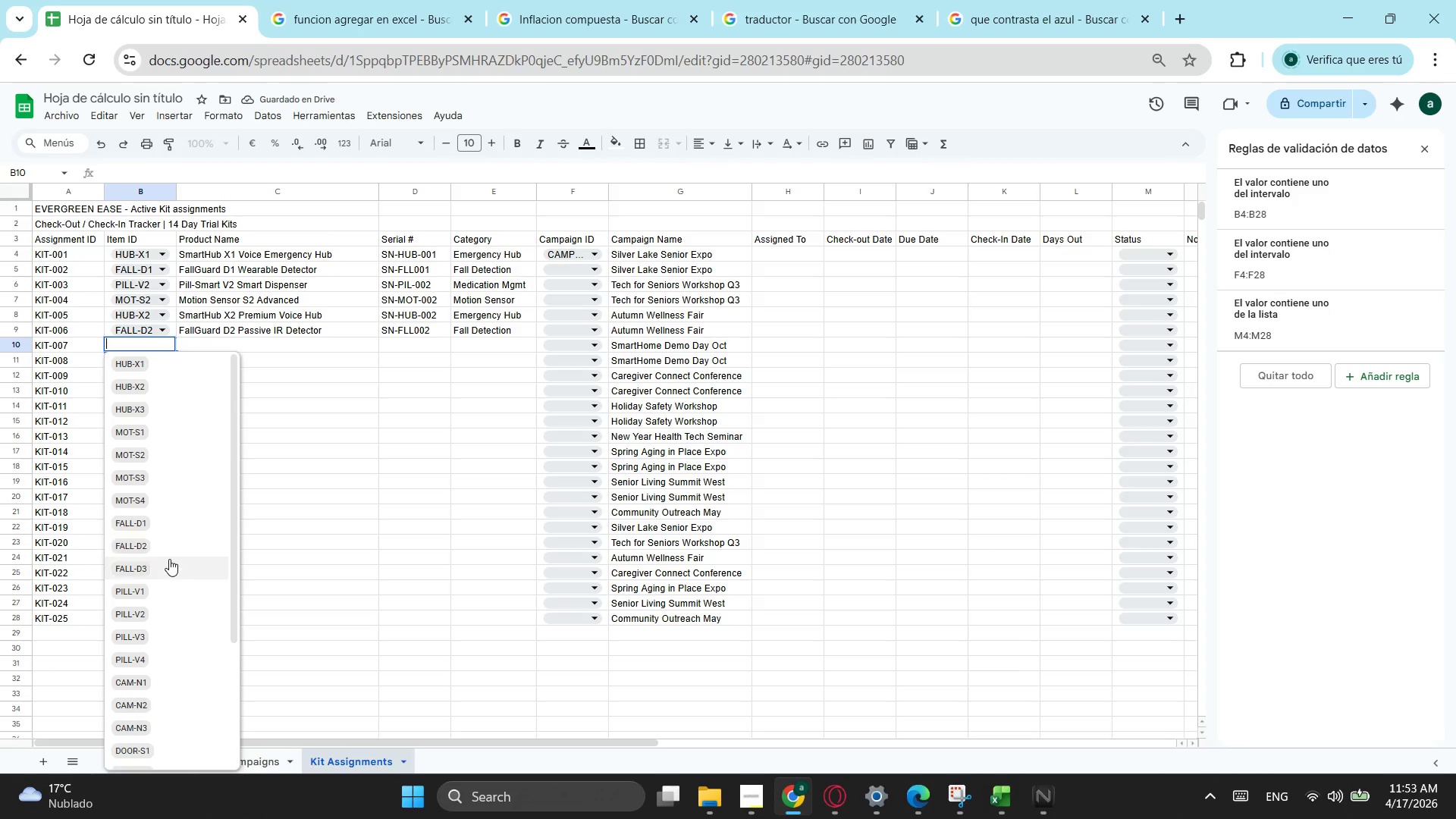 
left_click([151, 642])
 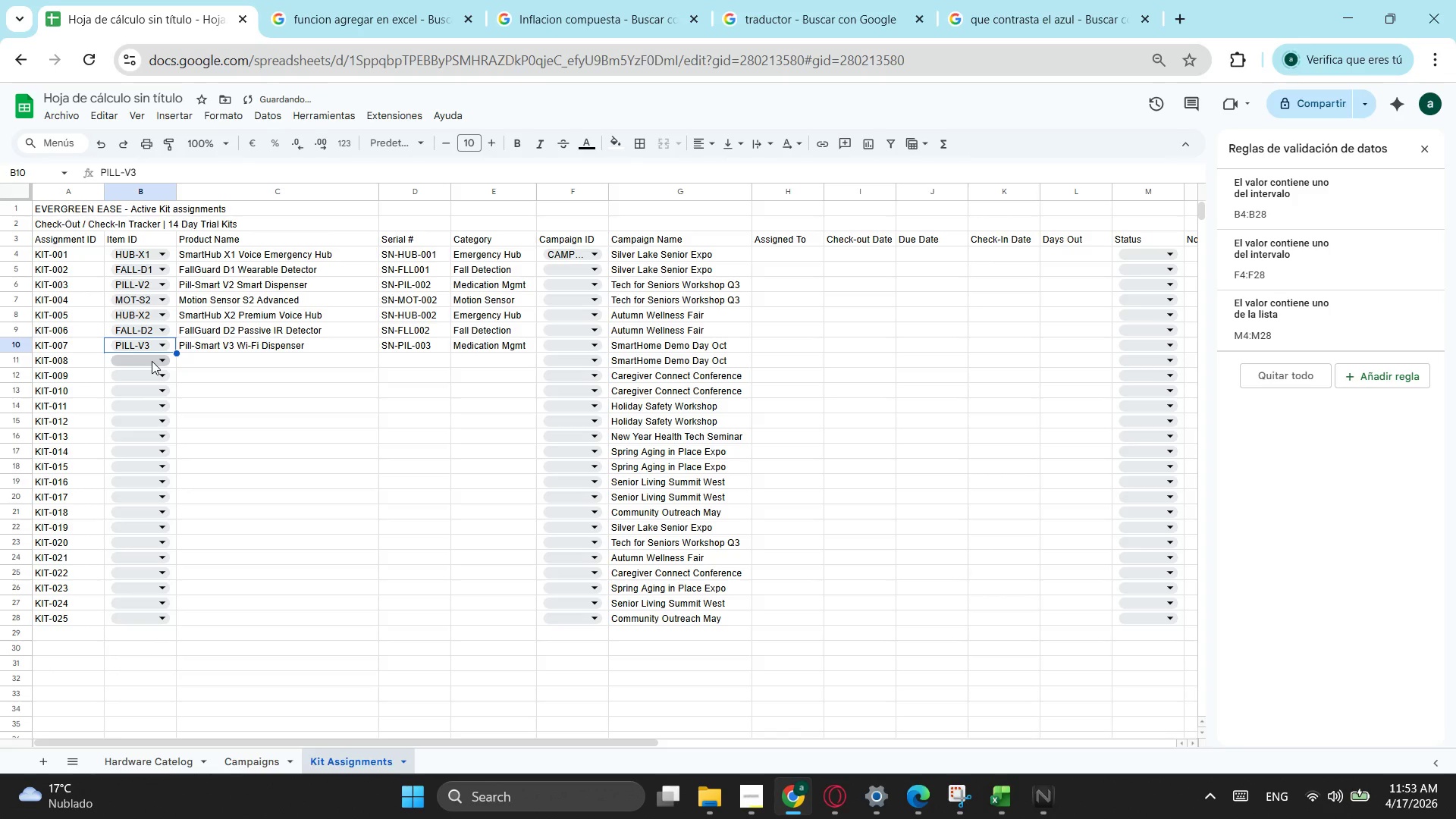 
left_click([152, 361])
 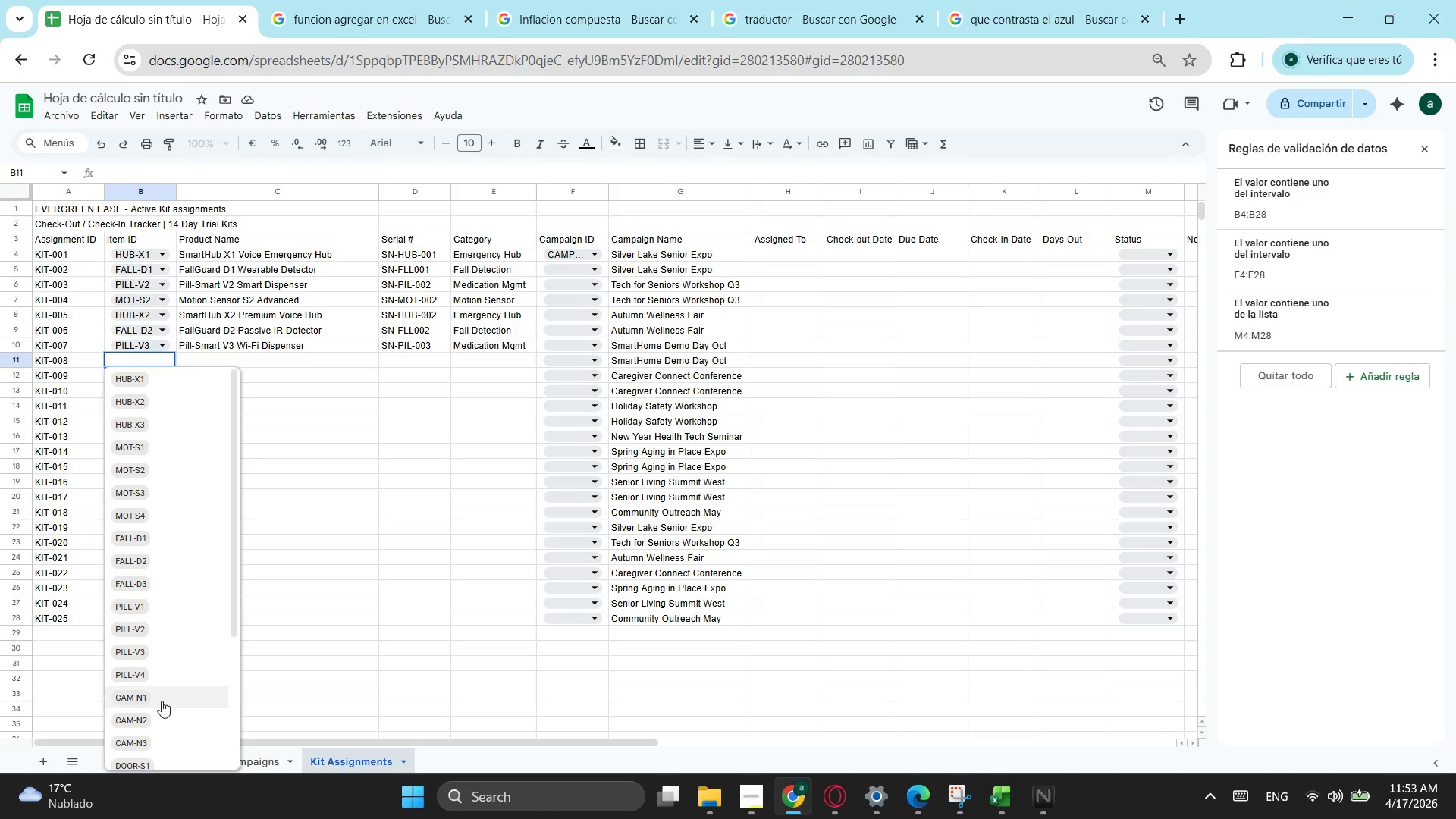 
left_click([163, 692])
 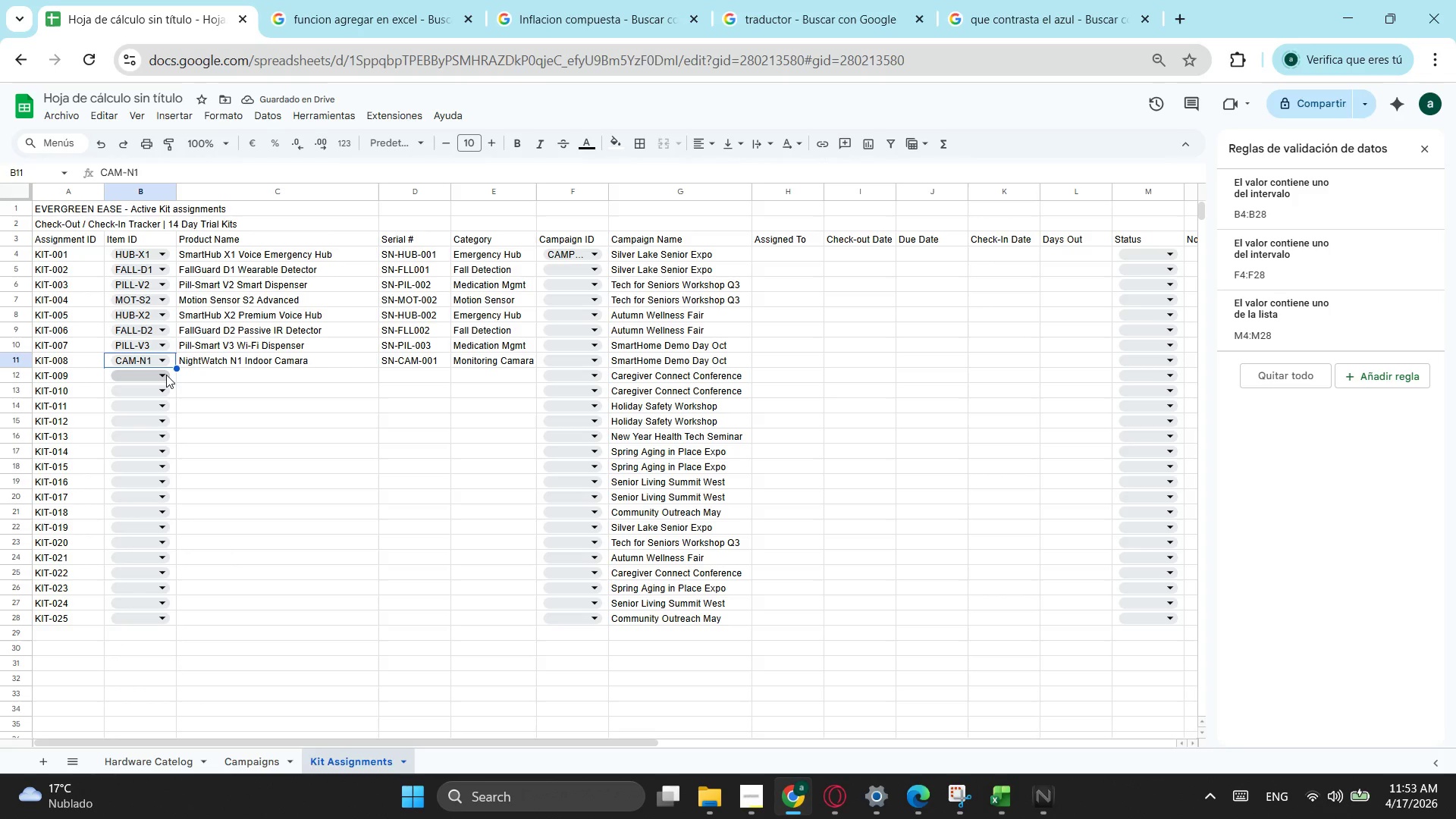 
left_click([166, 375])
 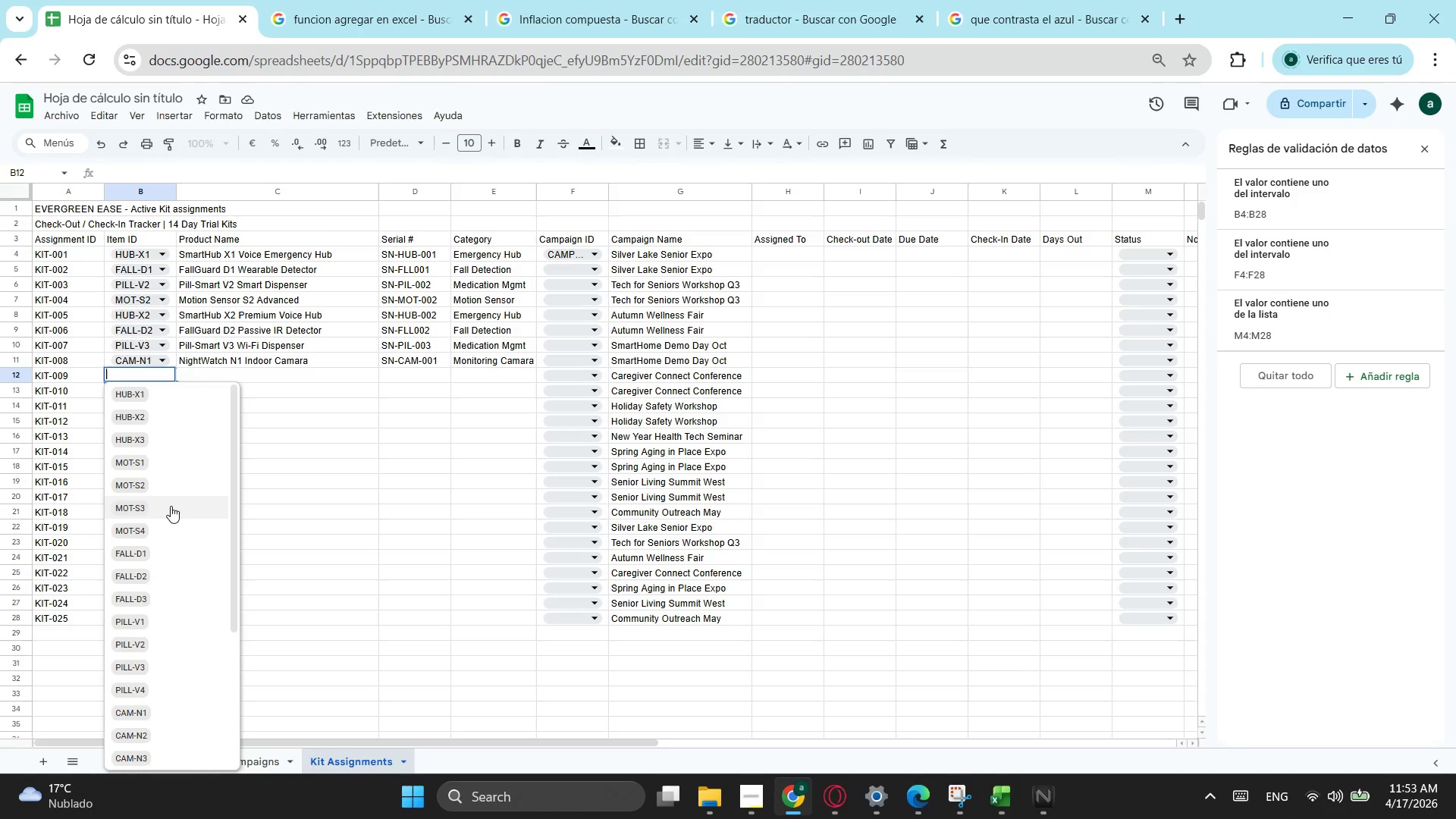 
left_click([162, 504])
 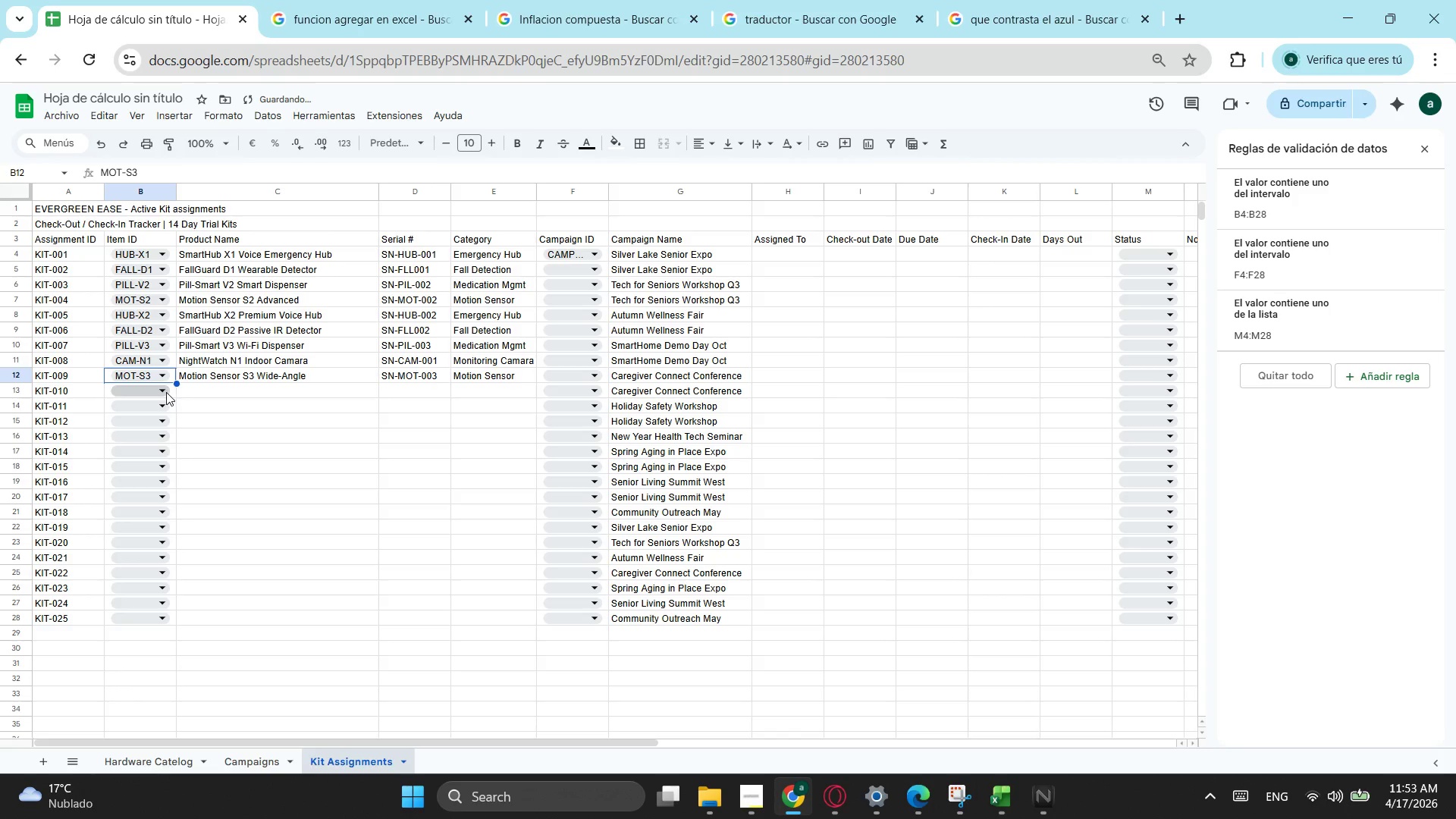 
left_click([166, 392])
 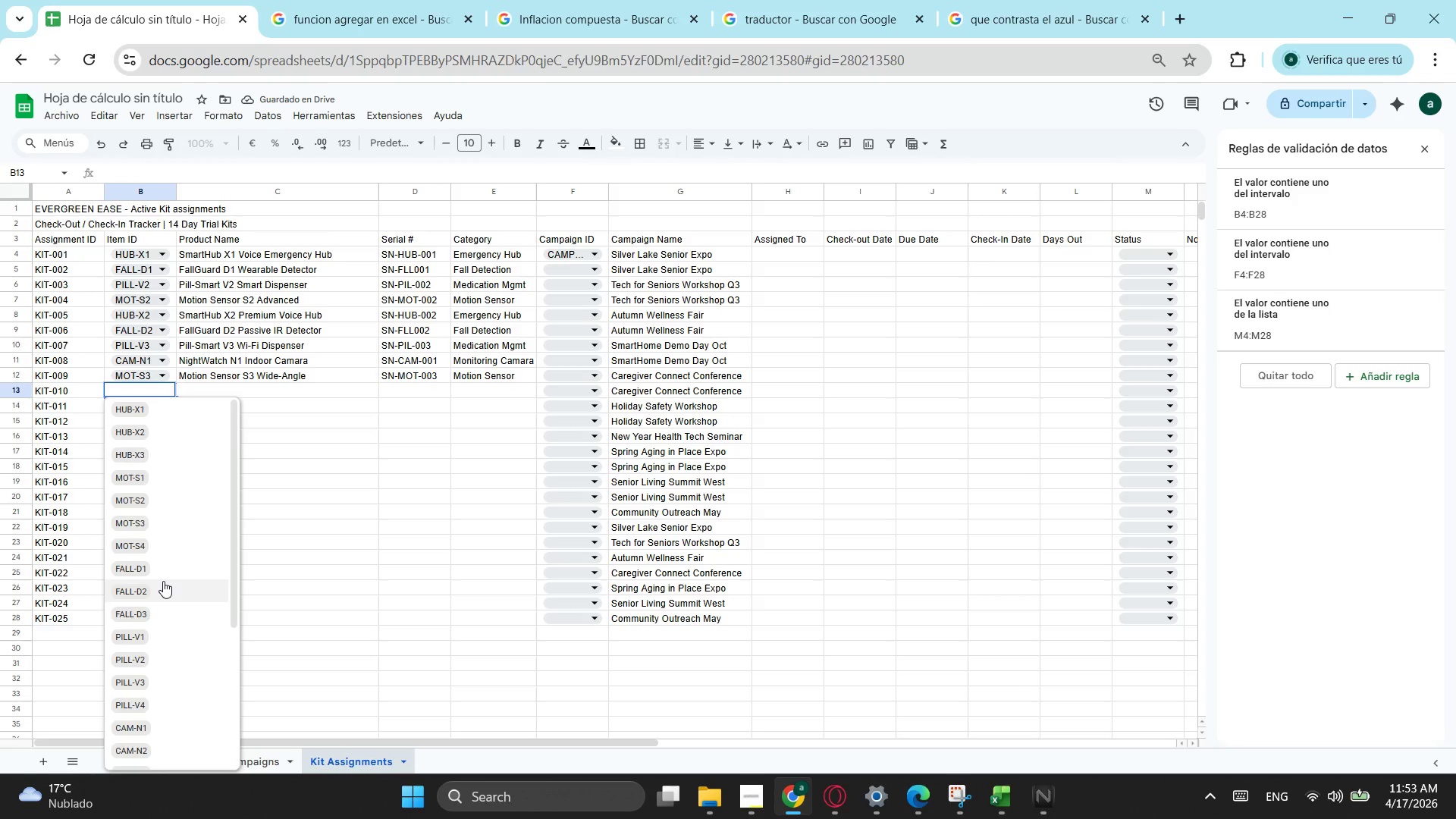 
scroll: coordinate [163, 581], scroll_direction: down, amount: 3.0
 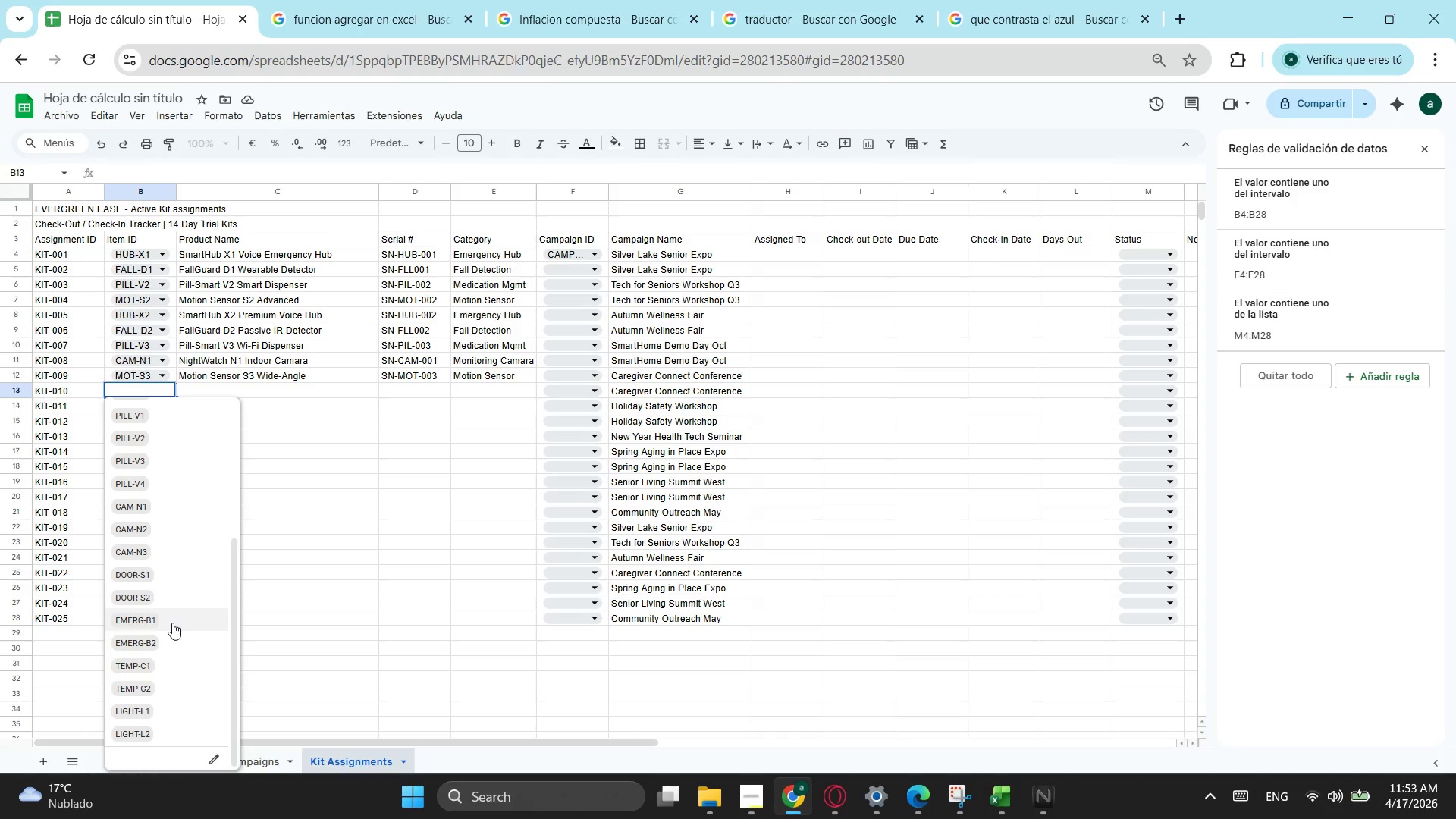 
wait(7.47)
 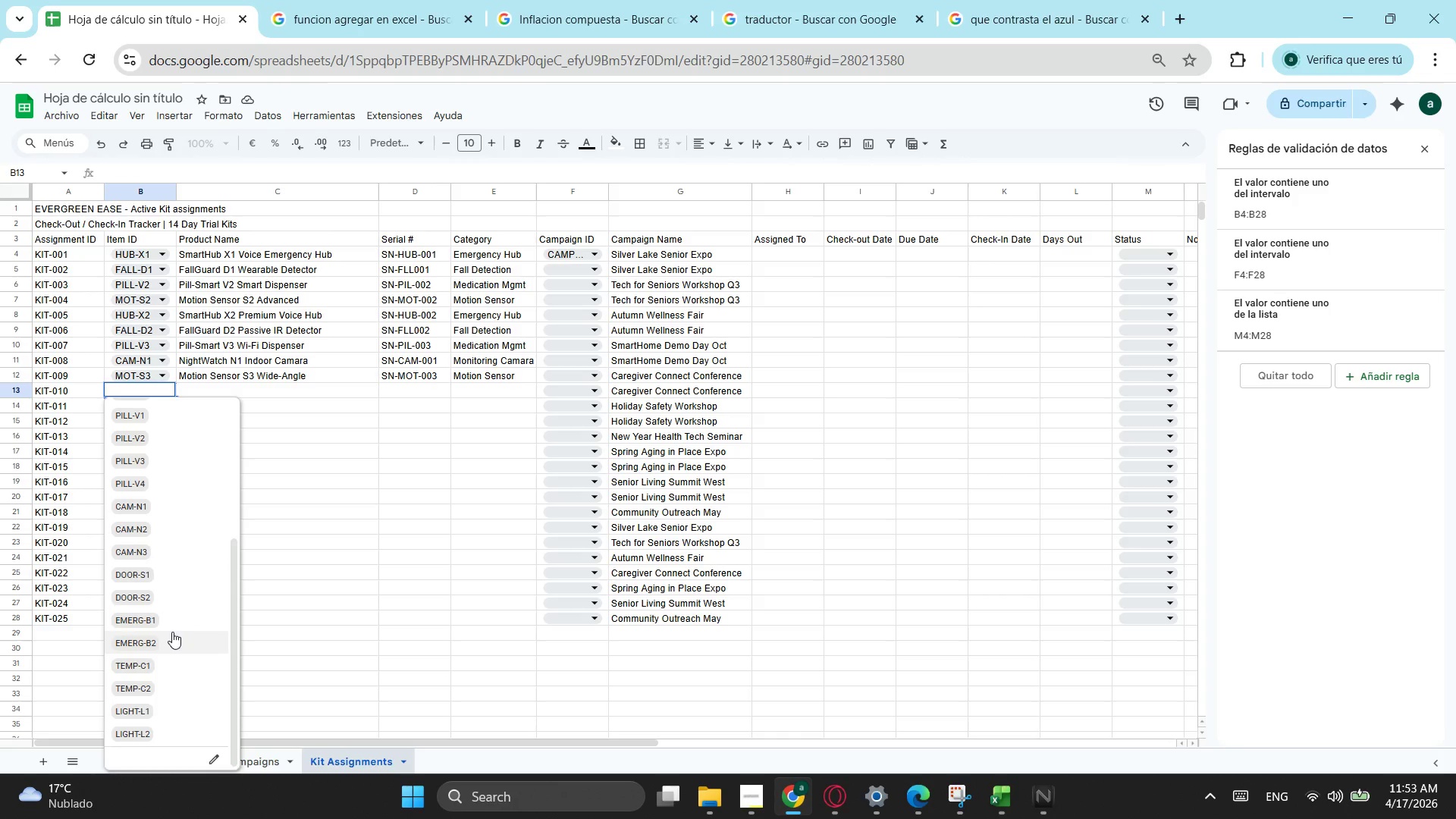 
left_click([172, 623])
 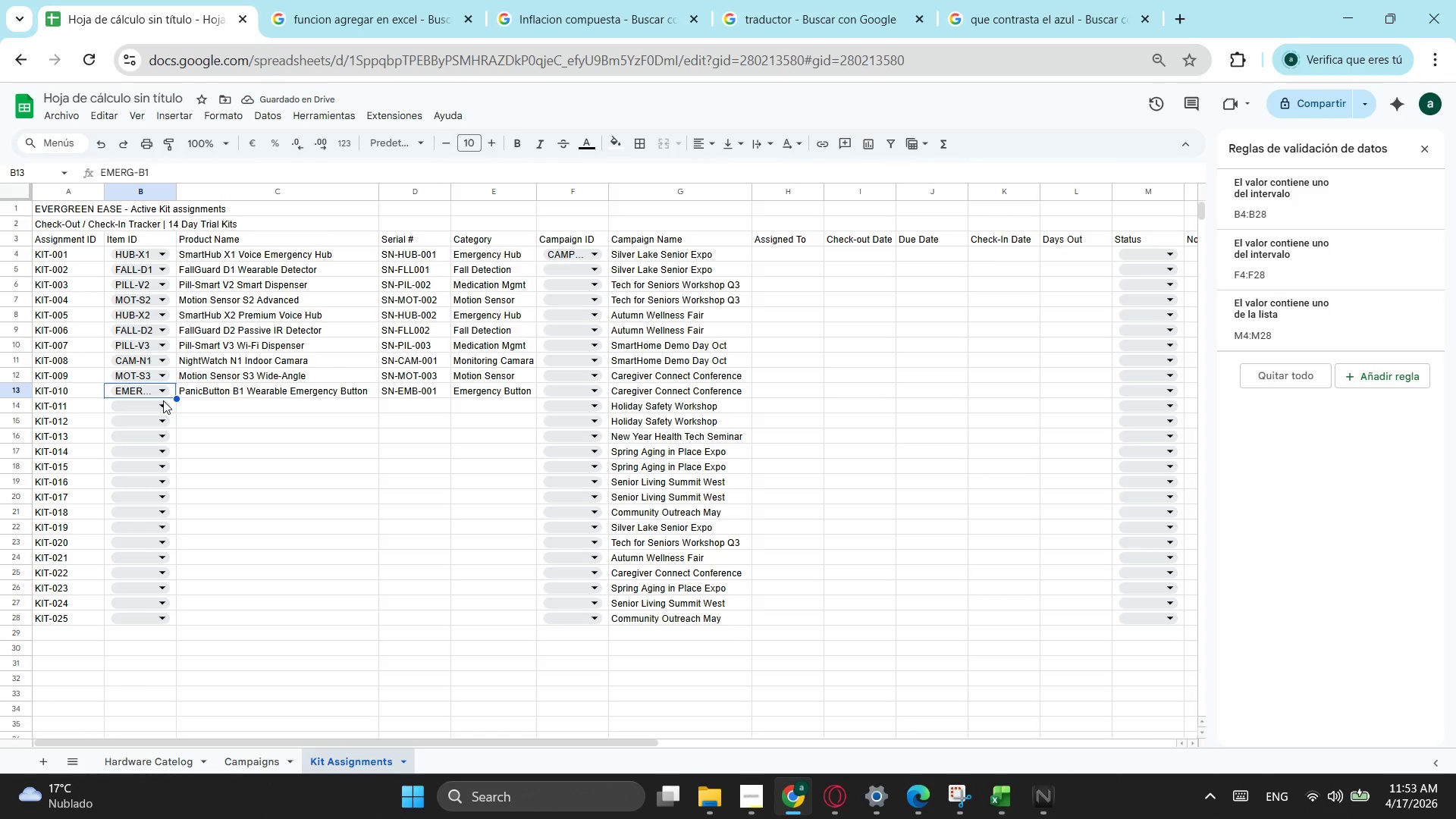 
wait(5.94)
 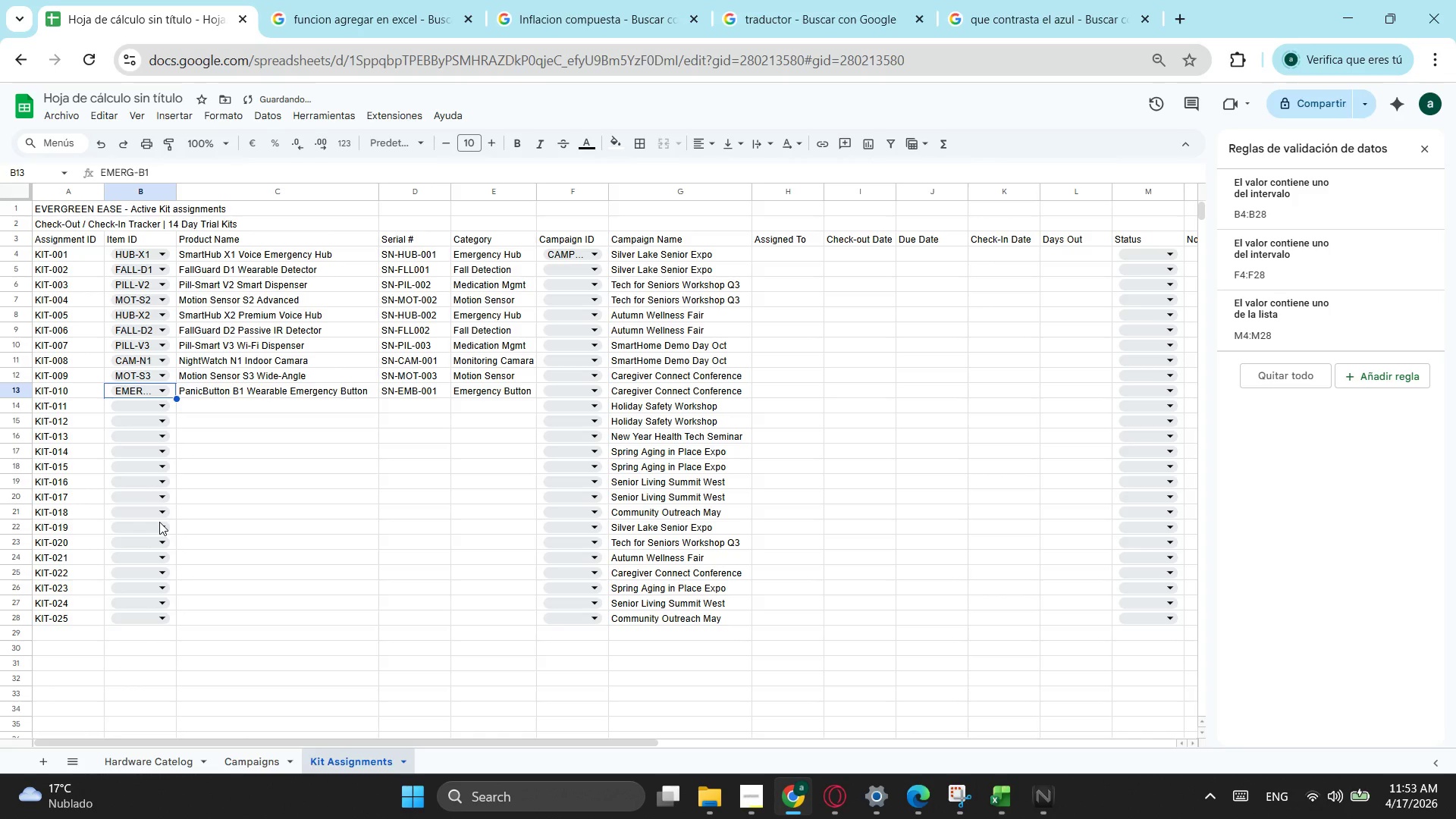 
left_click([149, 406])
 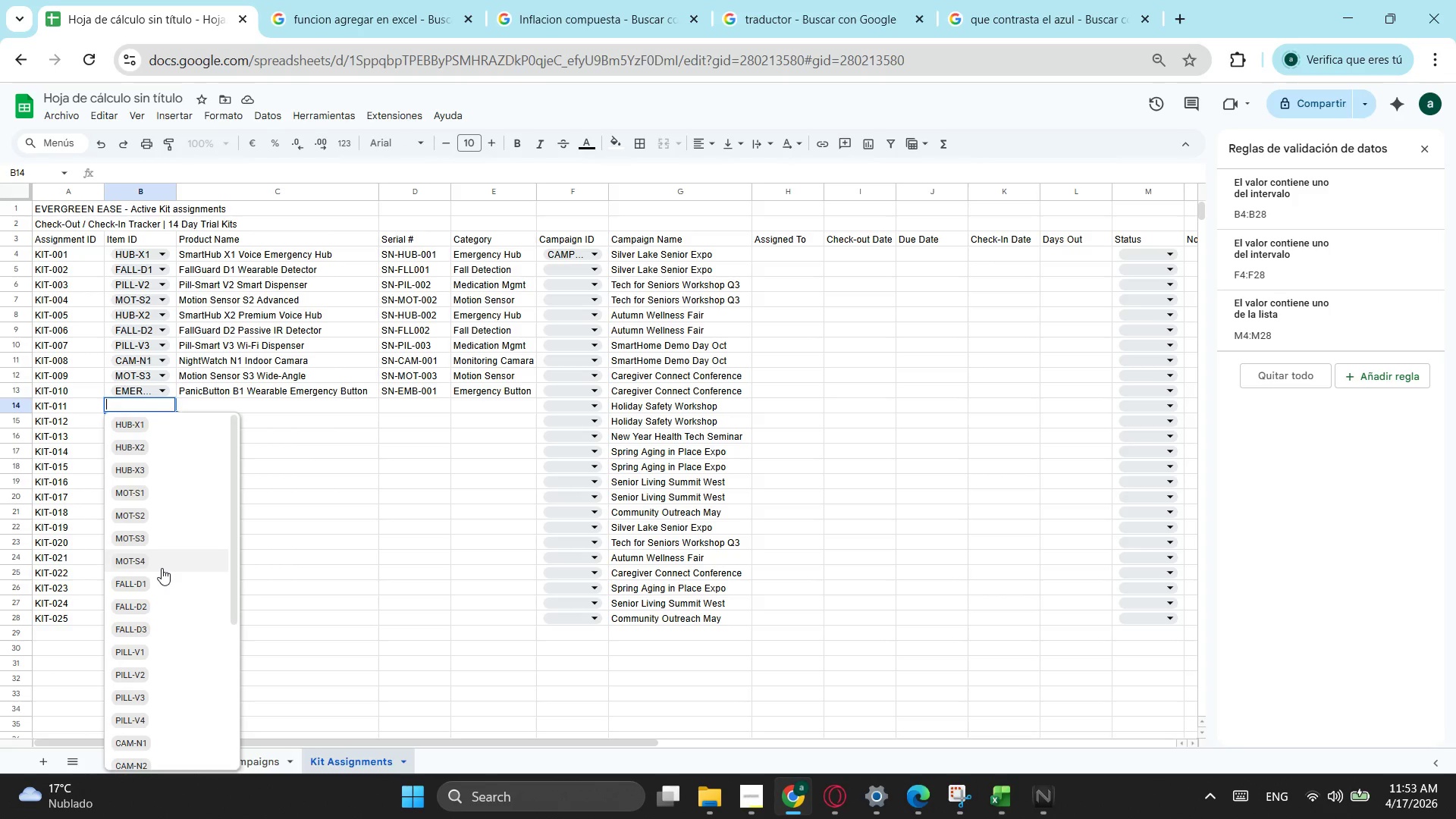 
scroll: coordinate [162, 560], scroll_direction: up, amount: 2.0
 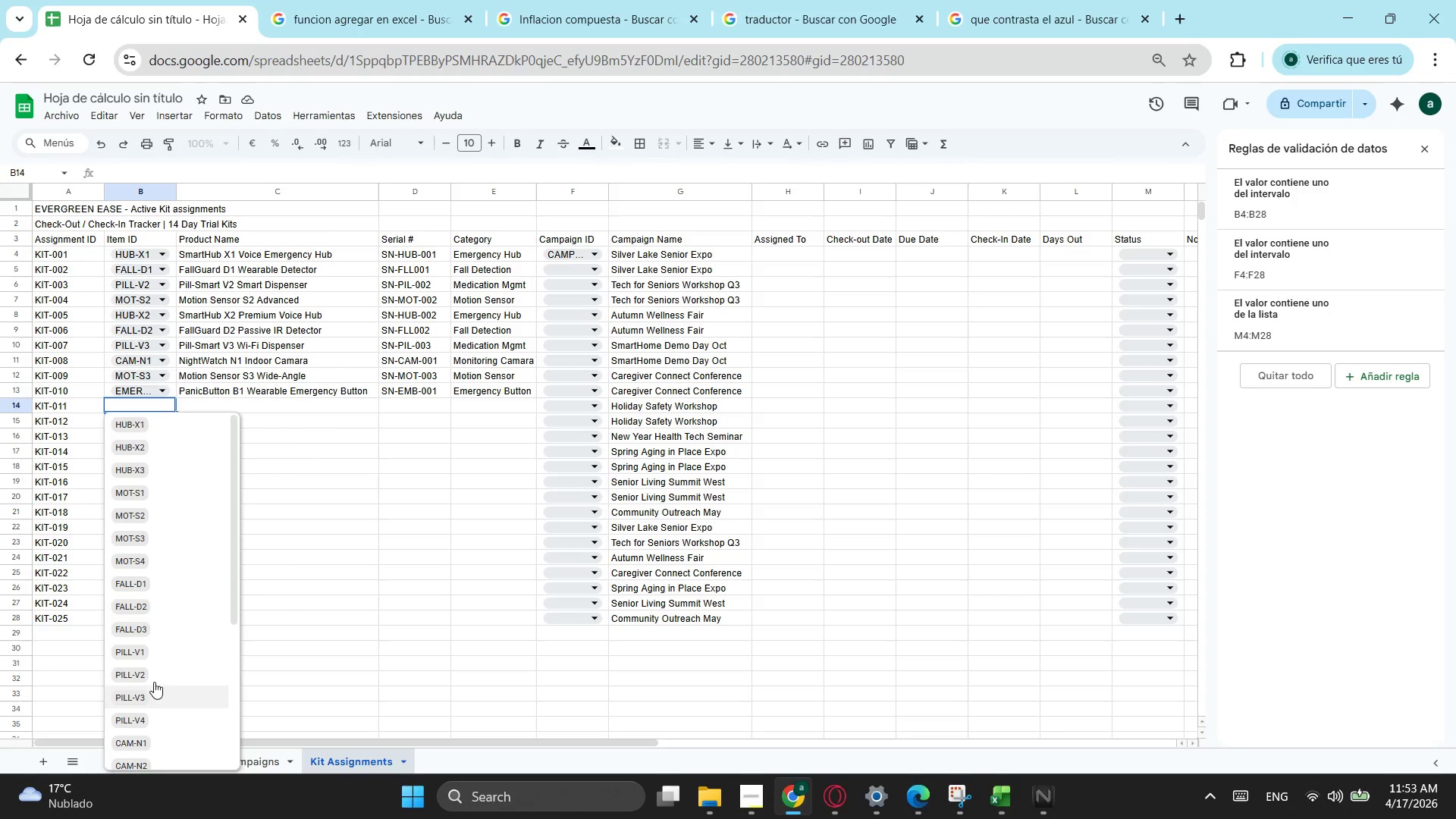 
left_click([155, 645])
 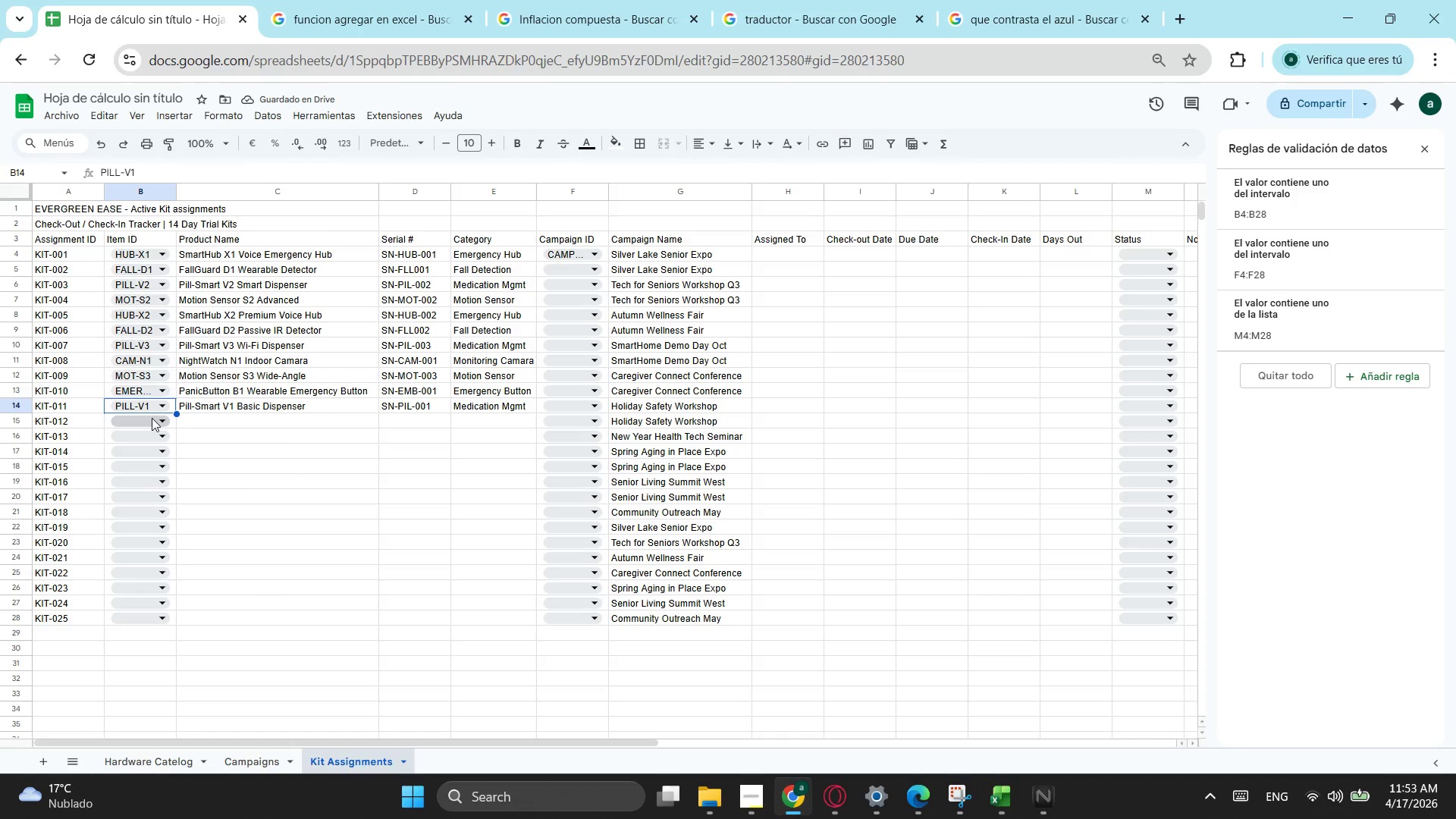 
left_click([163, 427])
 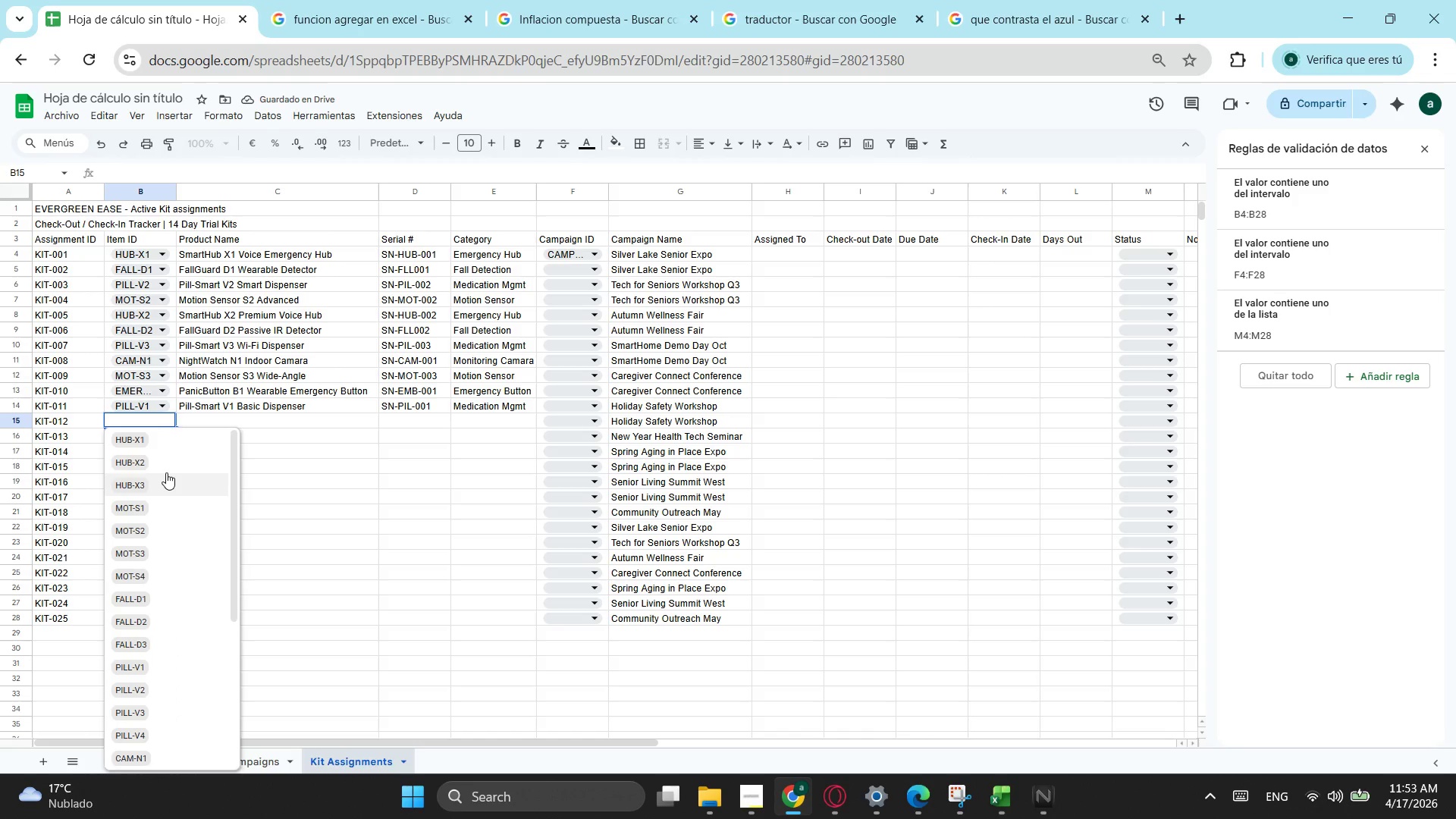 
left_click([166, 472])
 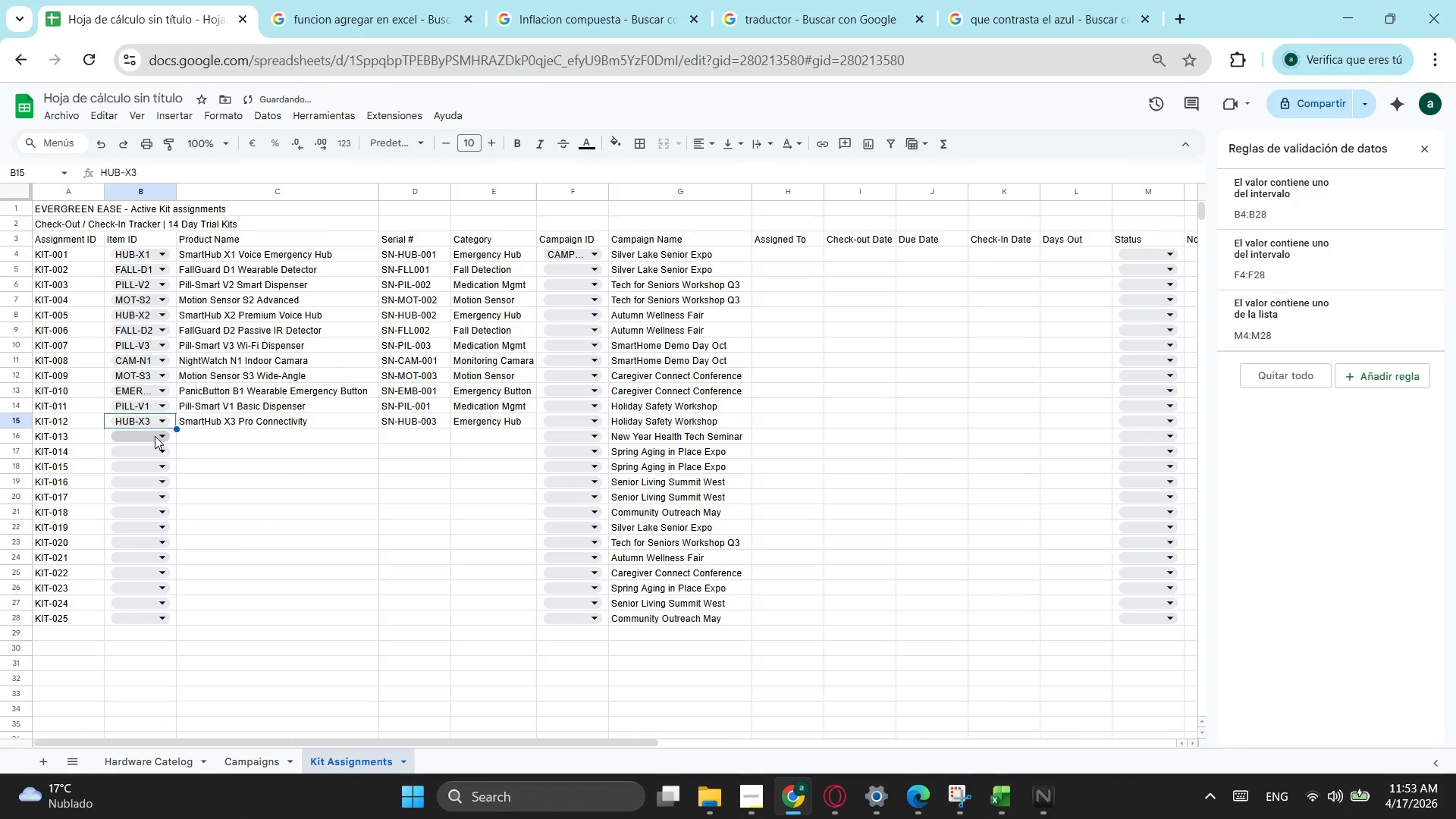 
left_click([155, 436])
 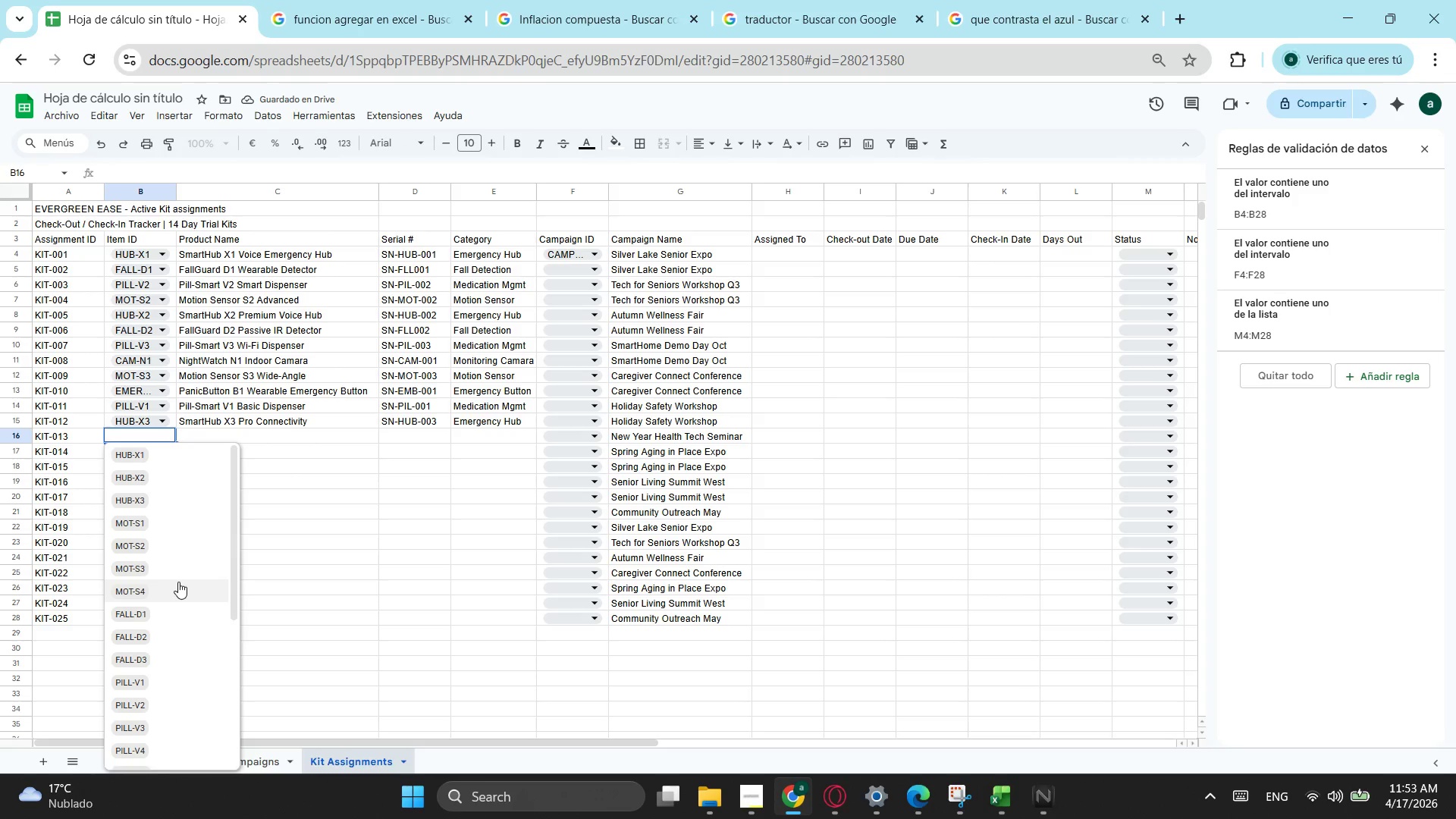 
scroll: coordinate [178, 582], scroll_direction: down, amount: 1.0
 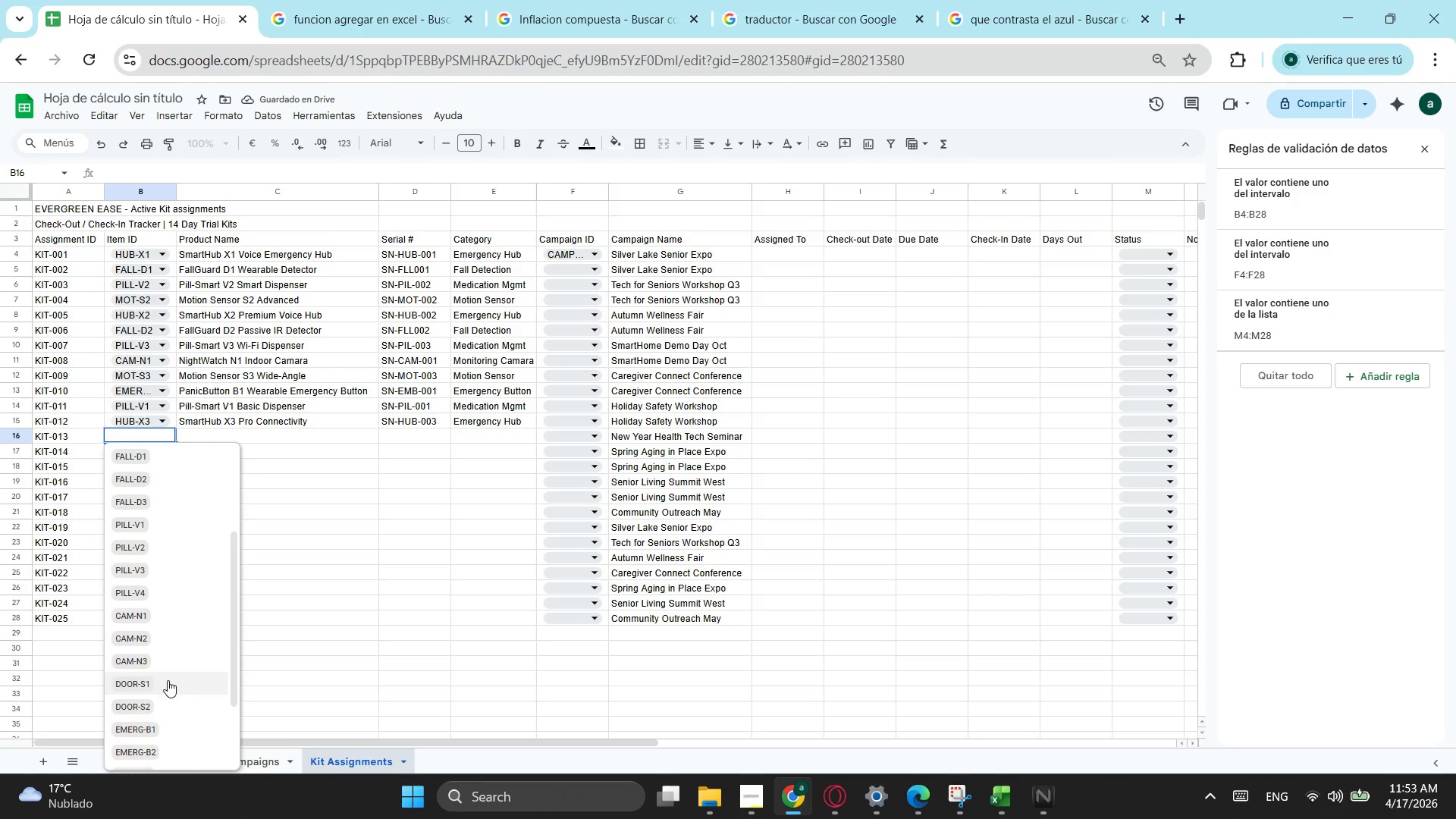 
left_click([168, 682])
 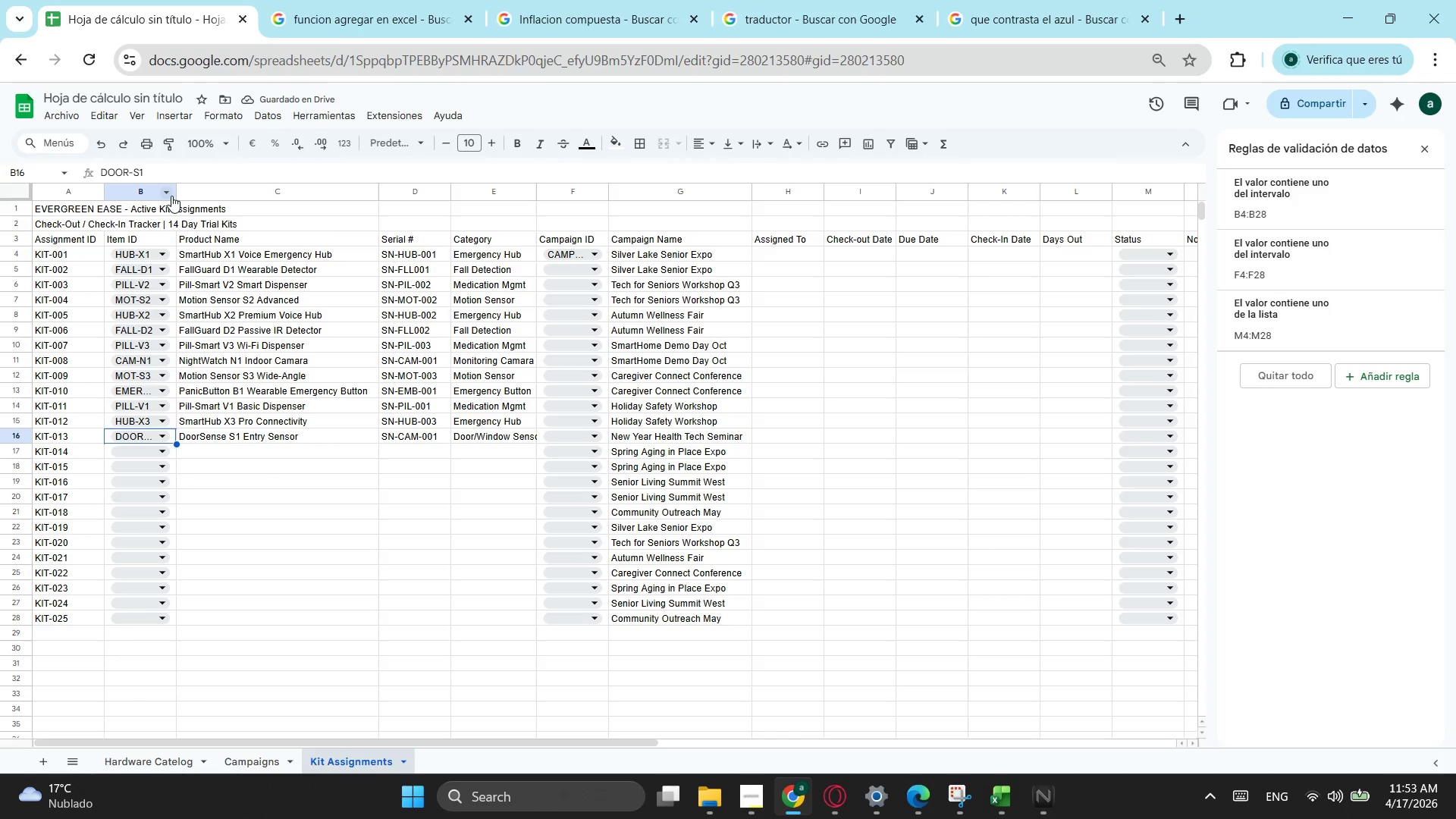 
left_click_drag(start_coordinate=[176, 192], to_coordinate=[191, 186])
 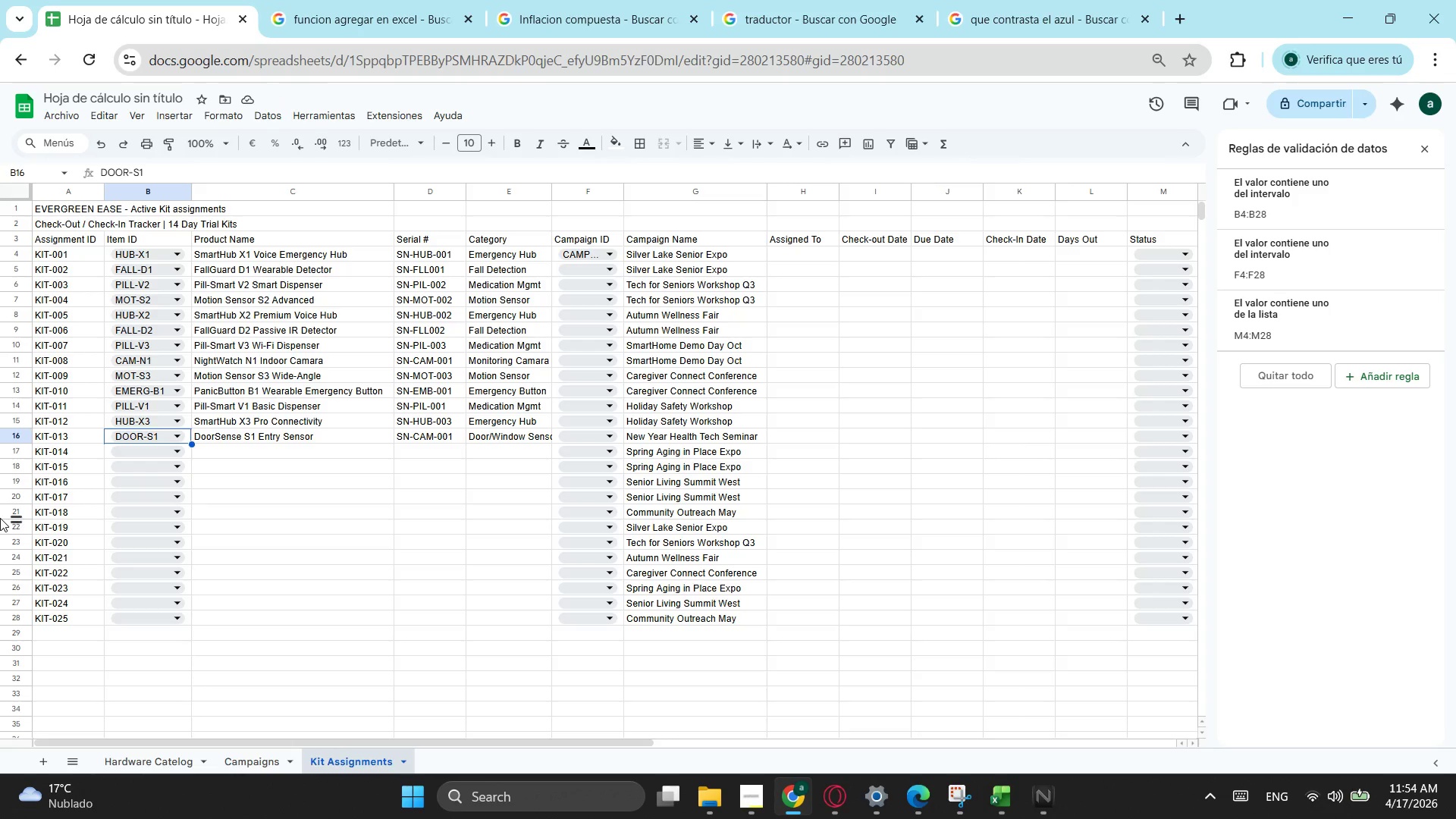 
wait(10.88)
 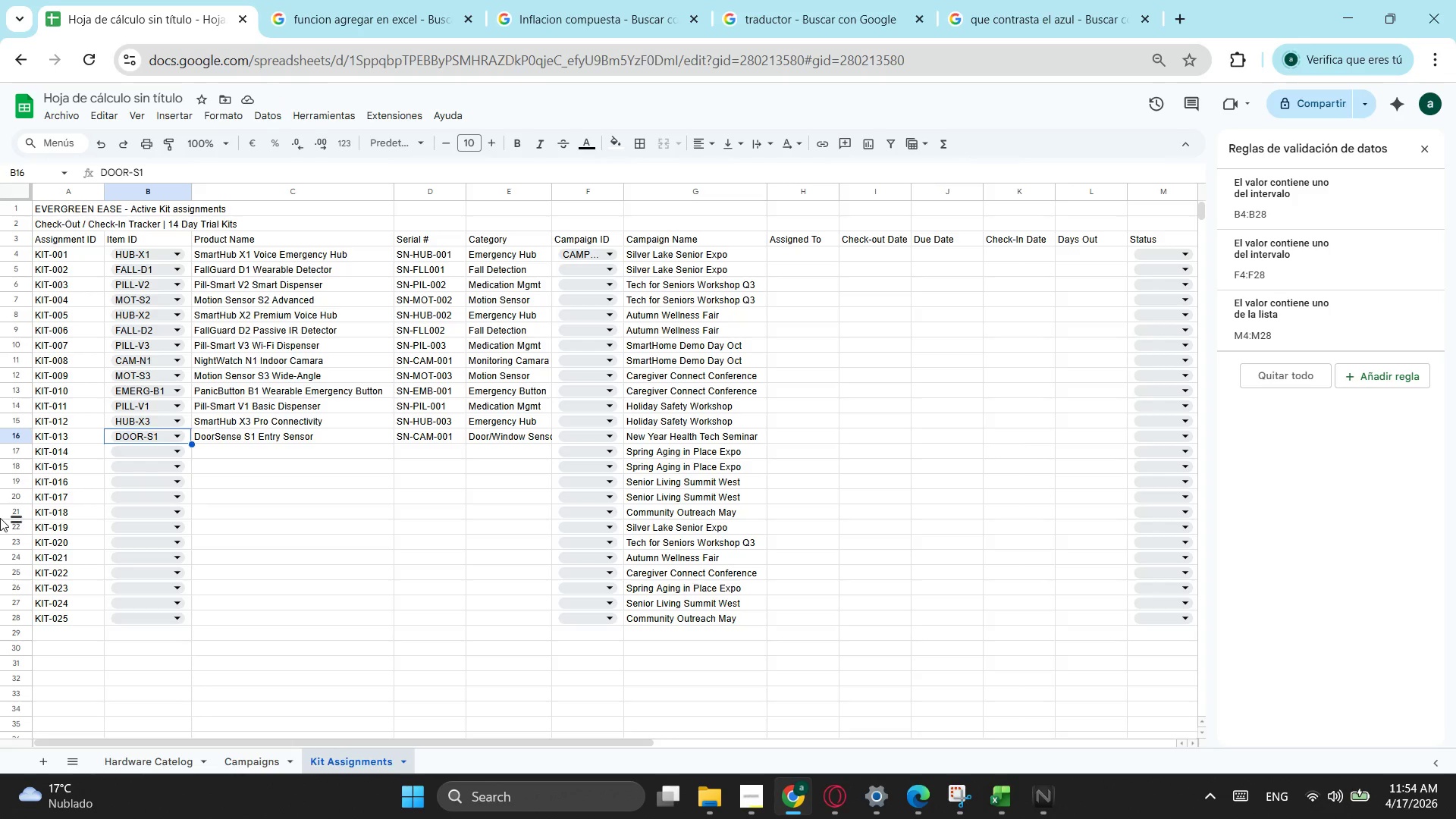 
left_click([170, 457])
 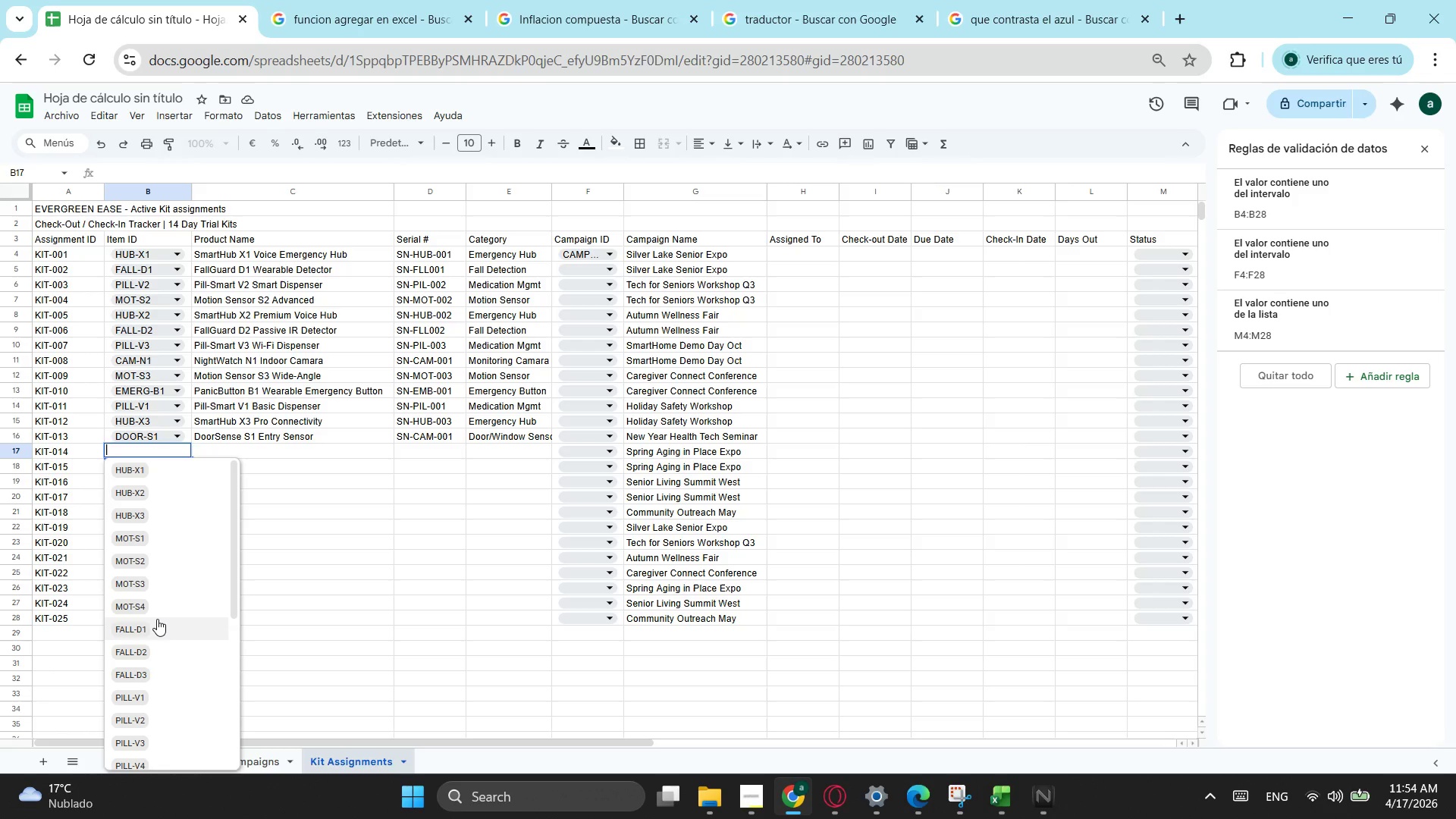 
wait(5.77)
 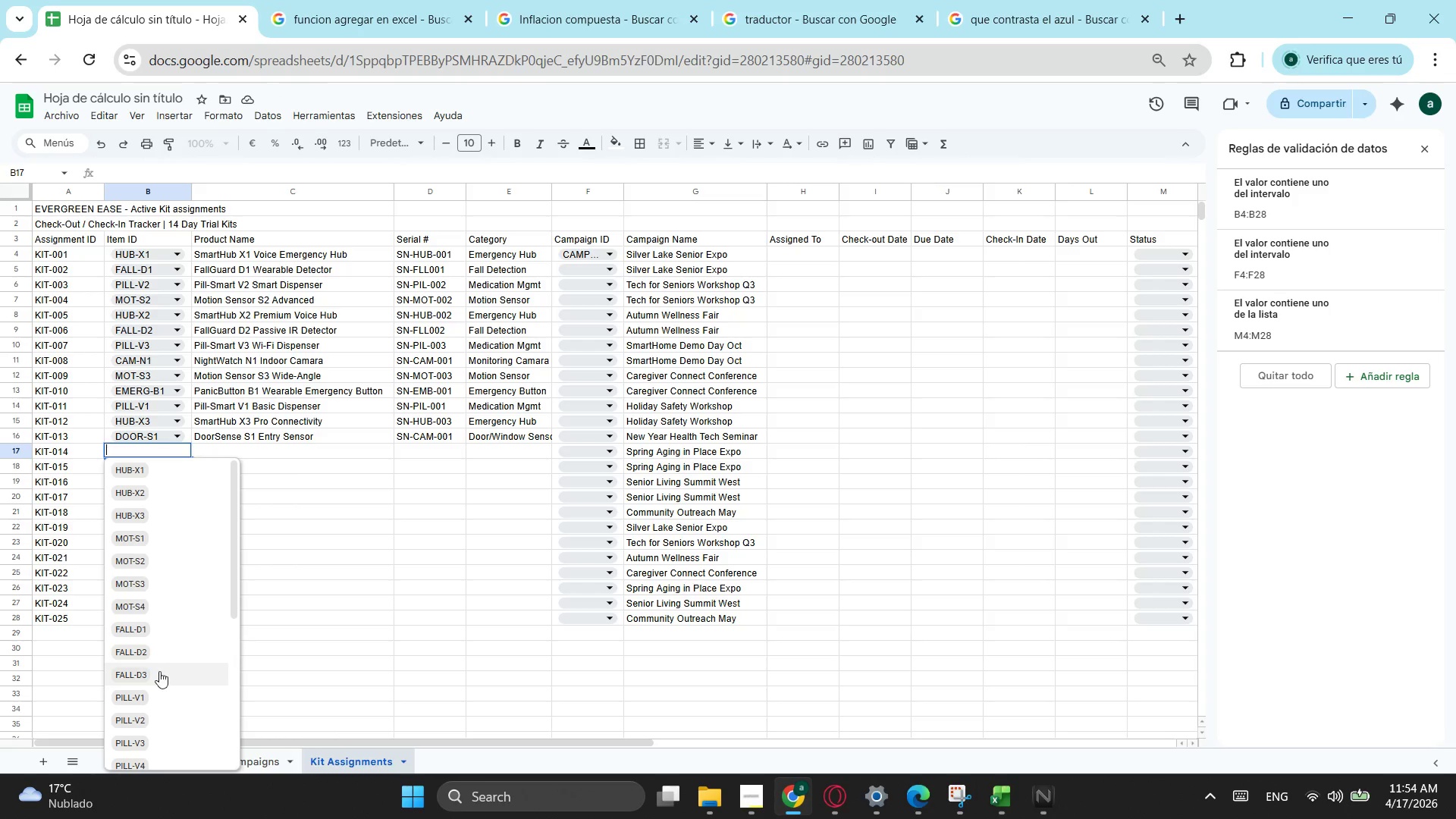 
left_click([151, 664])
 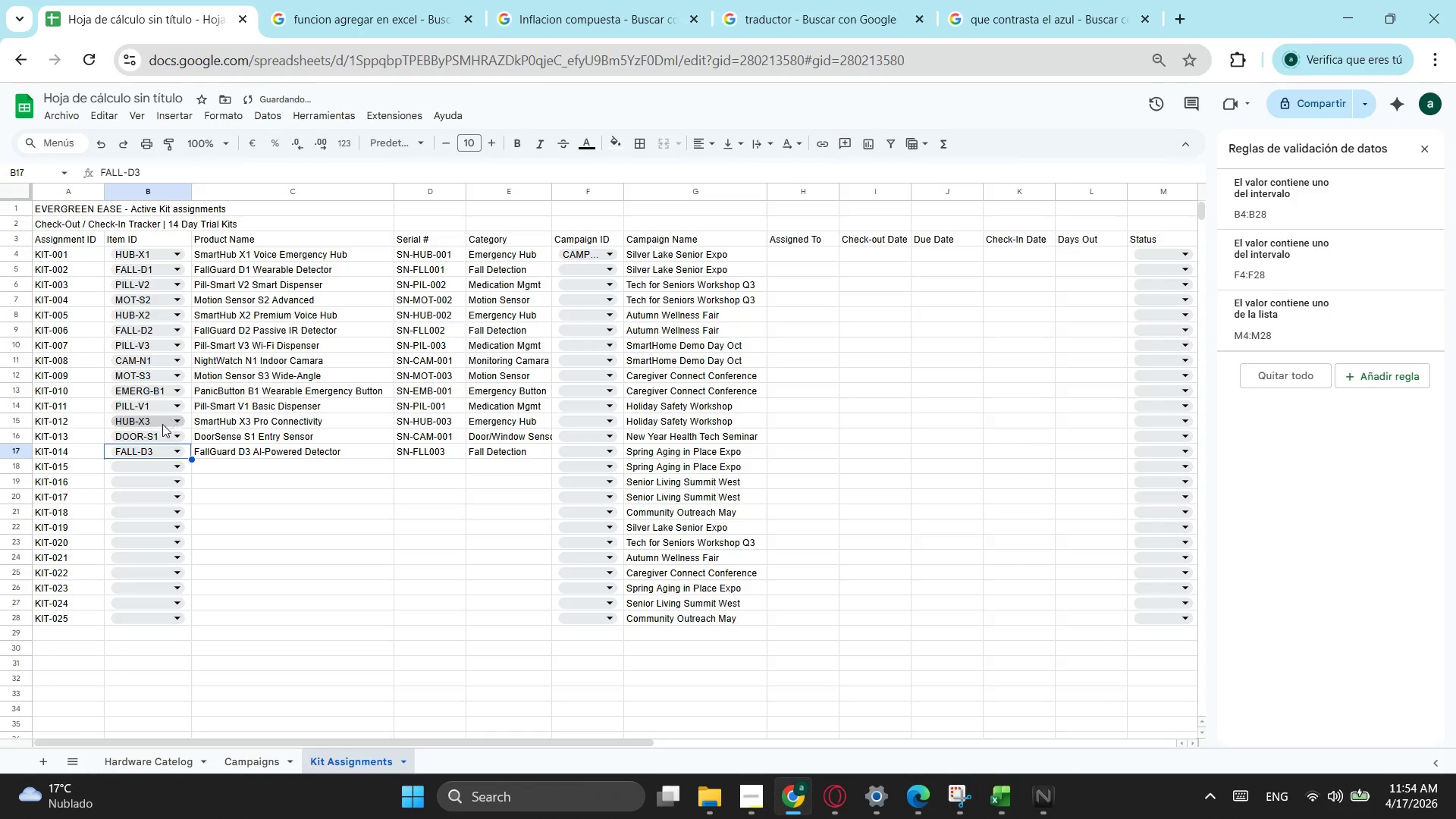 
left_click([175, 470])
 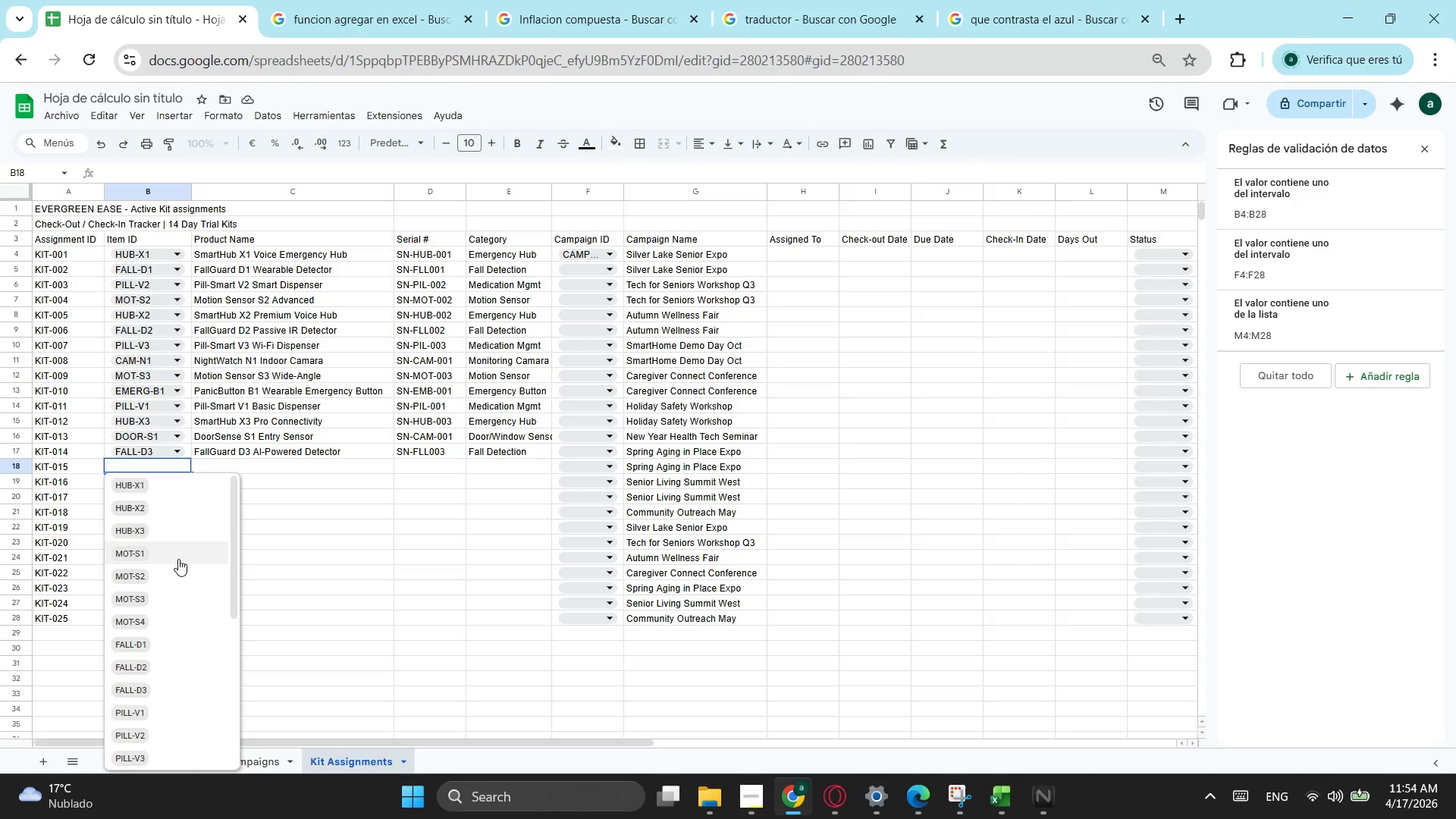 
left_click([163, 622])
 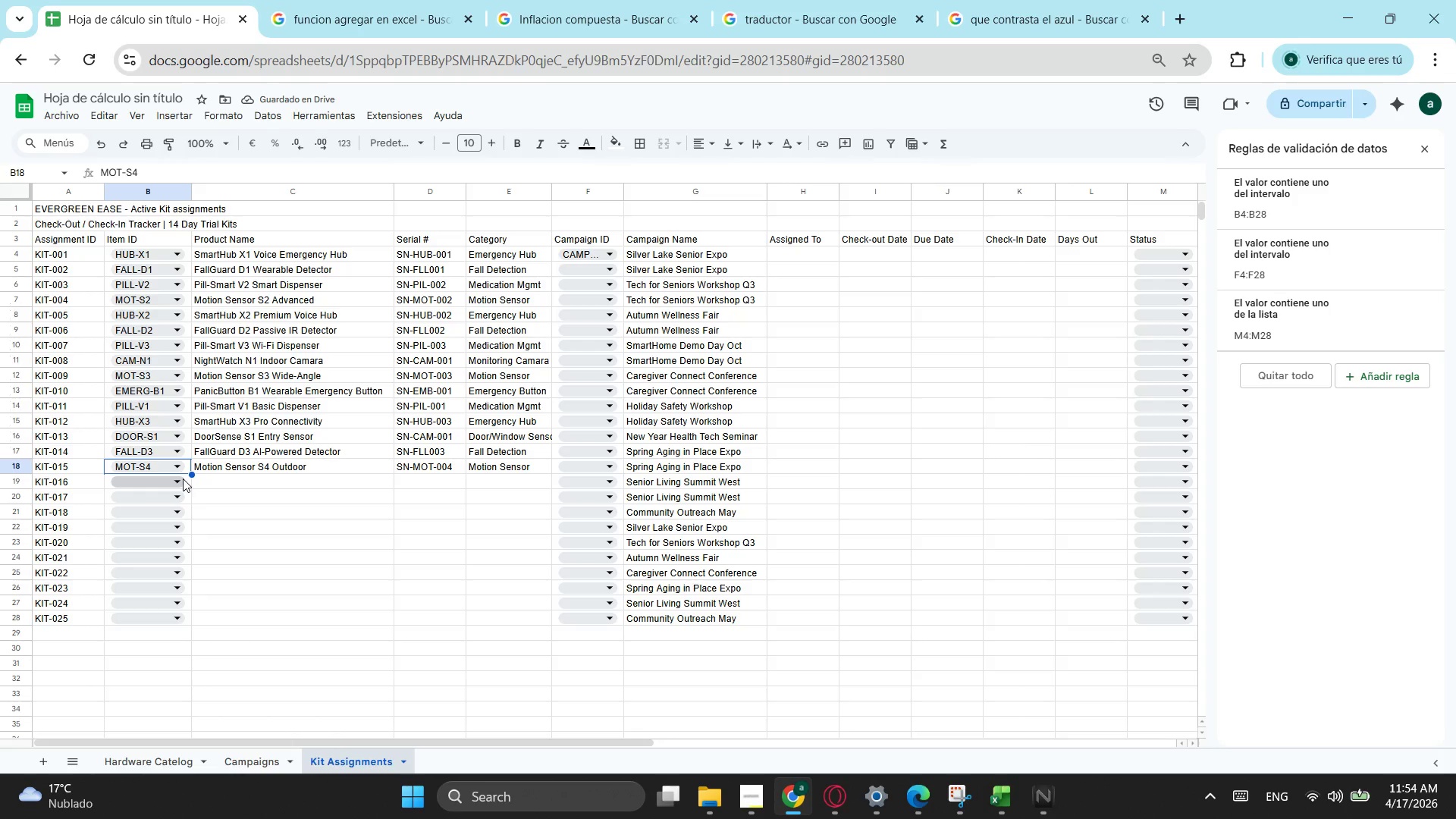 
left_click([183, 479])
 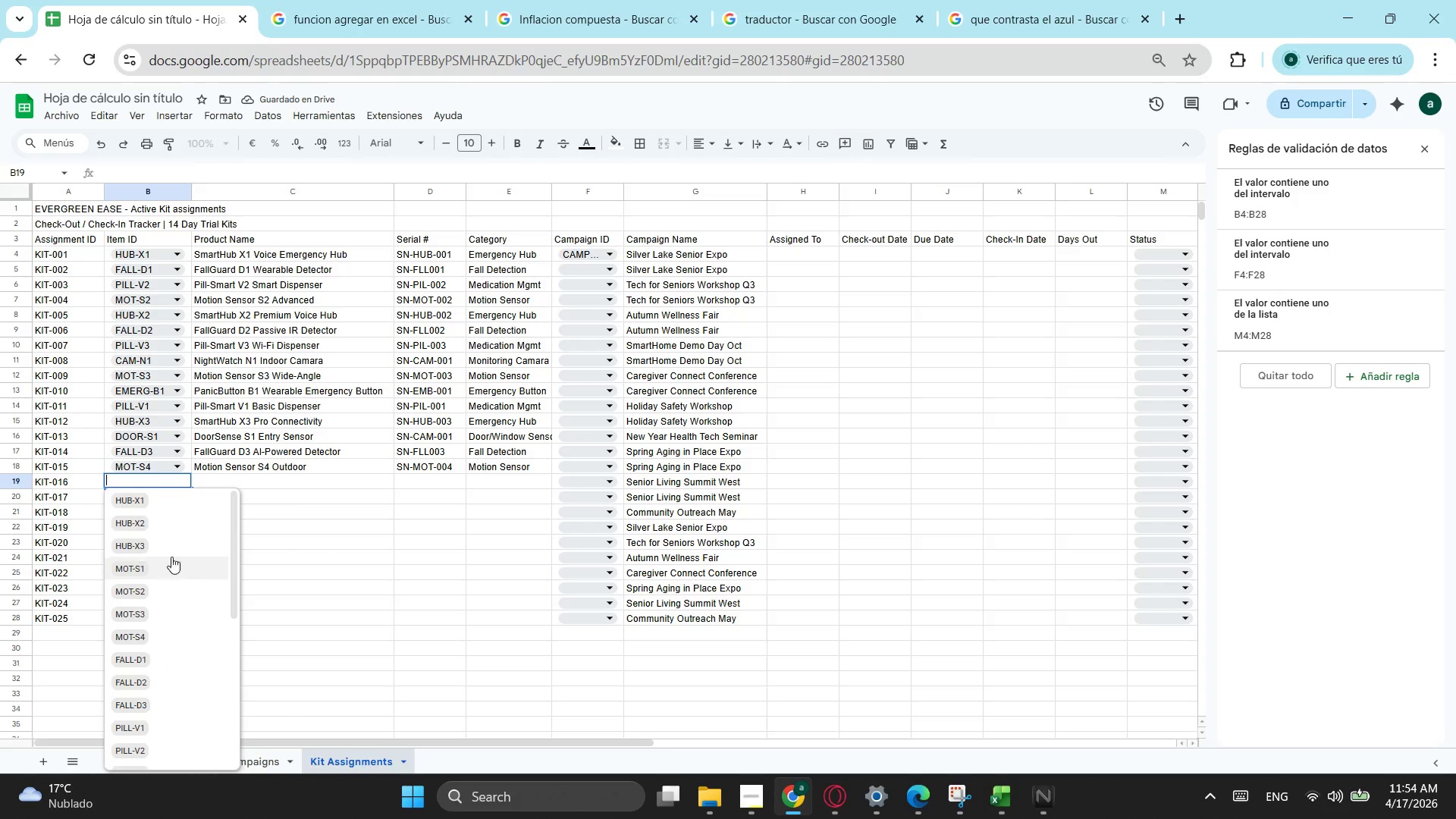 
scroll: coordinate [173, 551], scroll_direction: up, amount: 1.0
 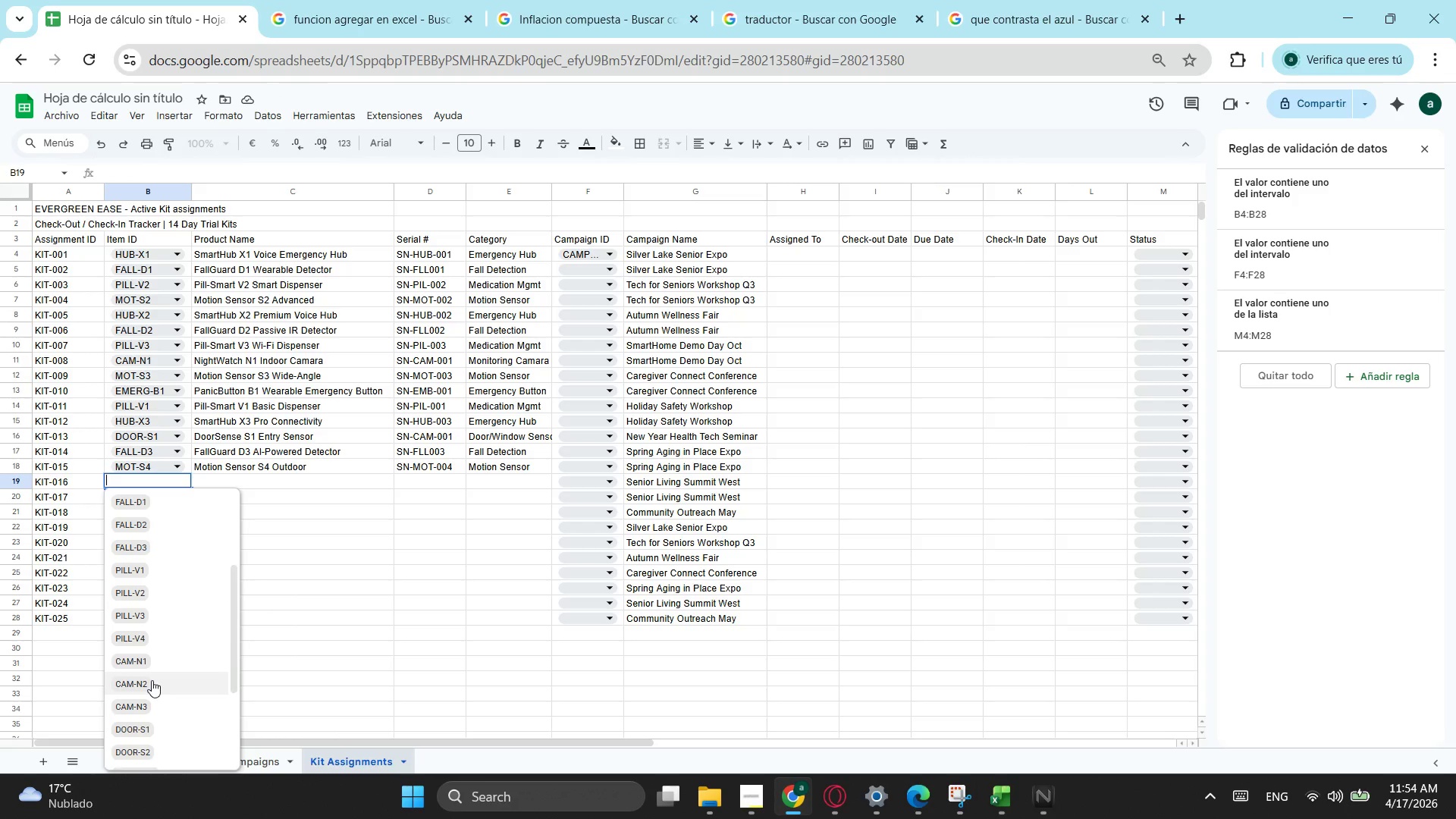 
left_click([152, 680])
 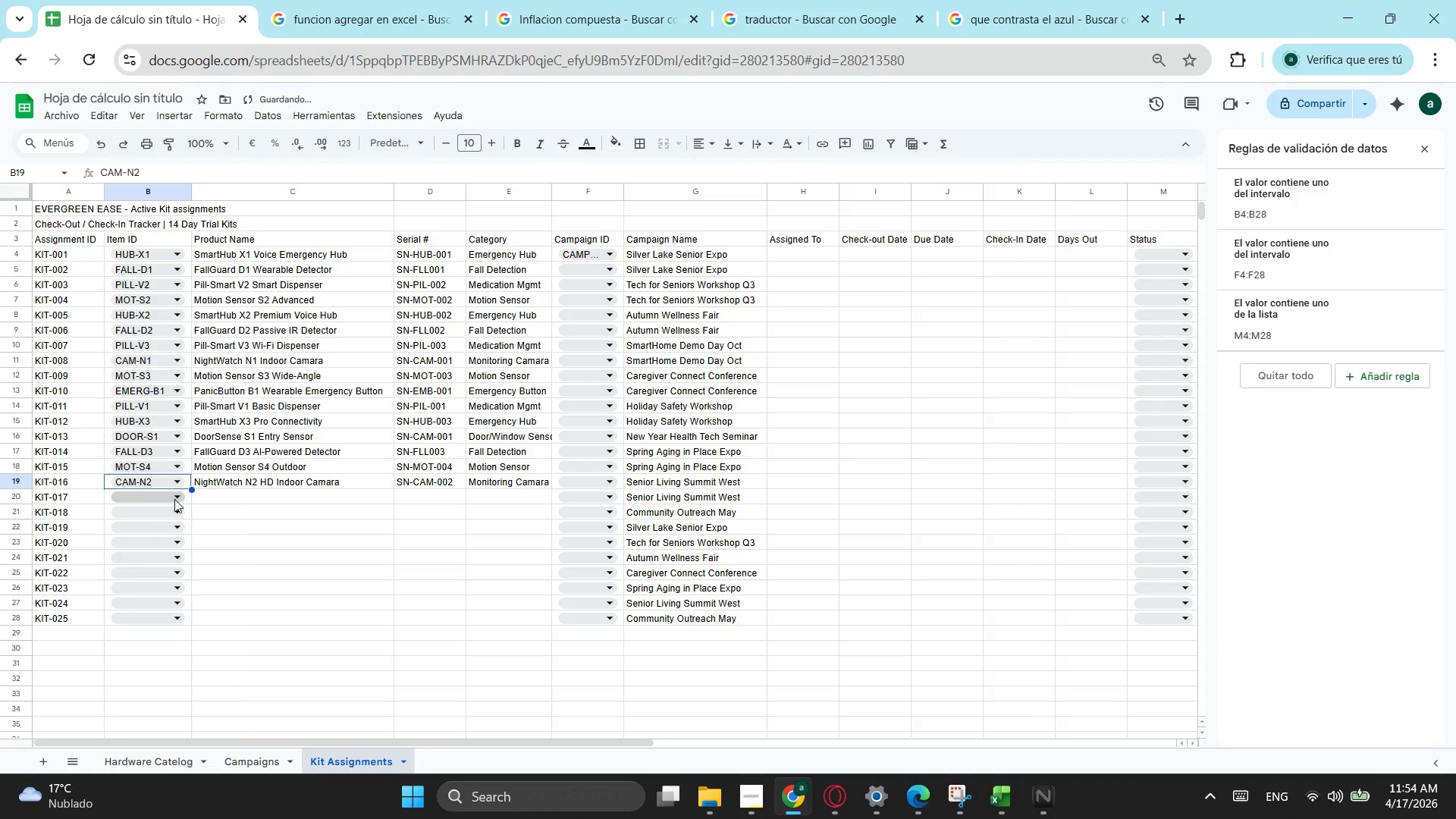 
left_click([174, 499])
 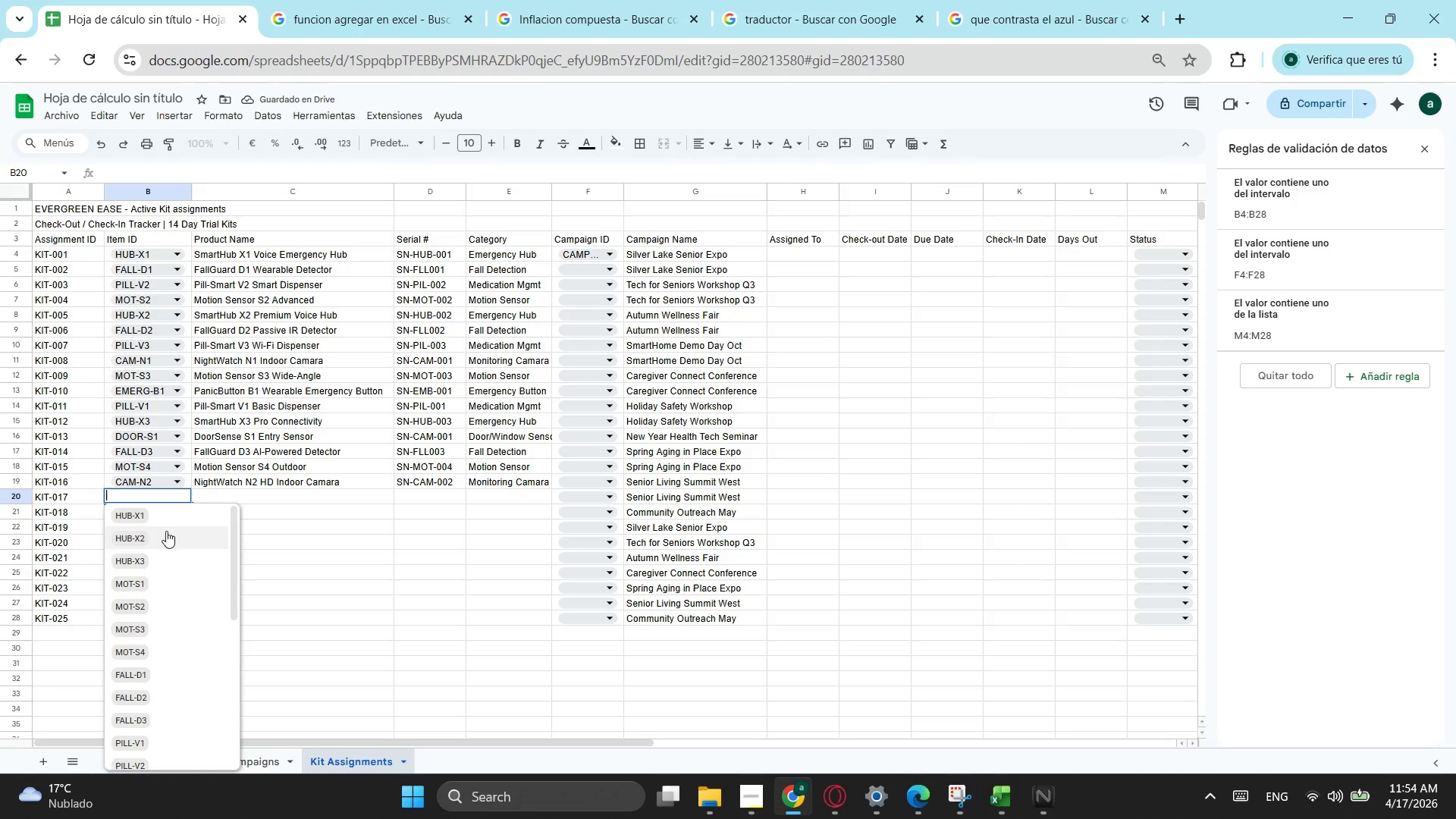 
scroll: coordinate [163, 538], scroll_direction: down, amount: 1.0
 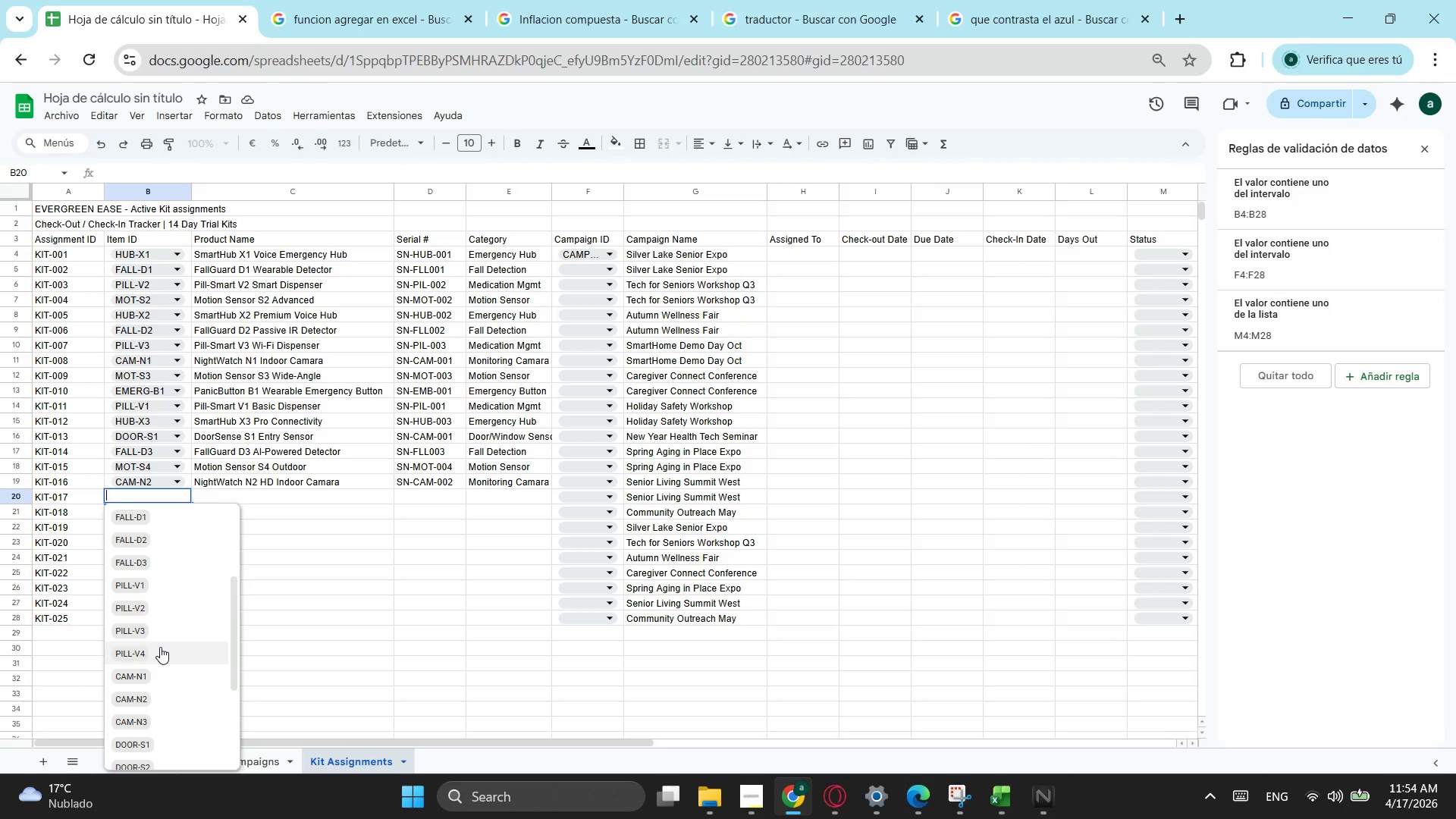 
left_click([160, 647])
 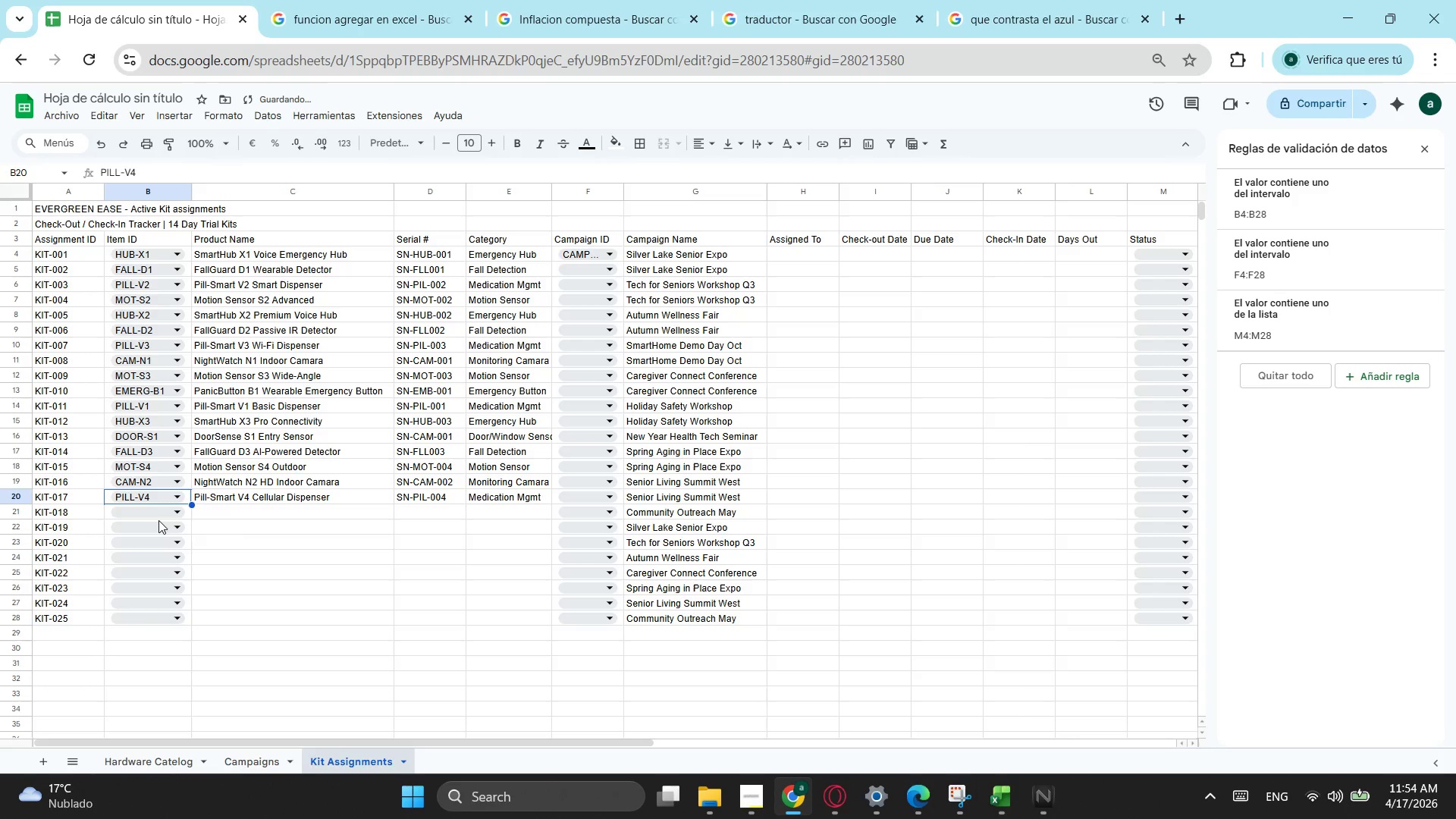 
left_click([158, 520])
 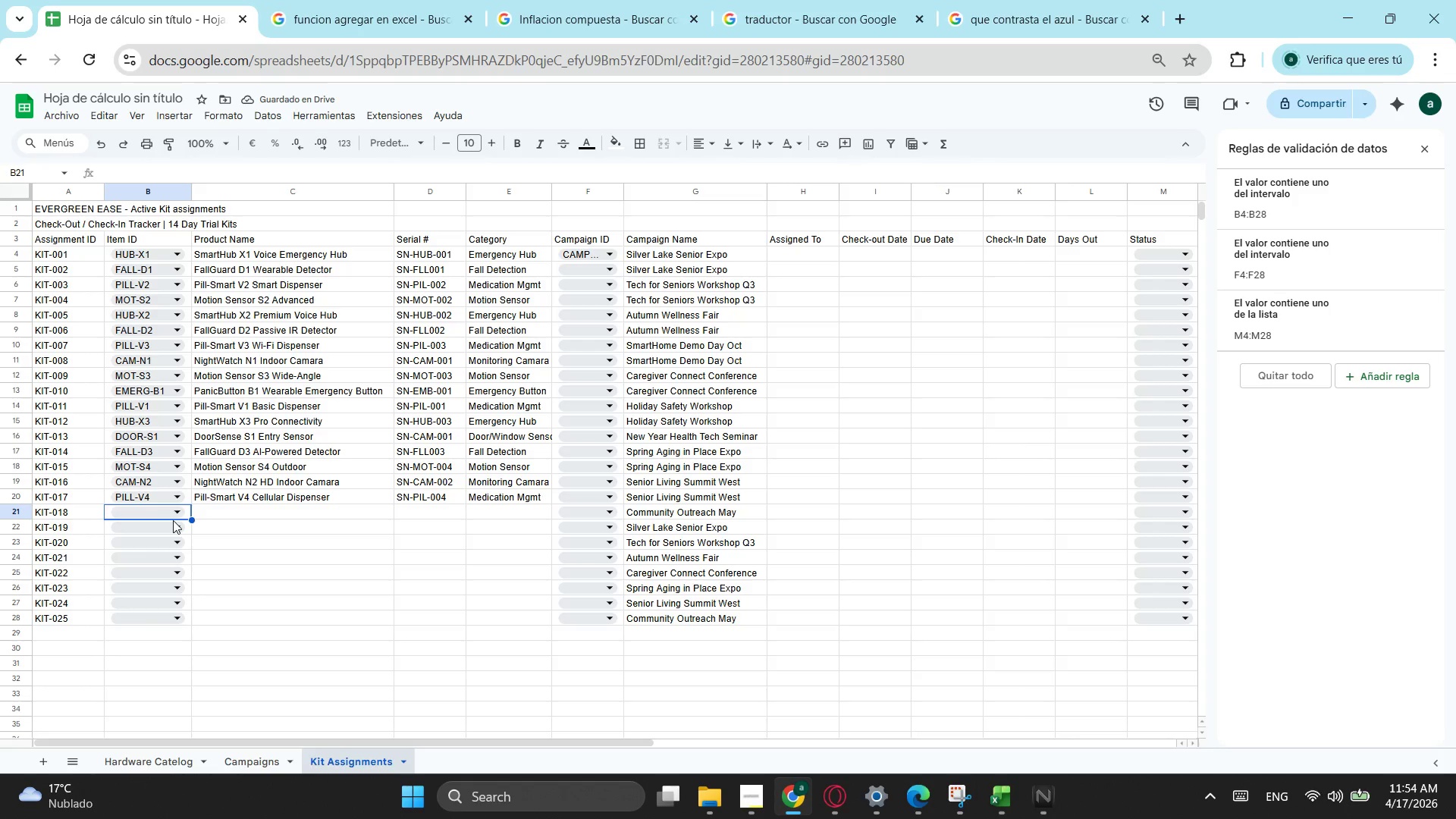 
left_click([165, 516])
 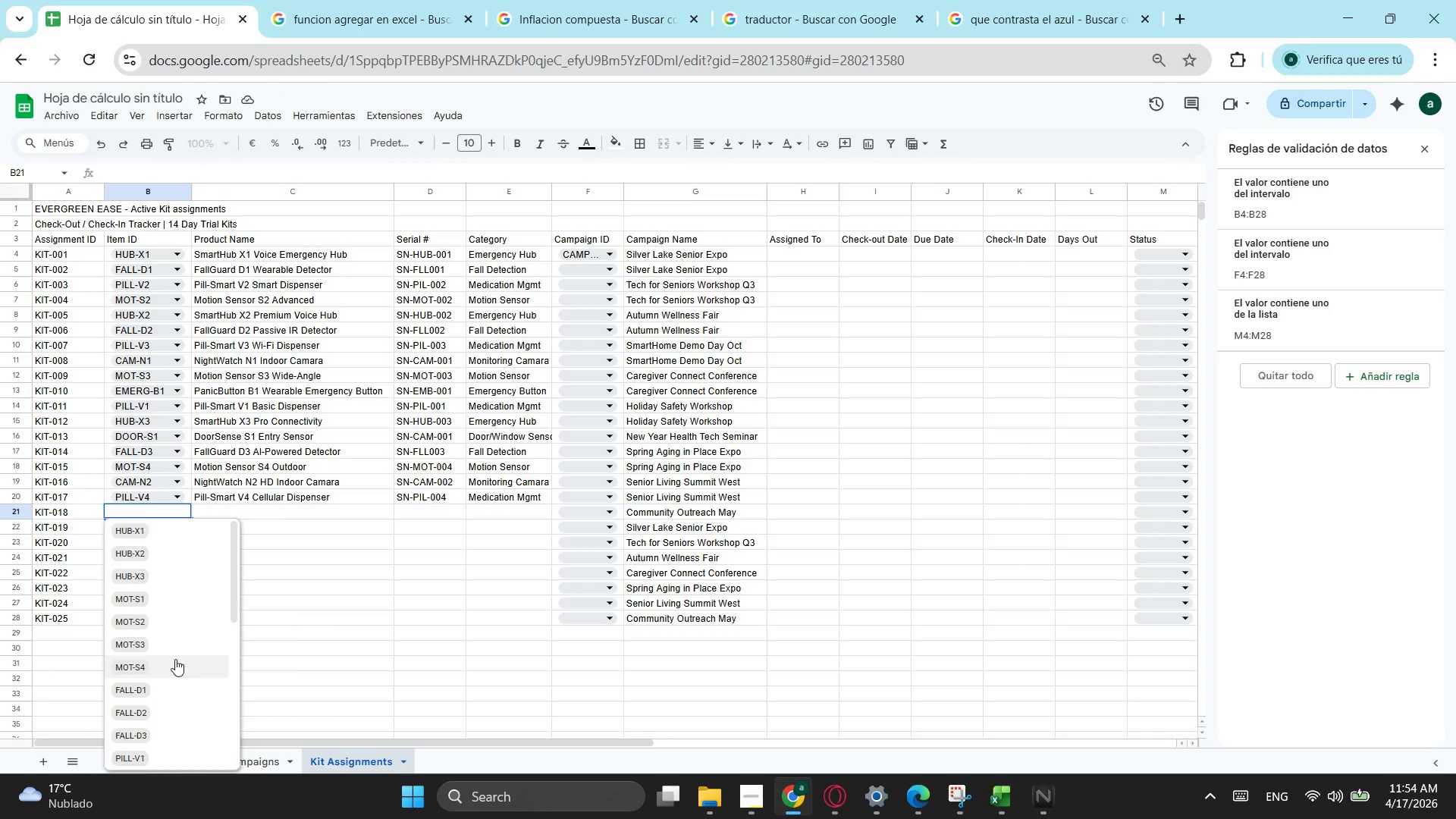 
scroll: coordinate [163, 655], scroll_direction: down, amount: 2.0
 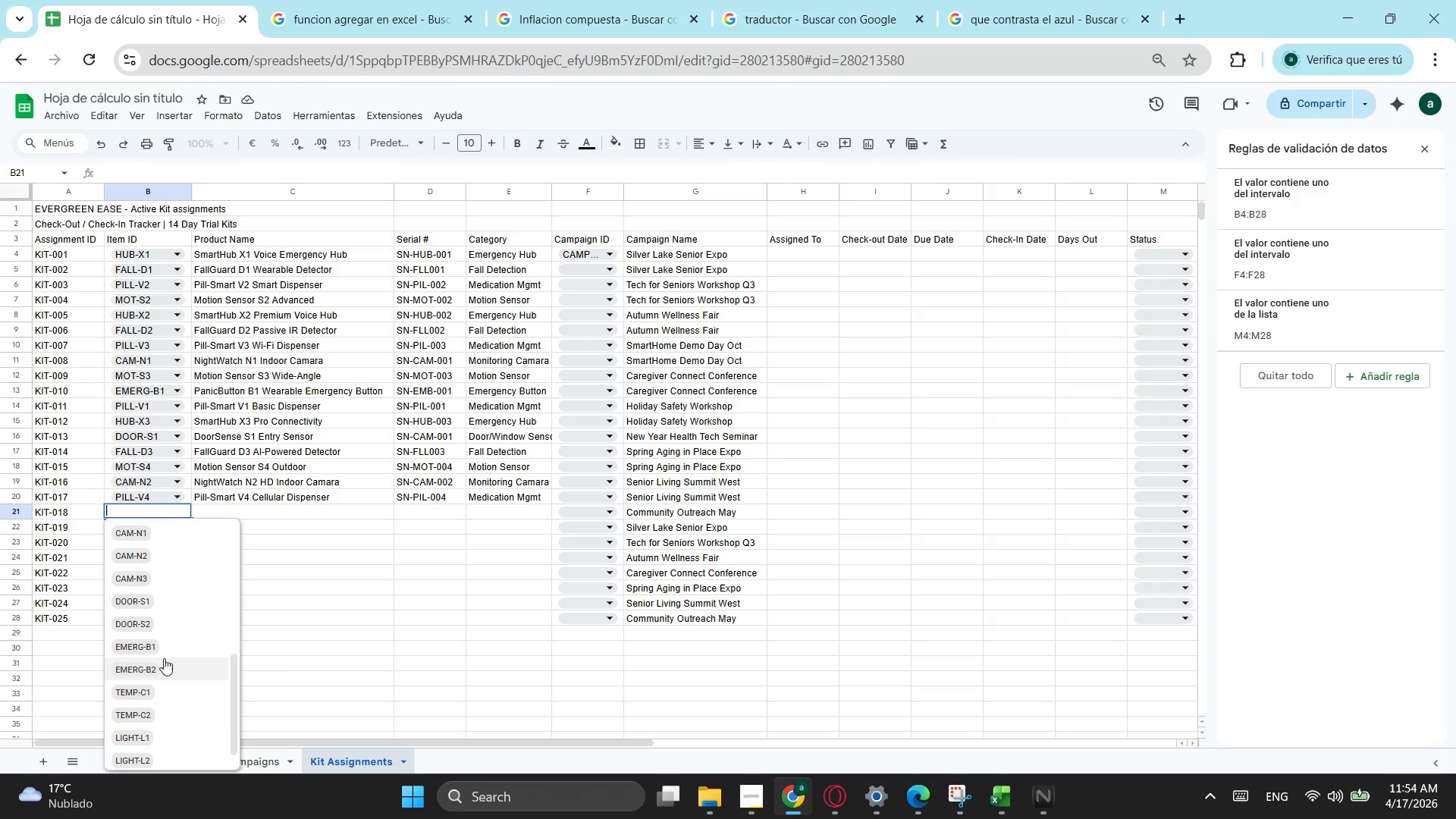 
left_click([170, 658])
 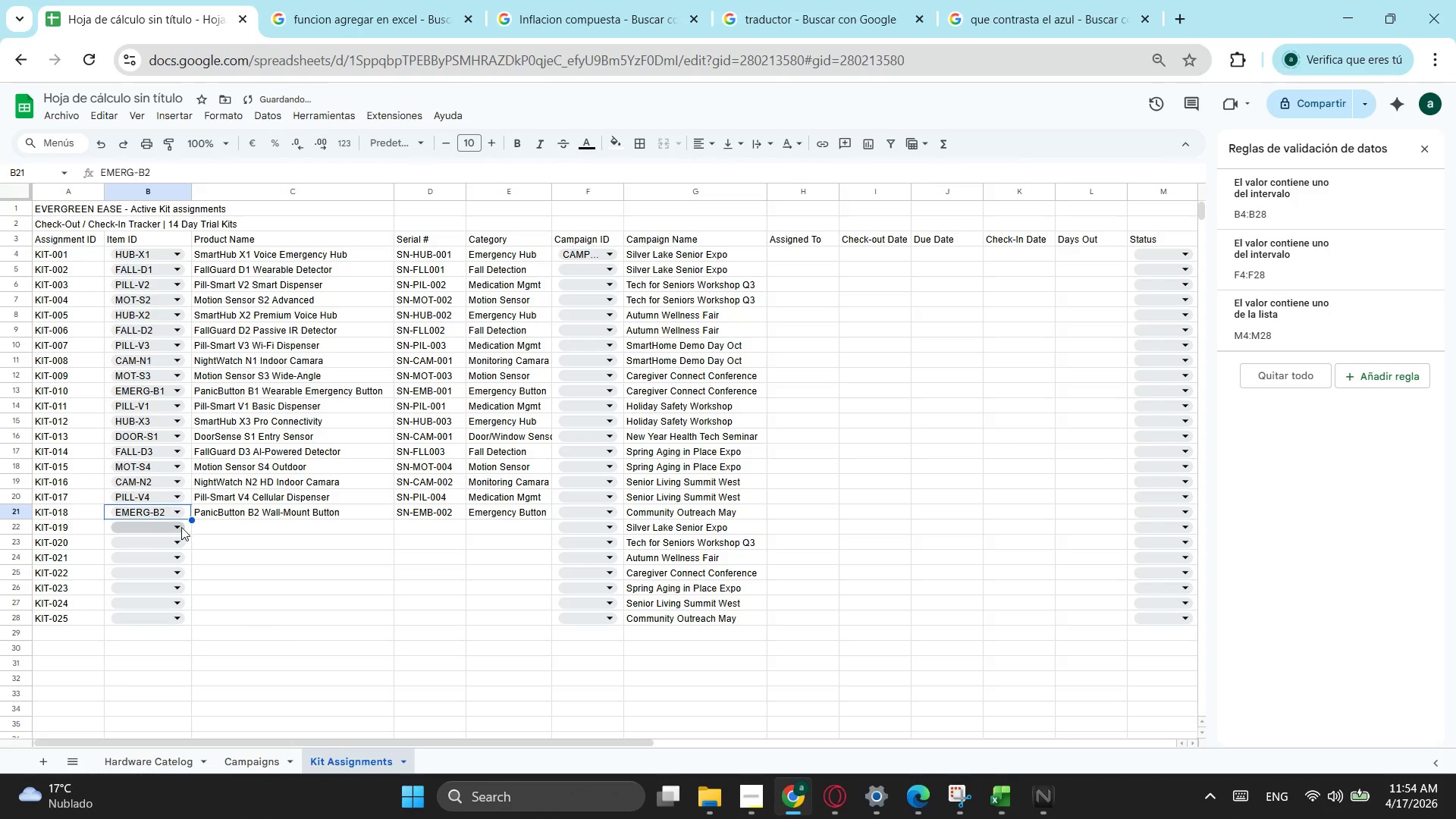 
left_click([181, 527])
 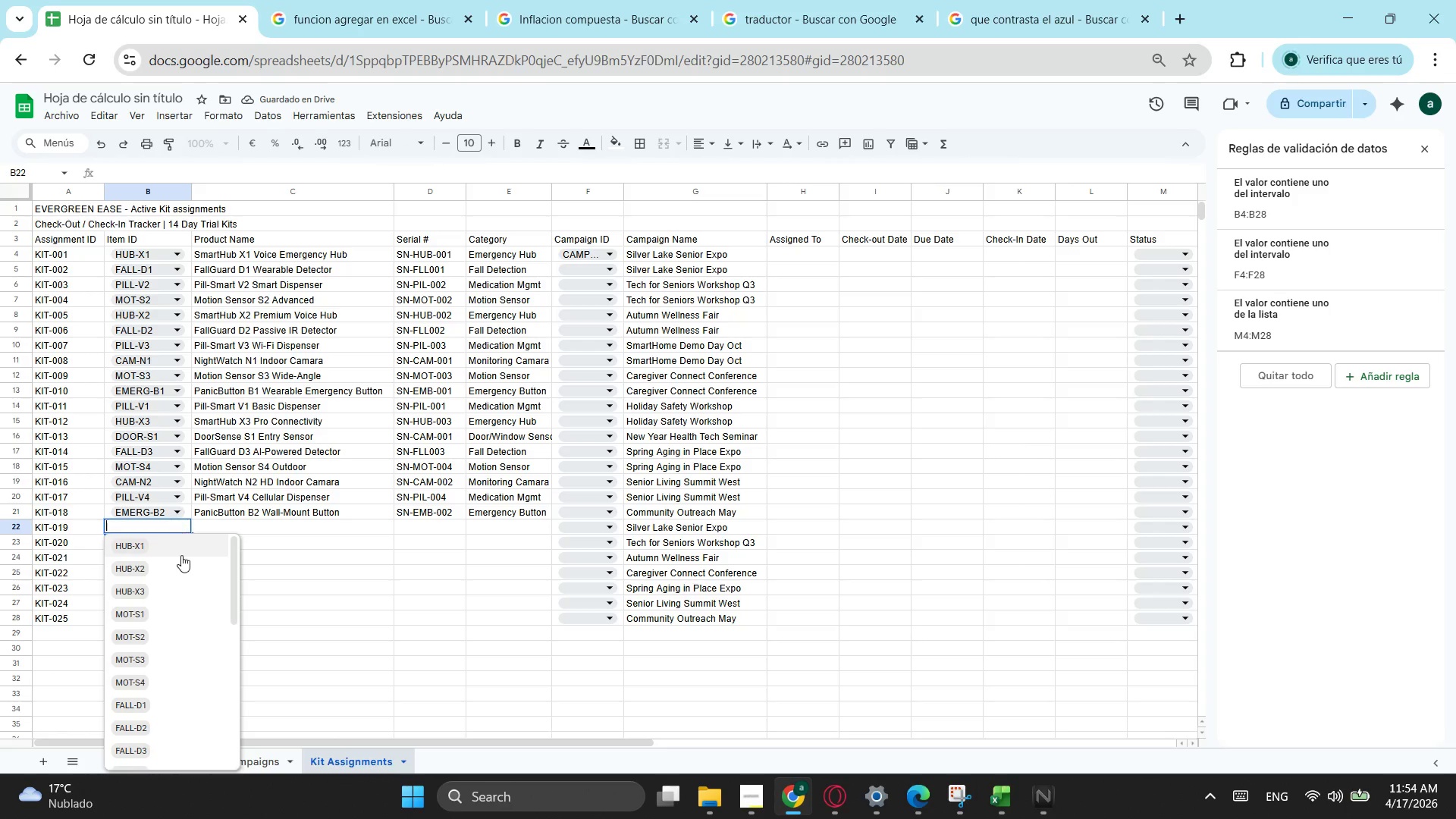 
scroll: coordinate [196, 632], scroll_direction: down, amount: 2.0
 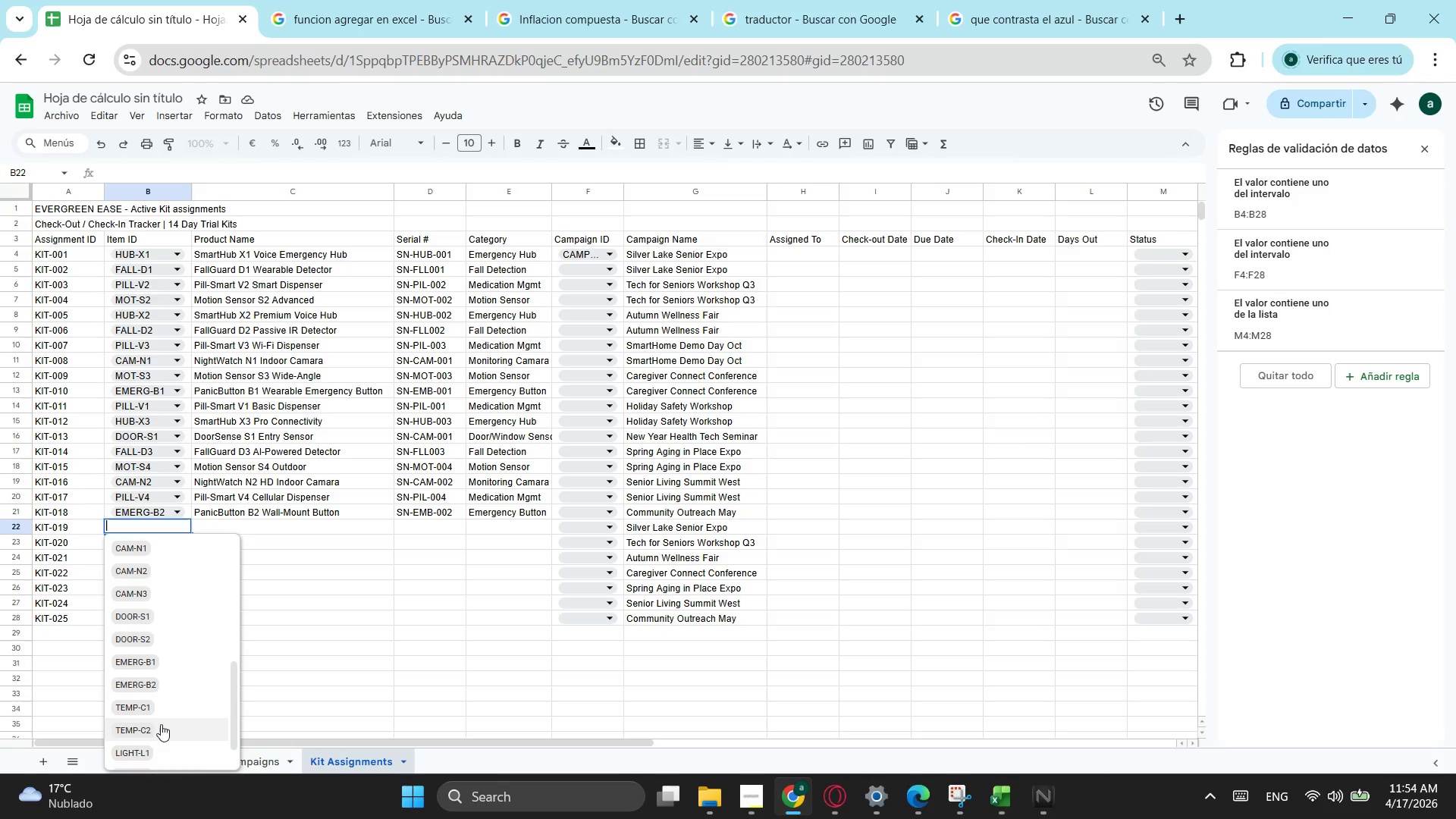 
left_click([164, 704])
 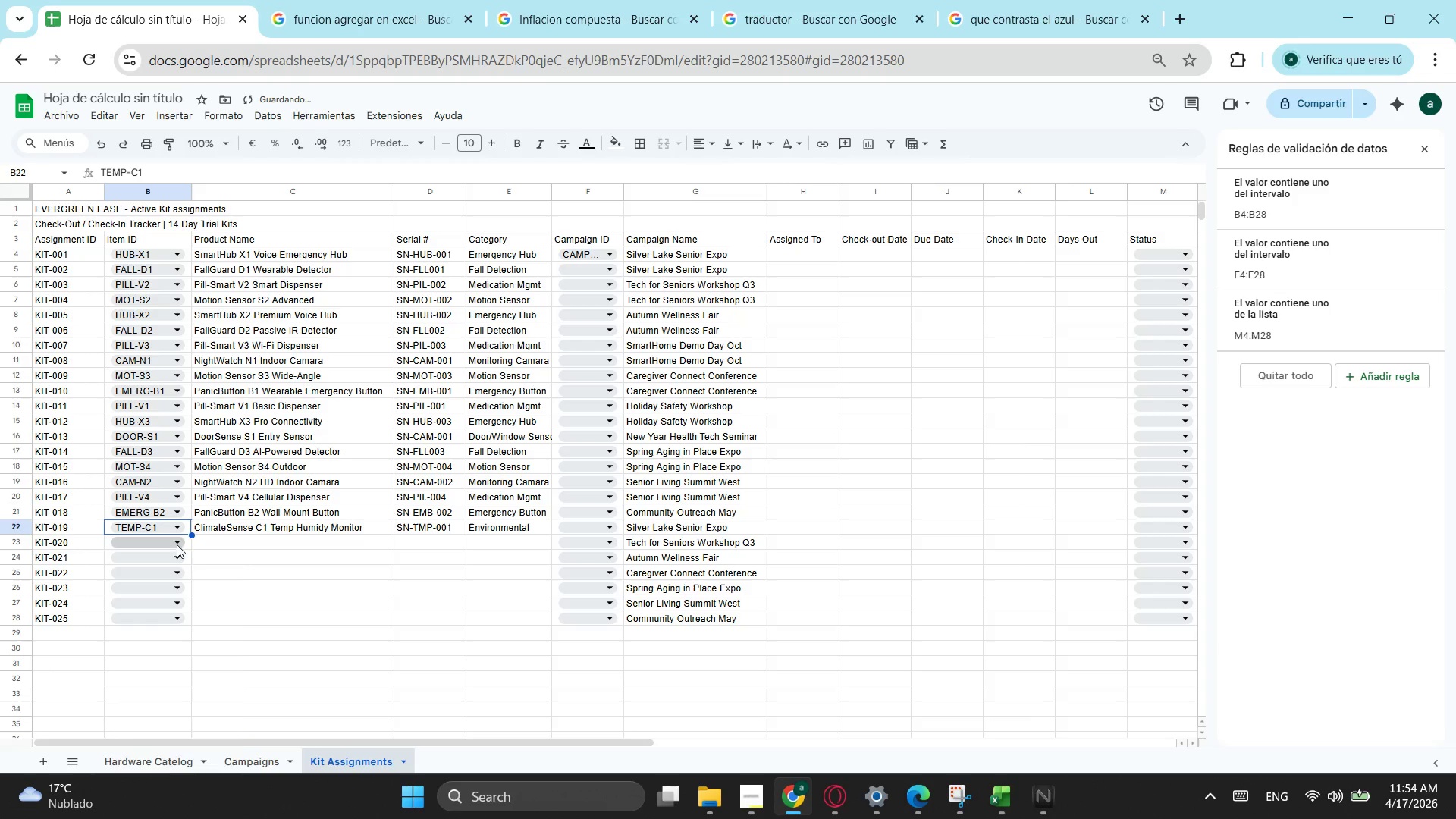 
left_click([177, 544])
 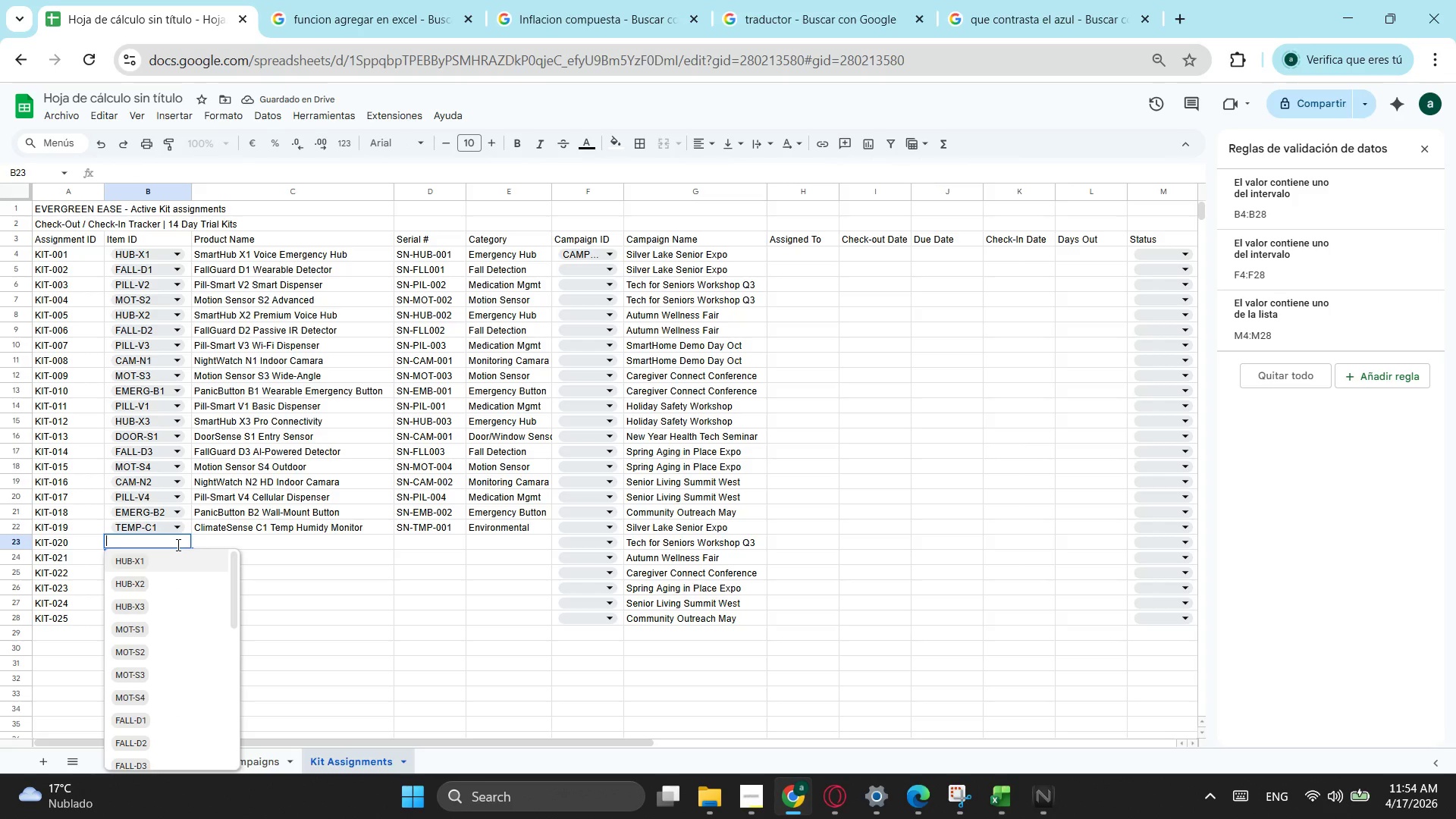 
scroll: coordinate [194, 717], scroll_direction: down, amount: 4.0
 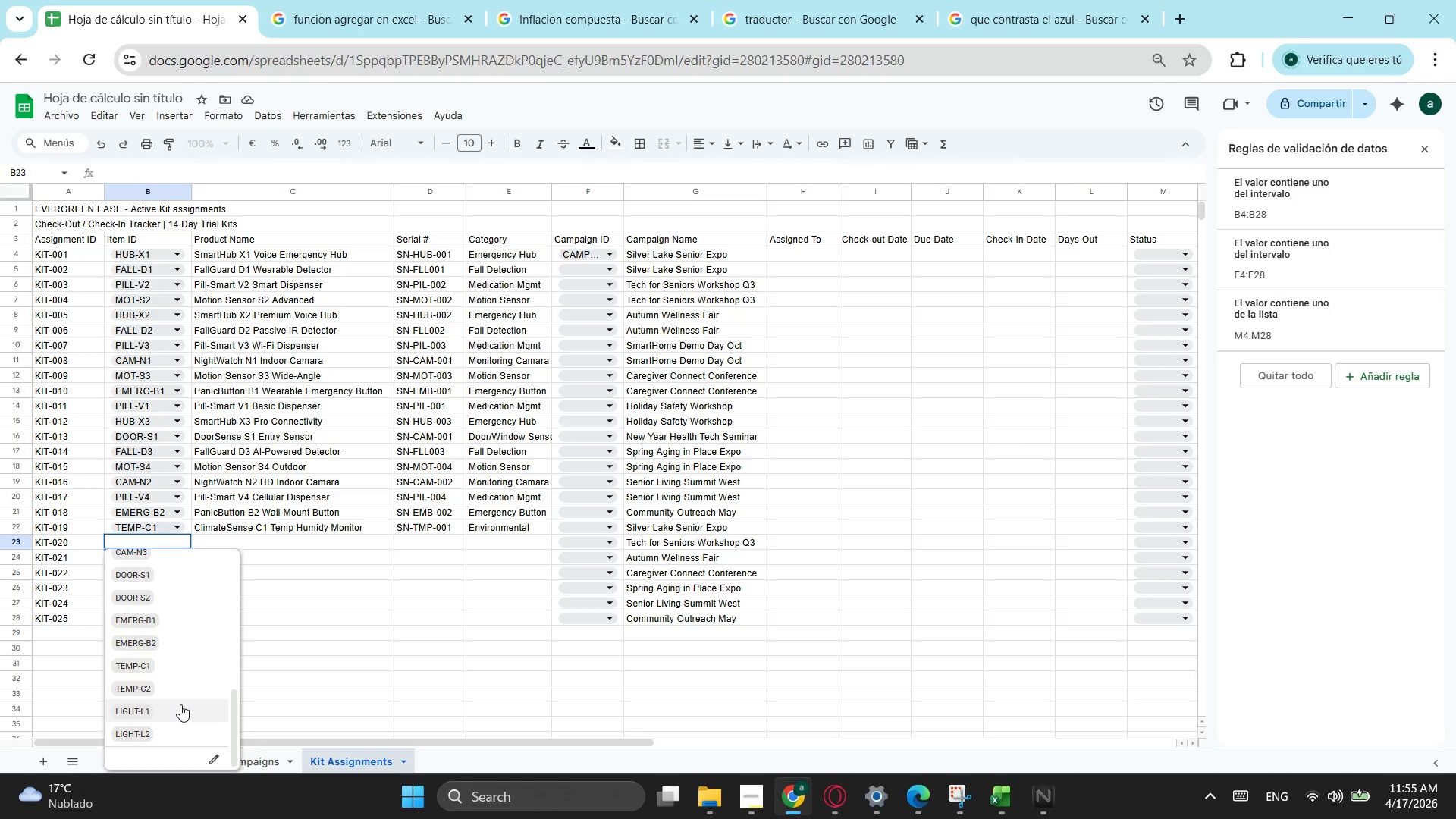 
left_click([180, 704])
 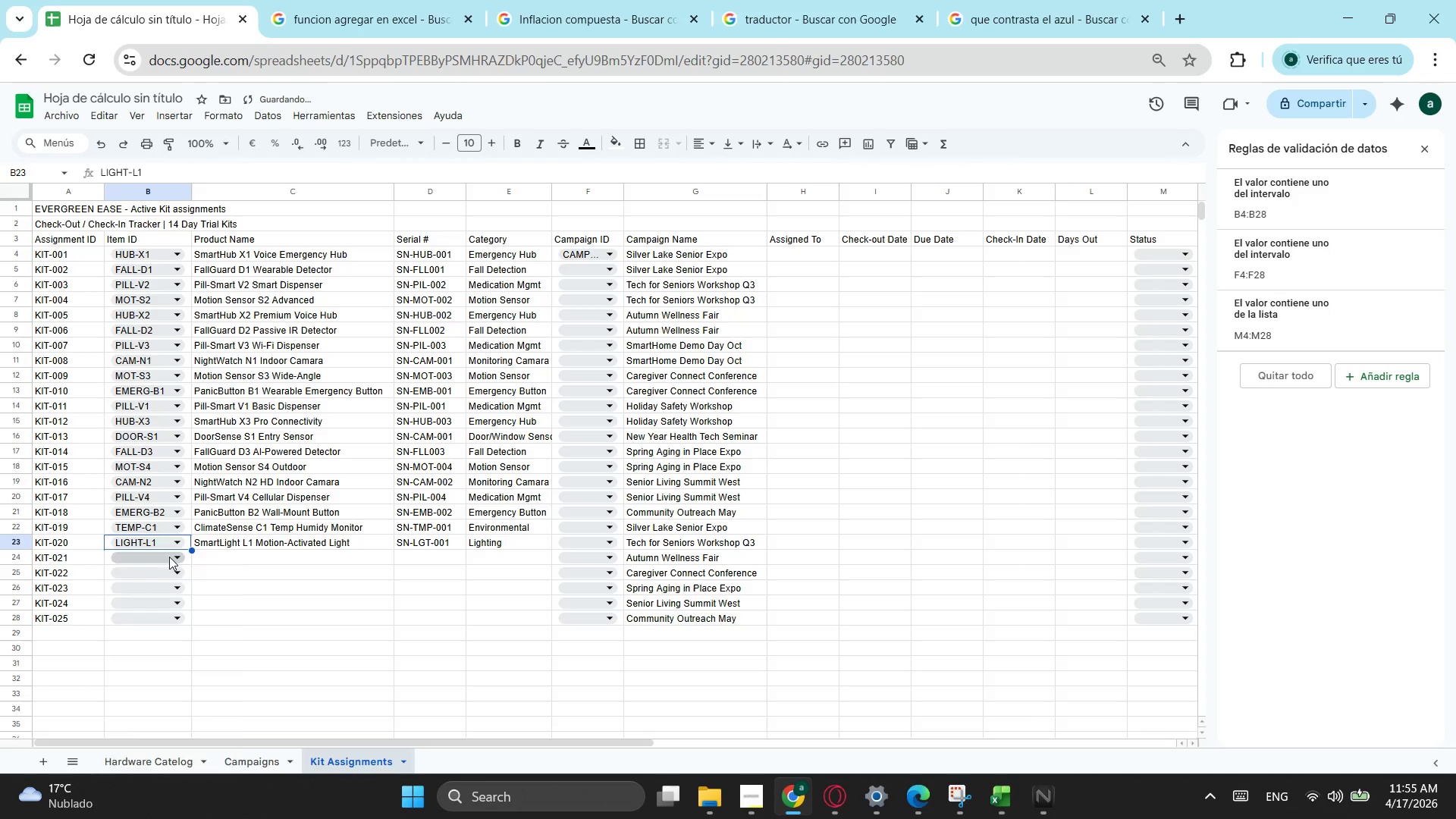 
left_click([169, 557])
 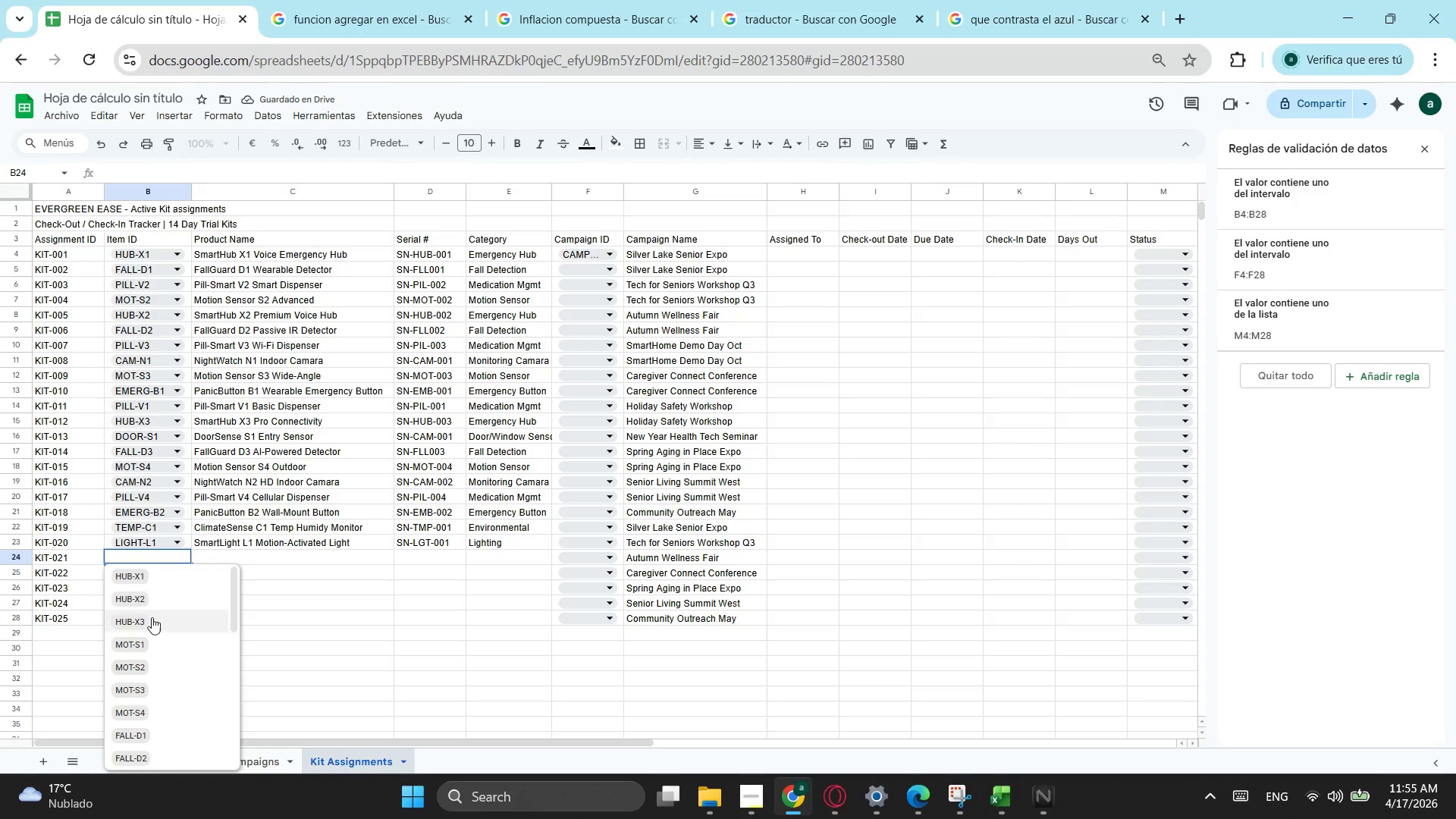 
scroll: coordinate [152, 626], scroll_direction: down, amount: 2.0
 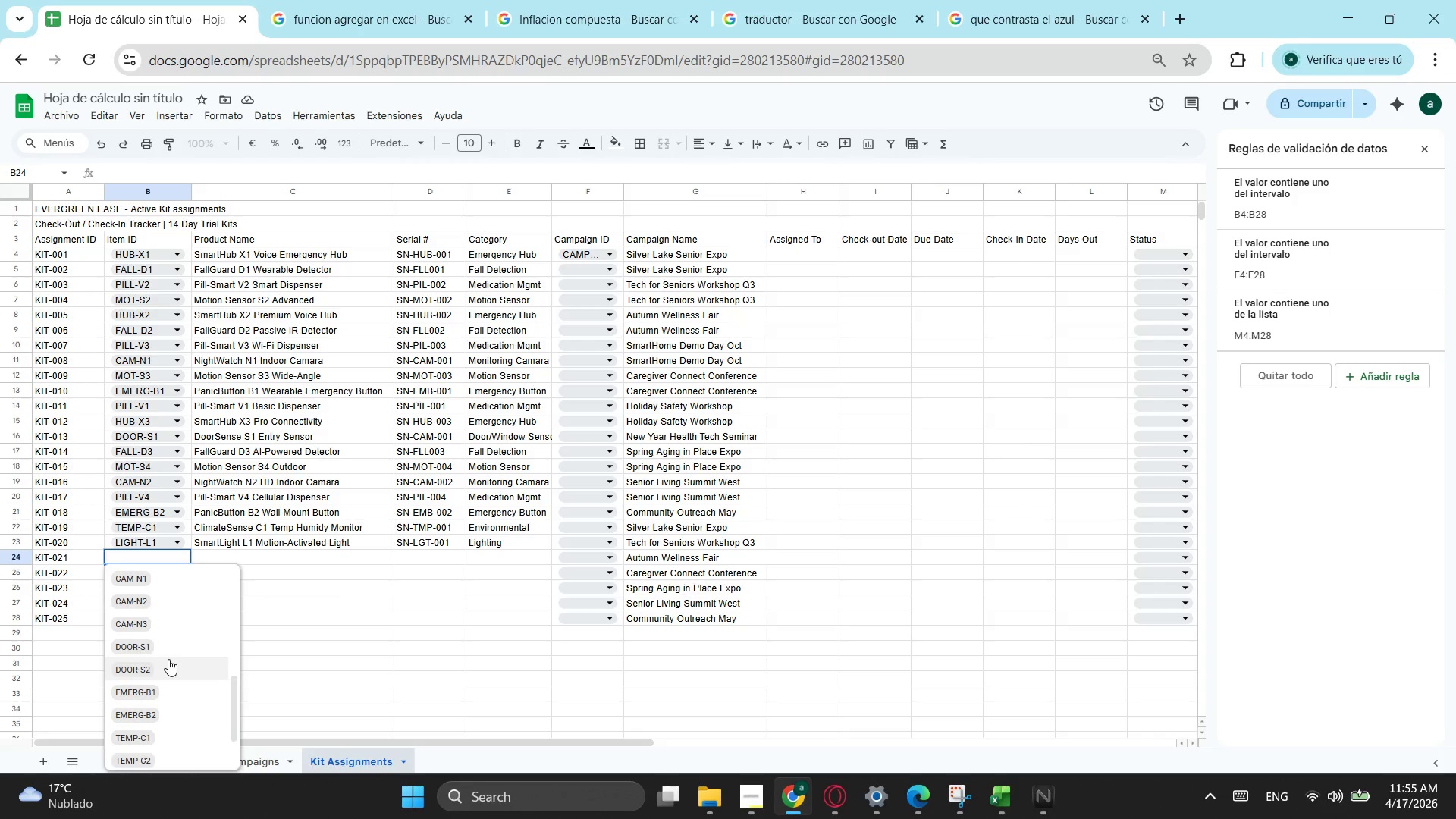 
left_click([168, 661])
 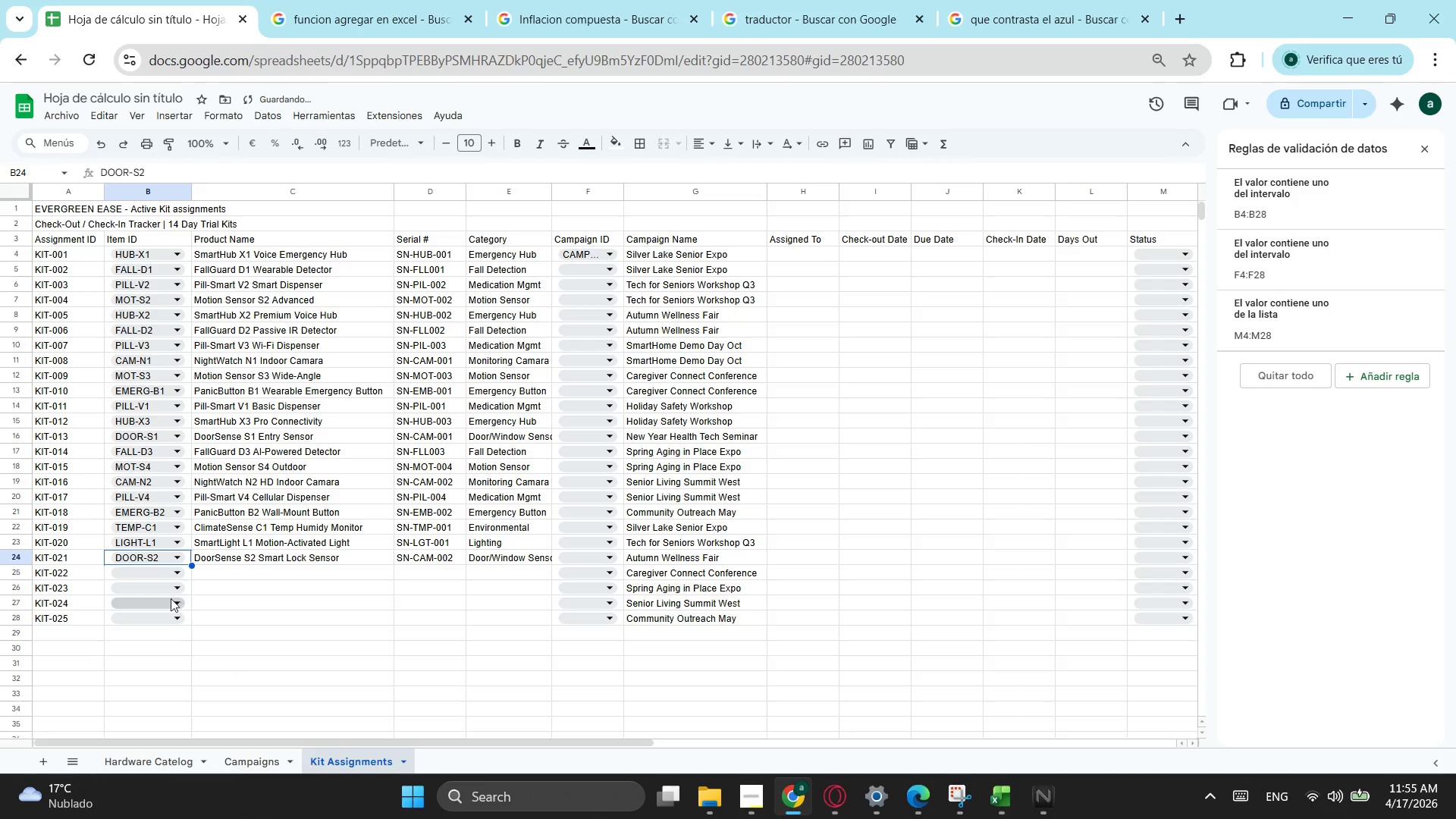 
left_click([171, 574])
 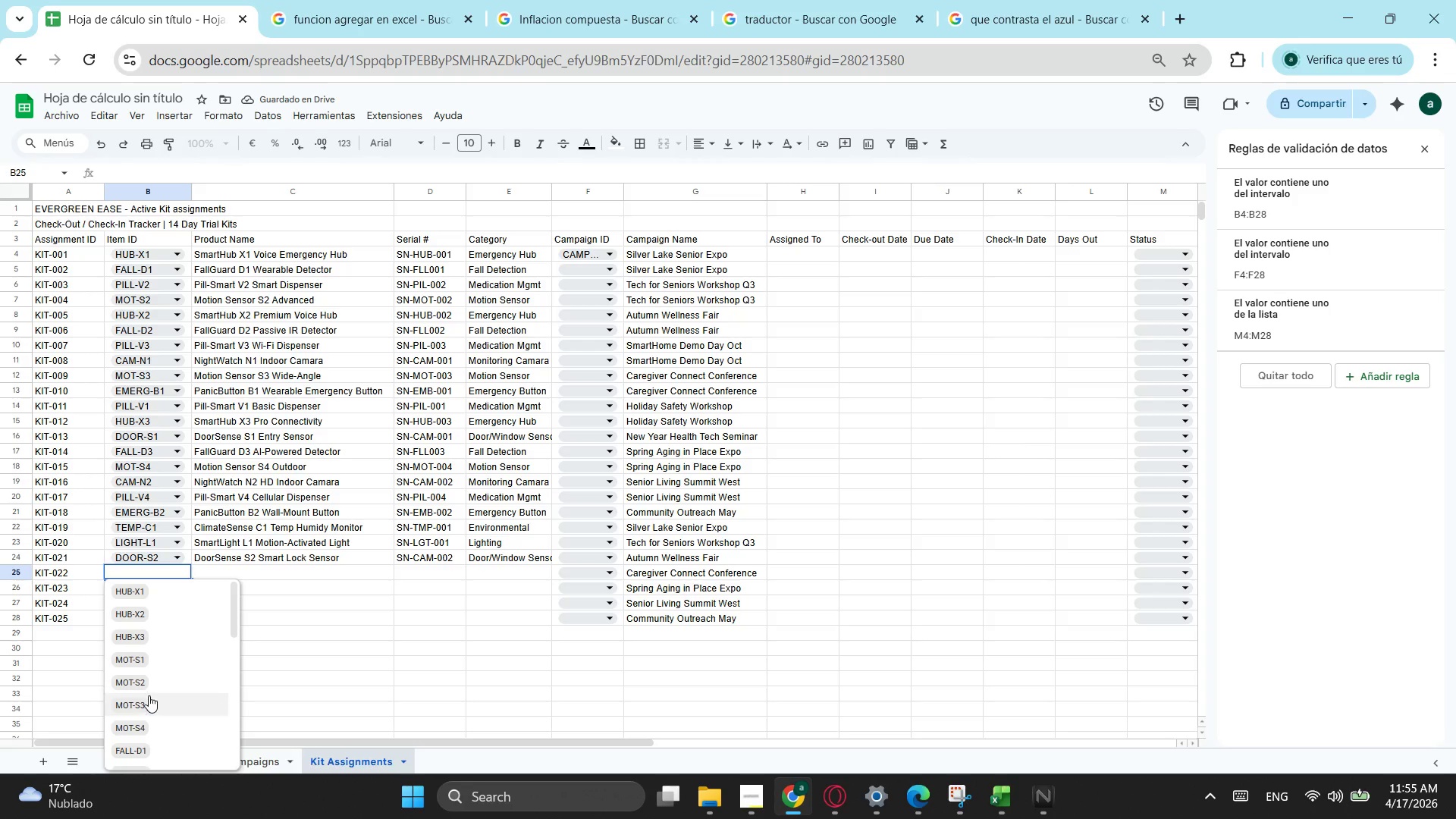 
scroll: coordinate [142, 747], scroll_direction: down, amount: 3.0
 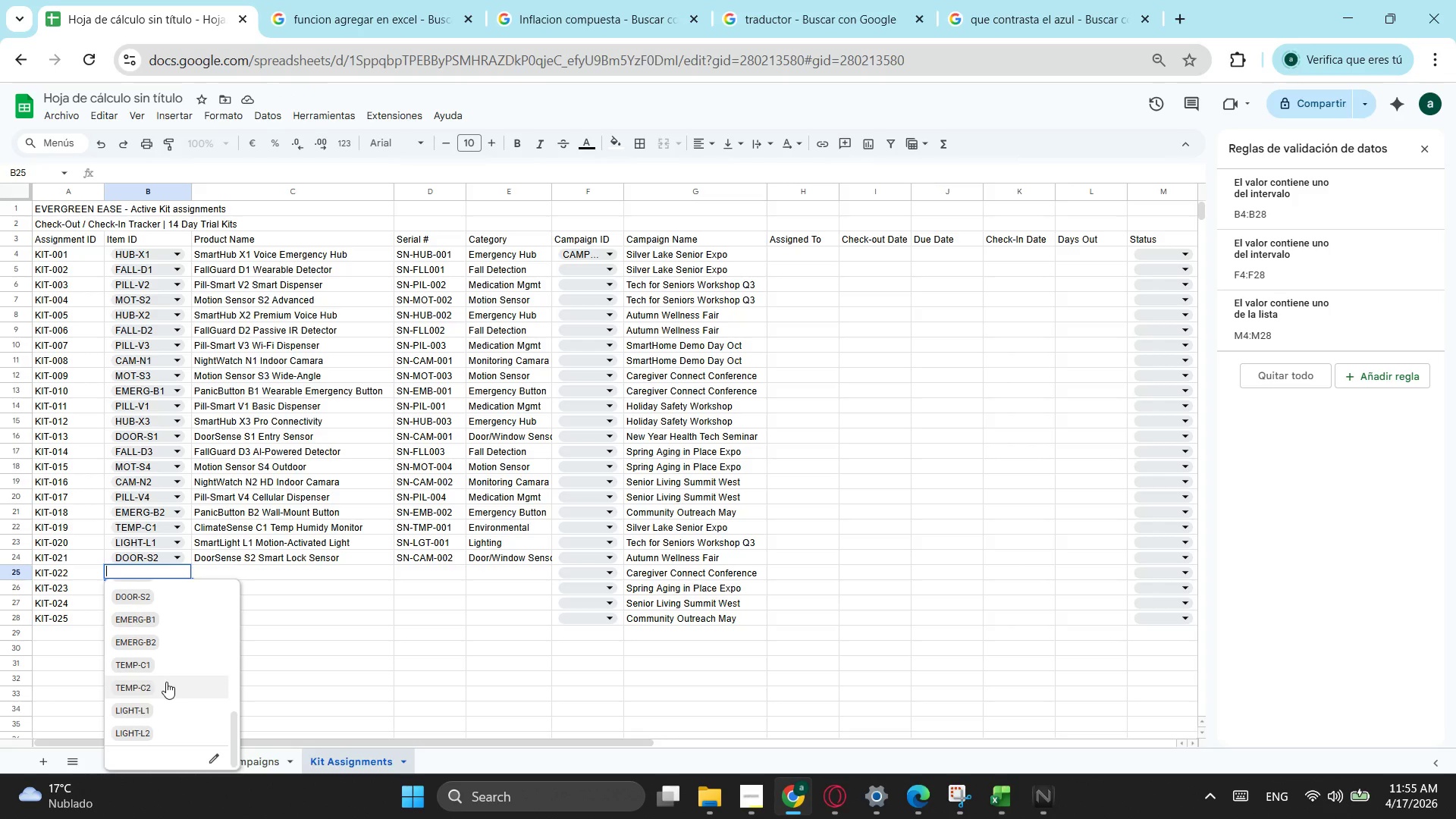 
left_click([166, 682])
 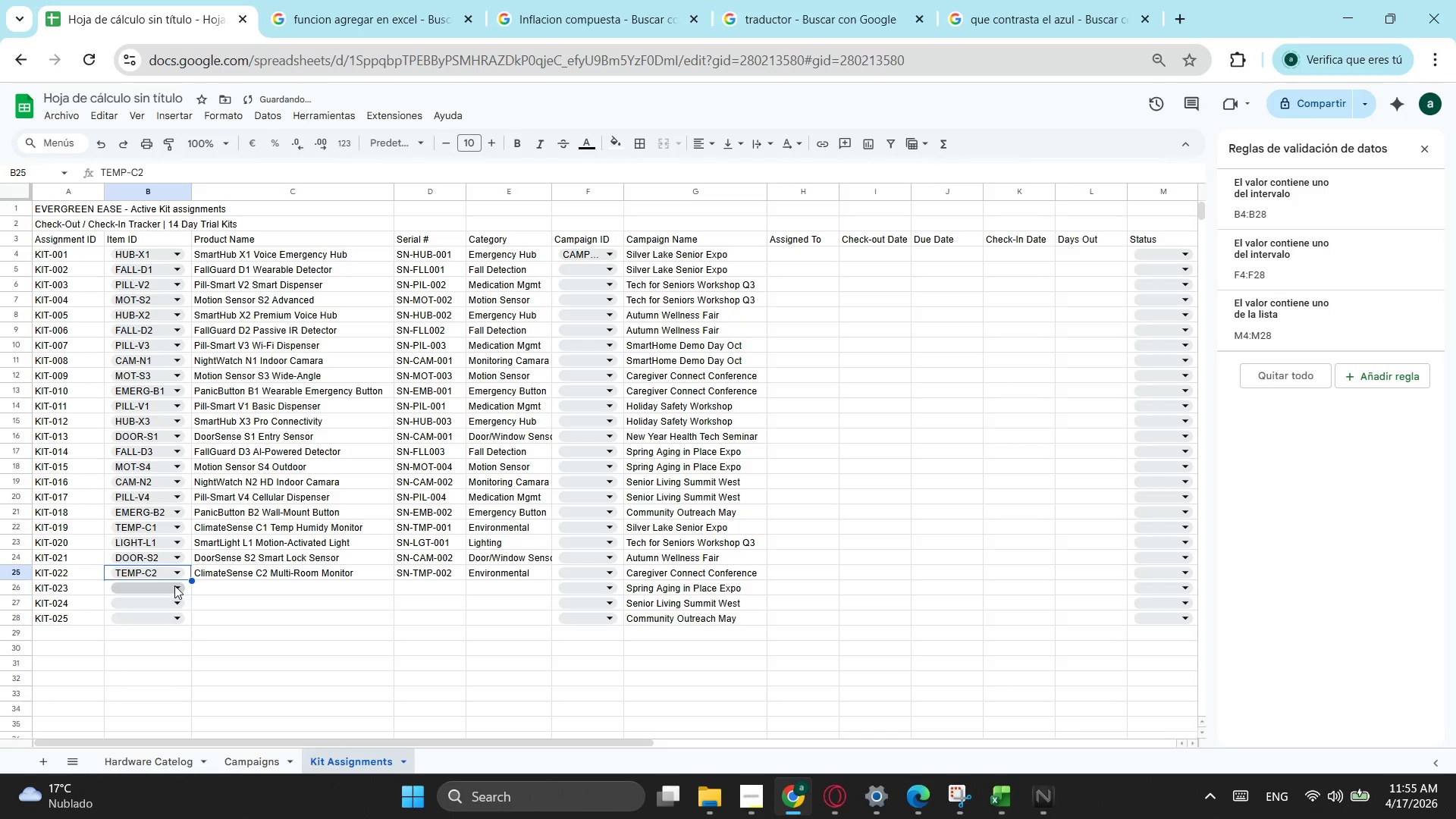 
left_click([174, 585])
 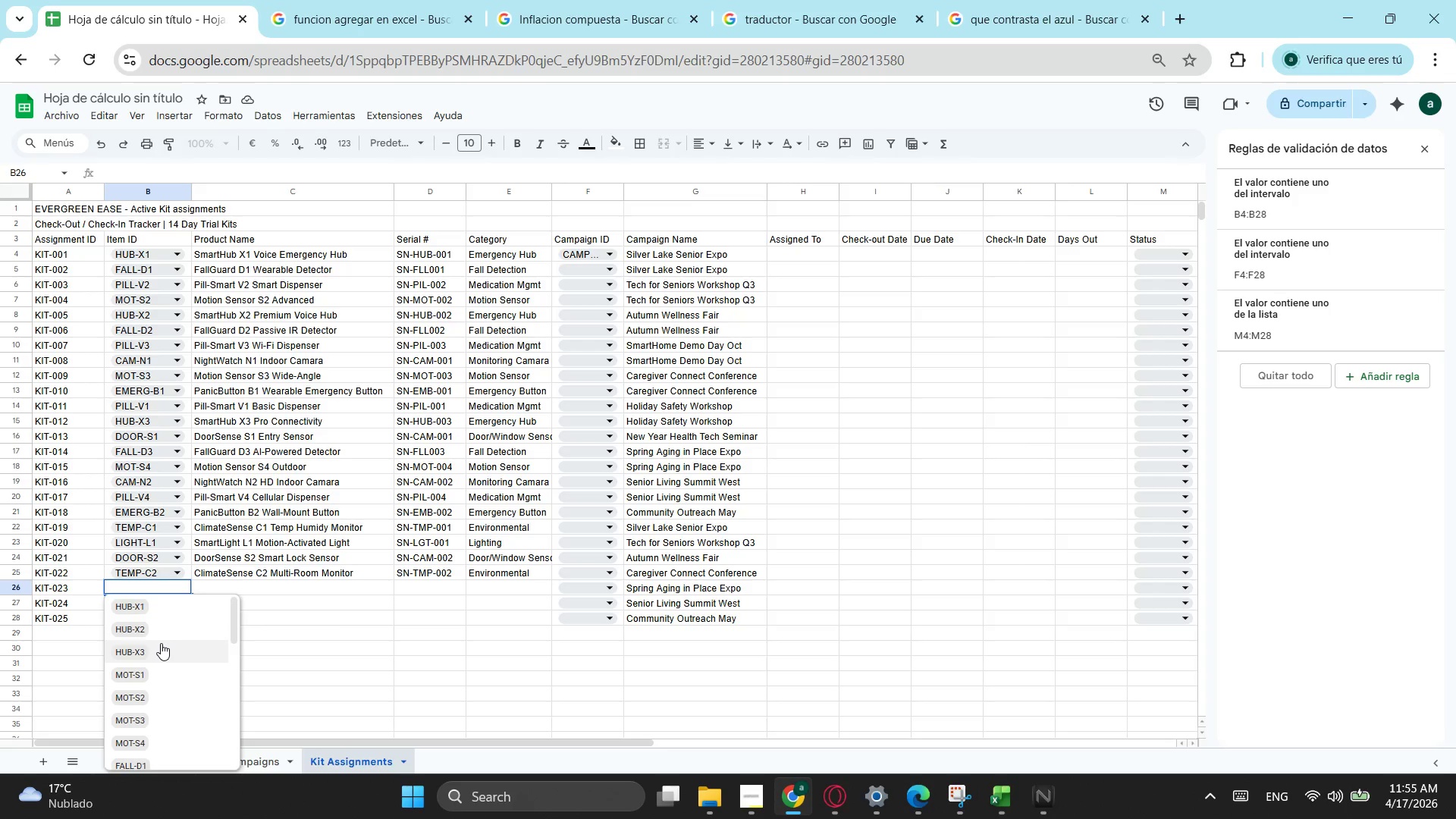 
wait(7.97)
 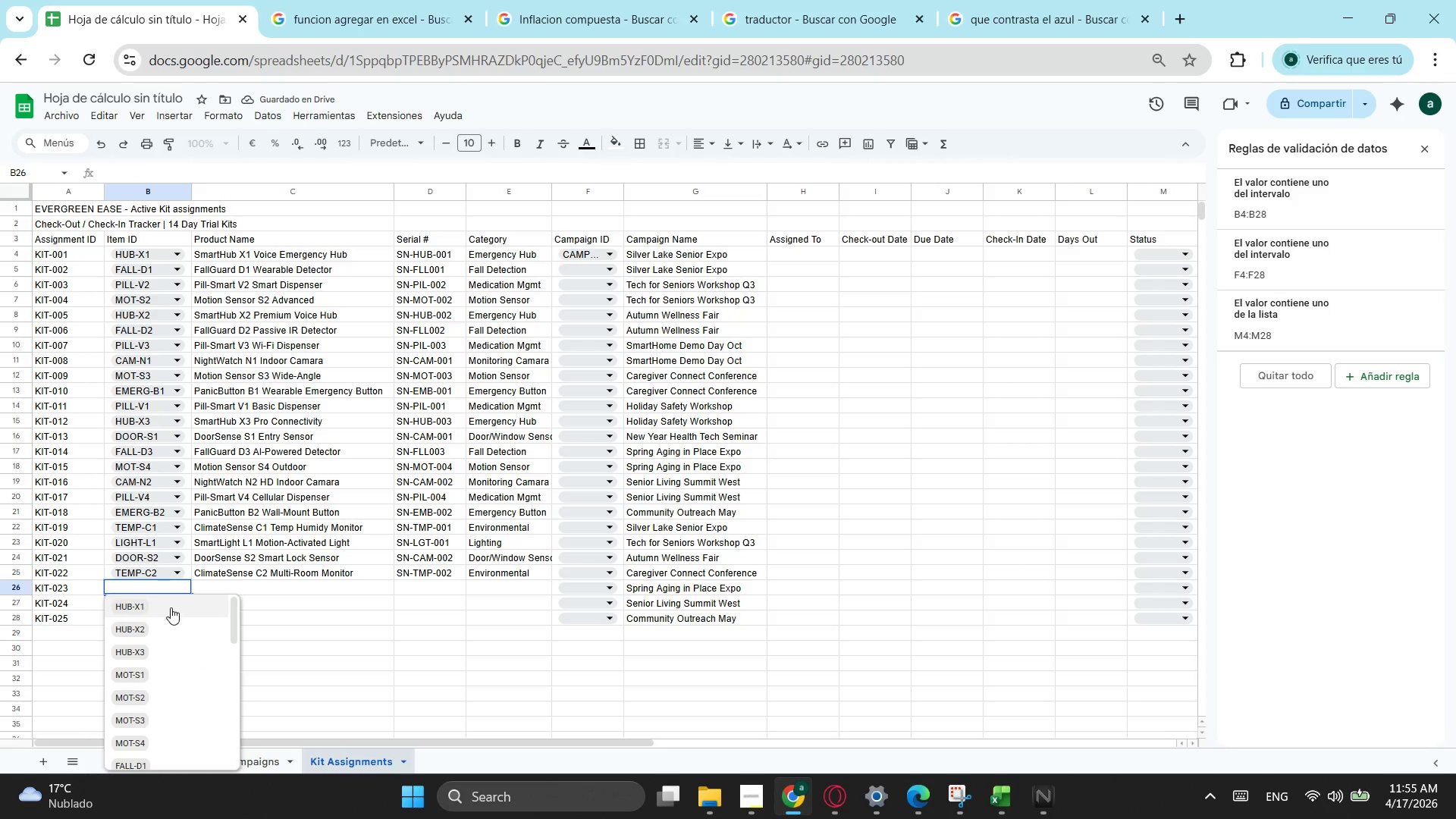 
scroll: coordinate [177, 716], scroll_direction: down, amount: 2.0
 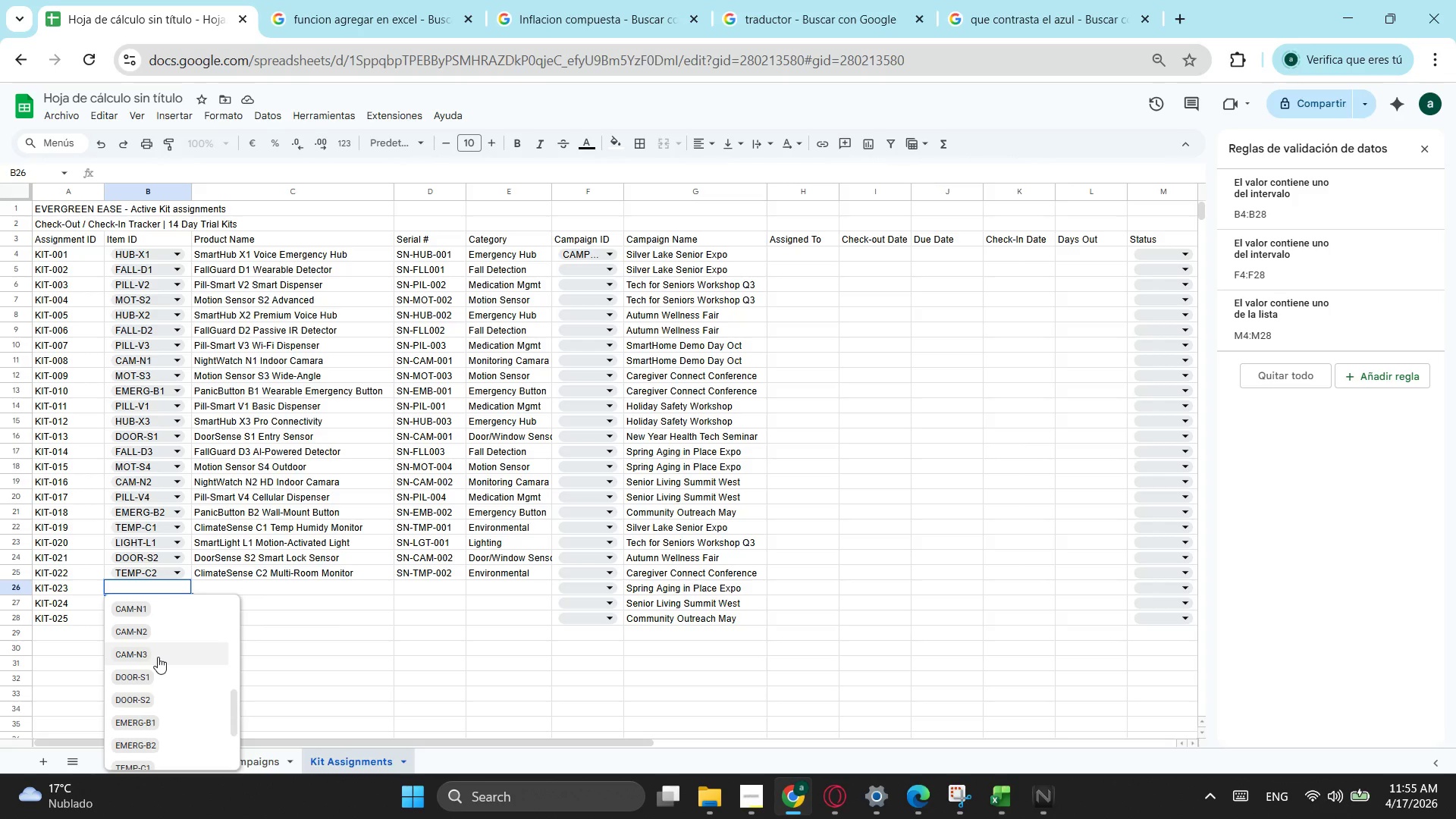 
left_click([158, 657])
 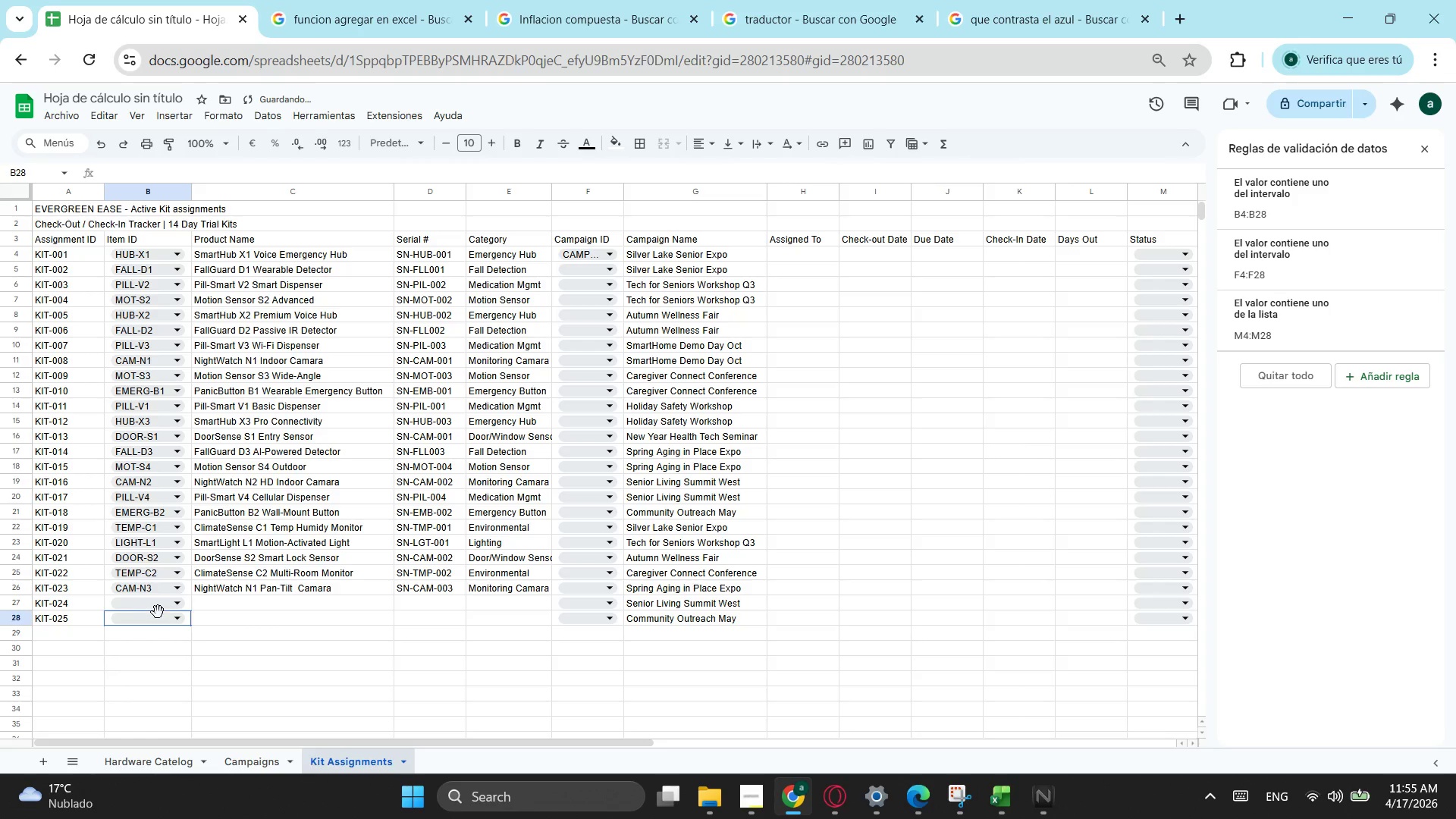 
double_click([164, 608])
 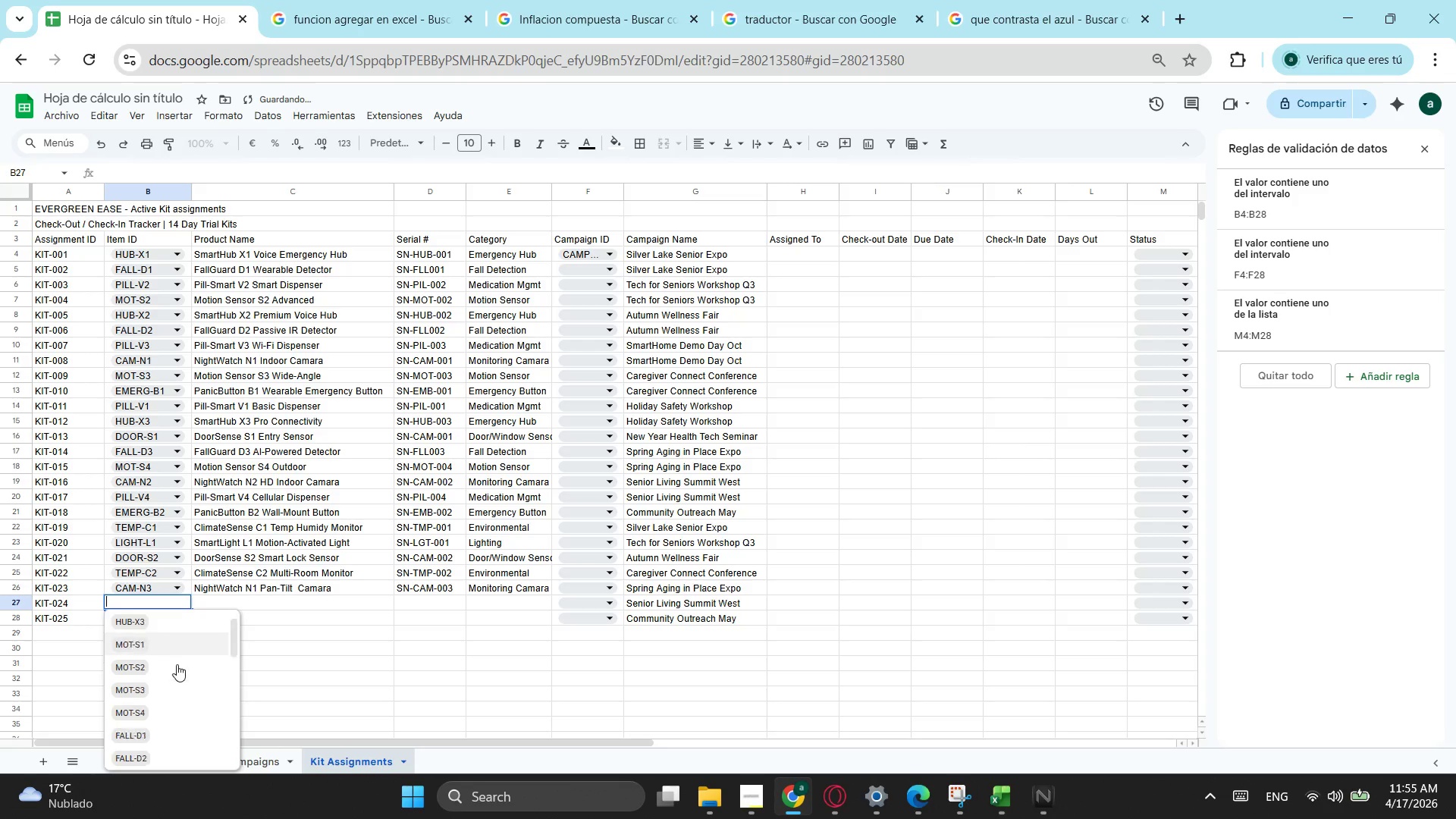 
scroll: coordinate [177, 664], scroll_direction: down, amount: 6.0
 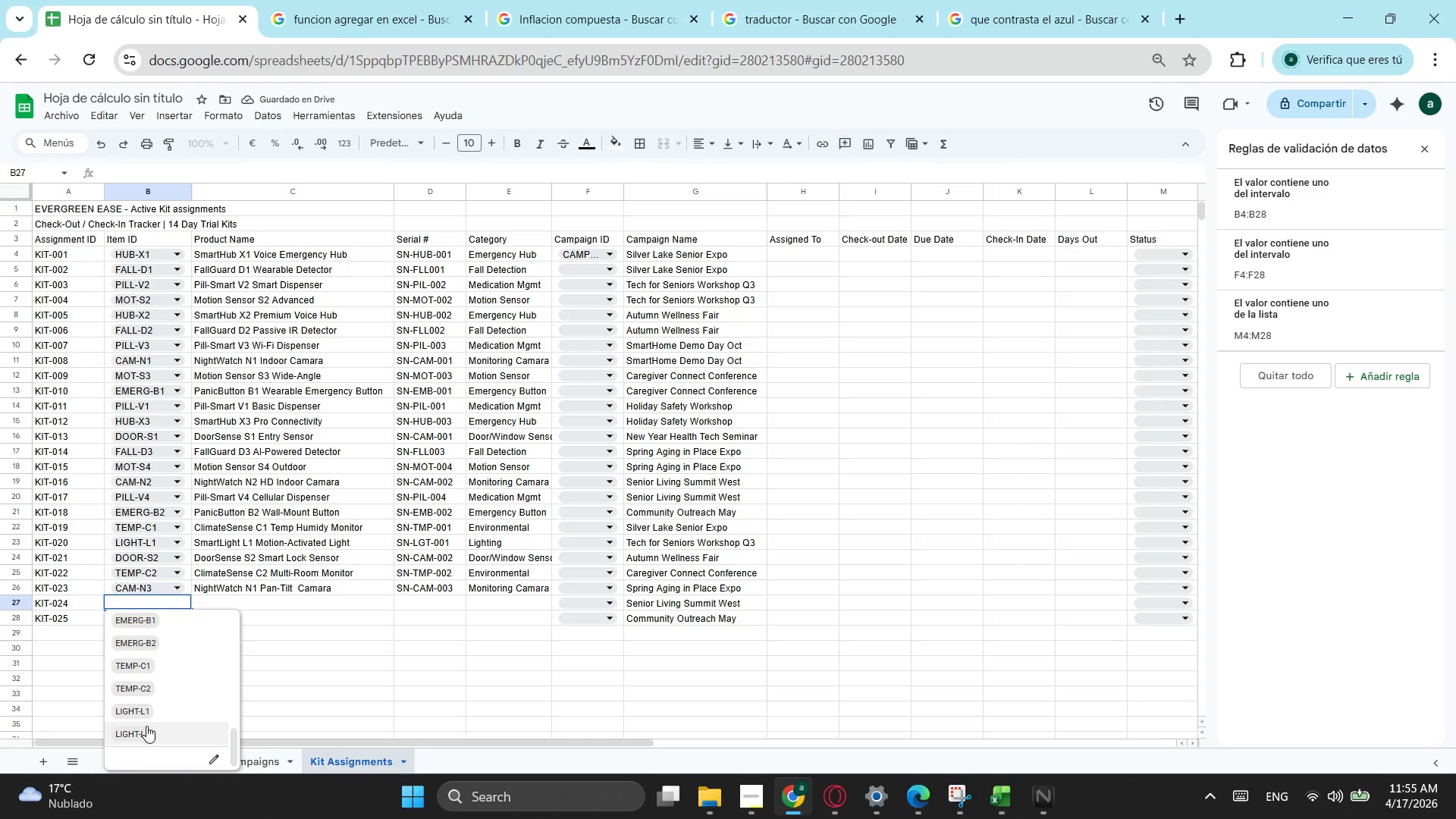 
left_click([146, 726])
 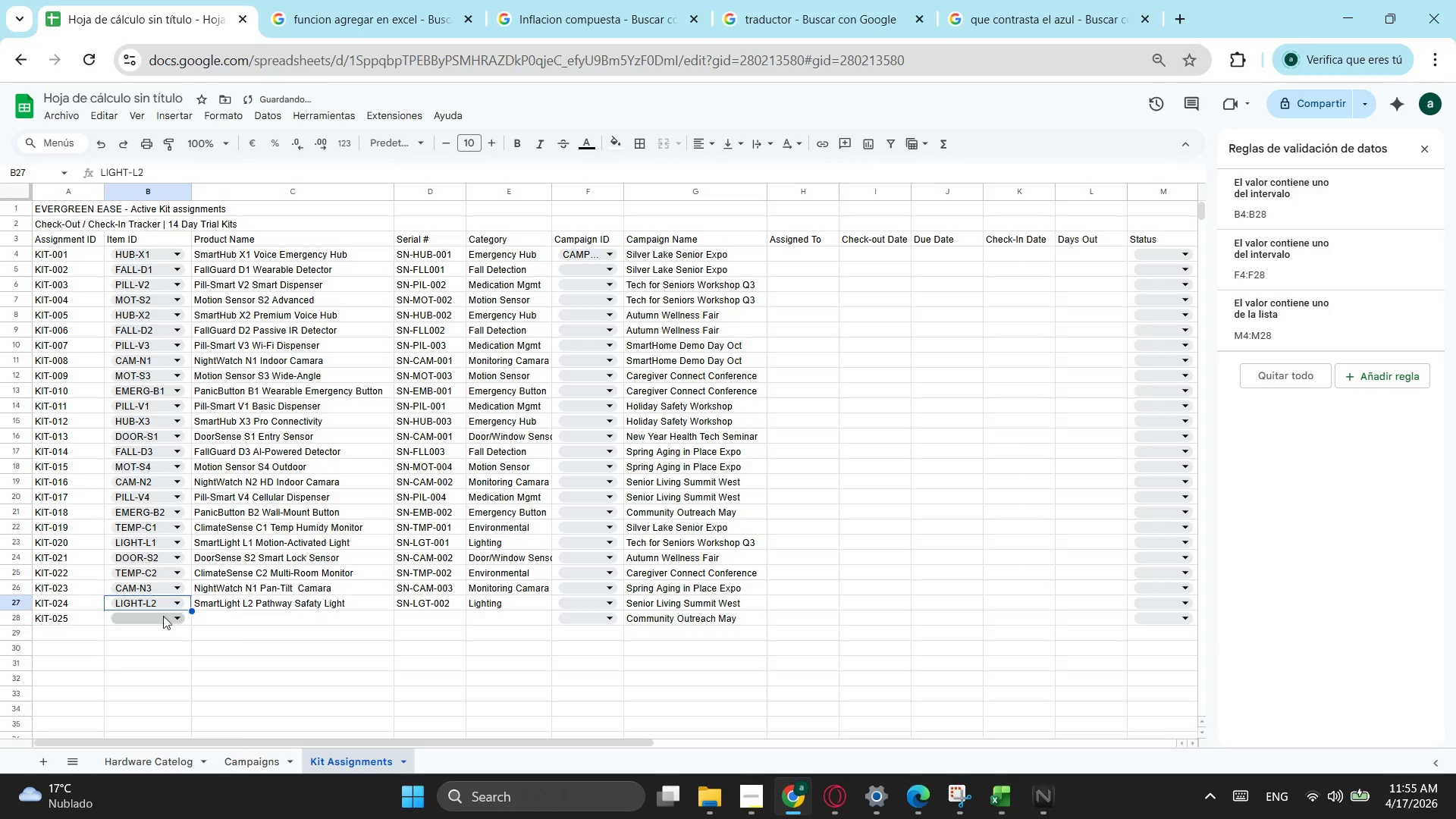 
left_click([159, 623])
 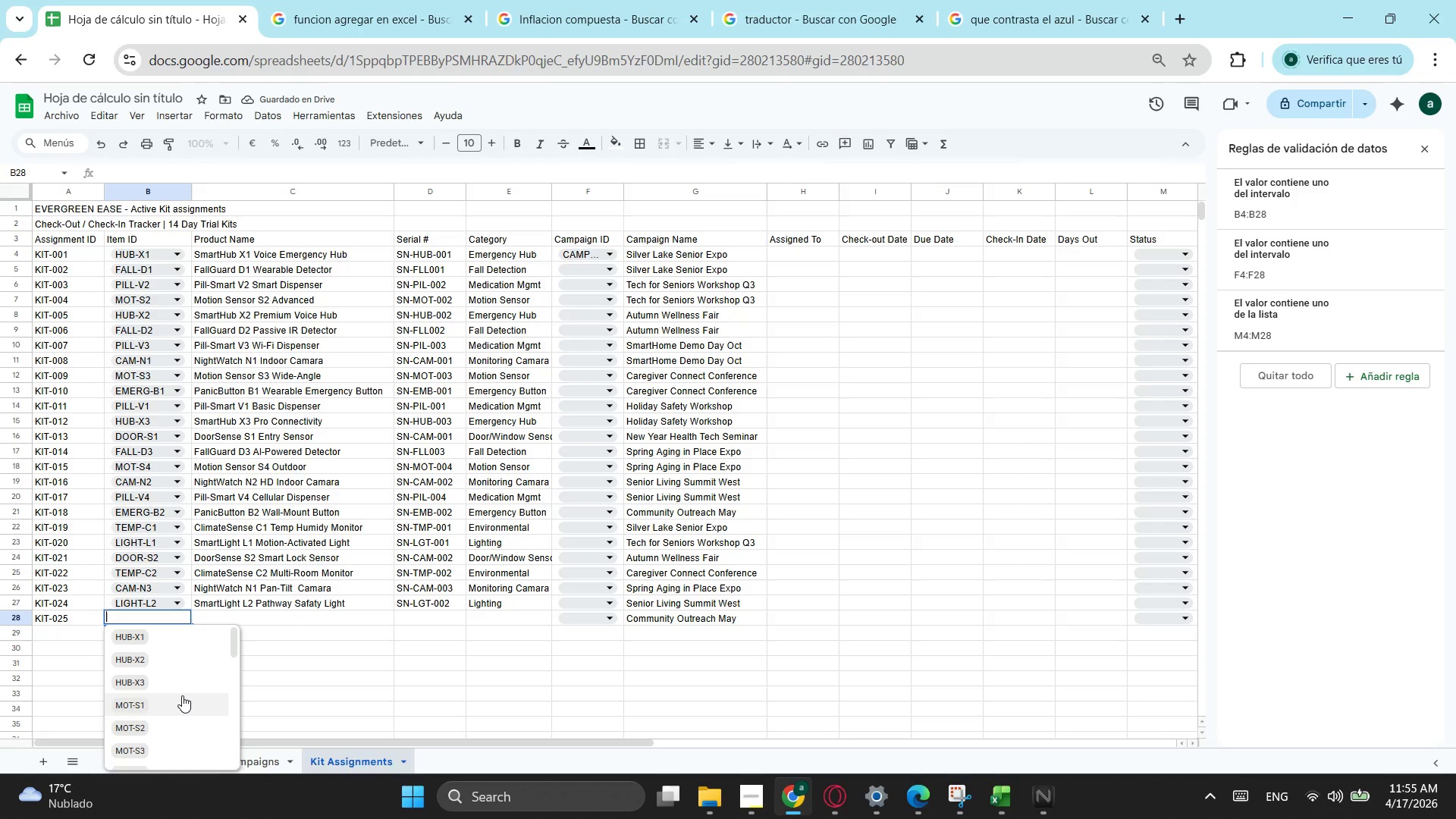 
left_click([182, 695])
 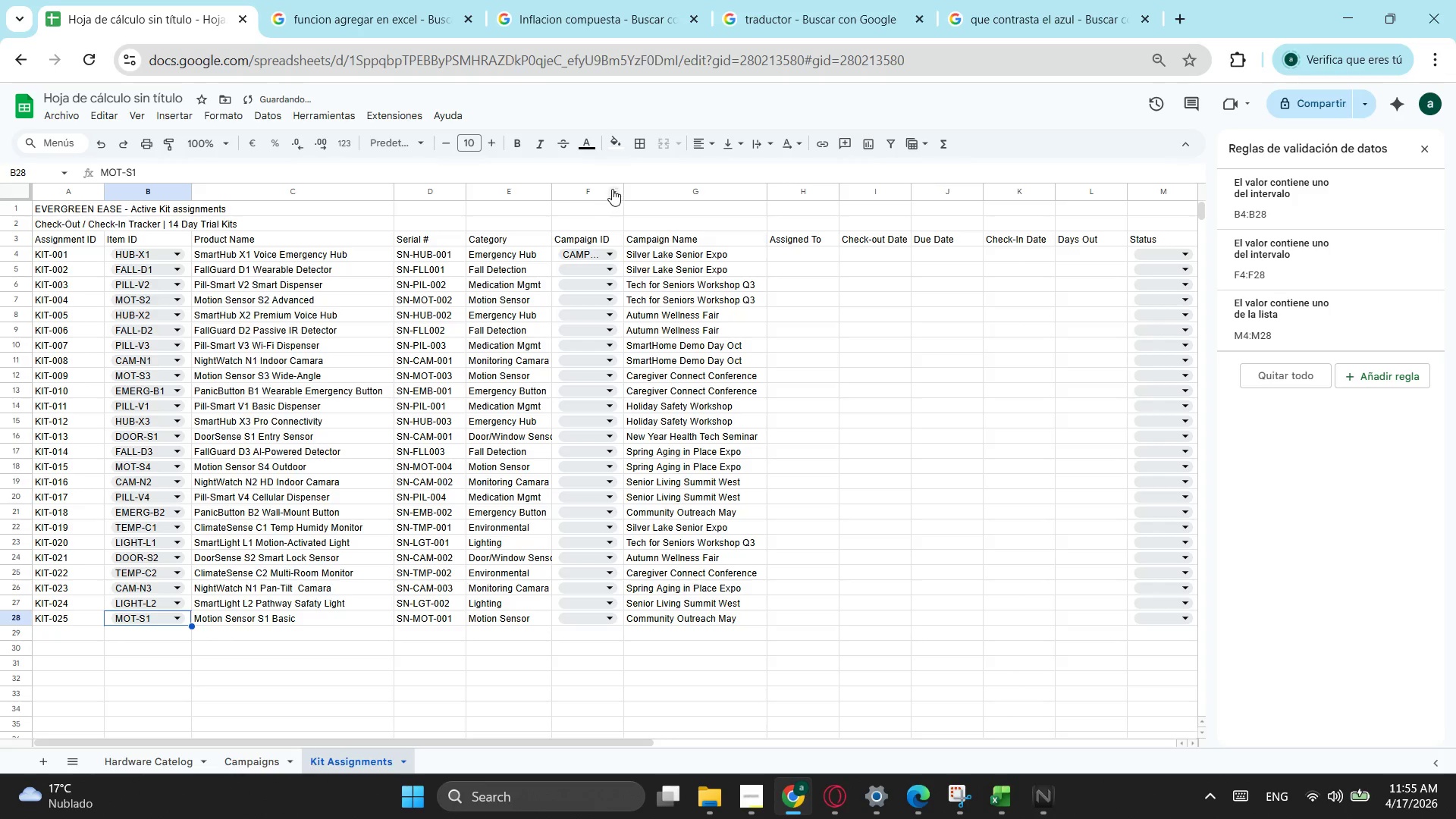 
left_click_drag(start_coordinate=[625, 190], to_coordinate=[659, 193])
 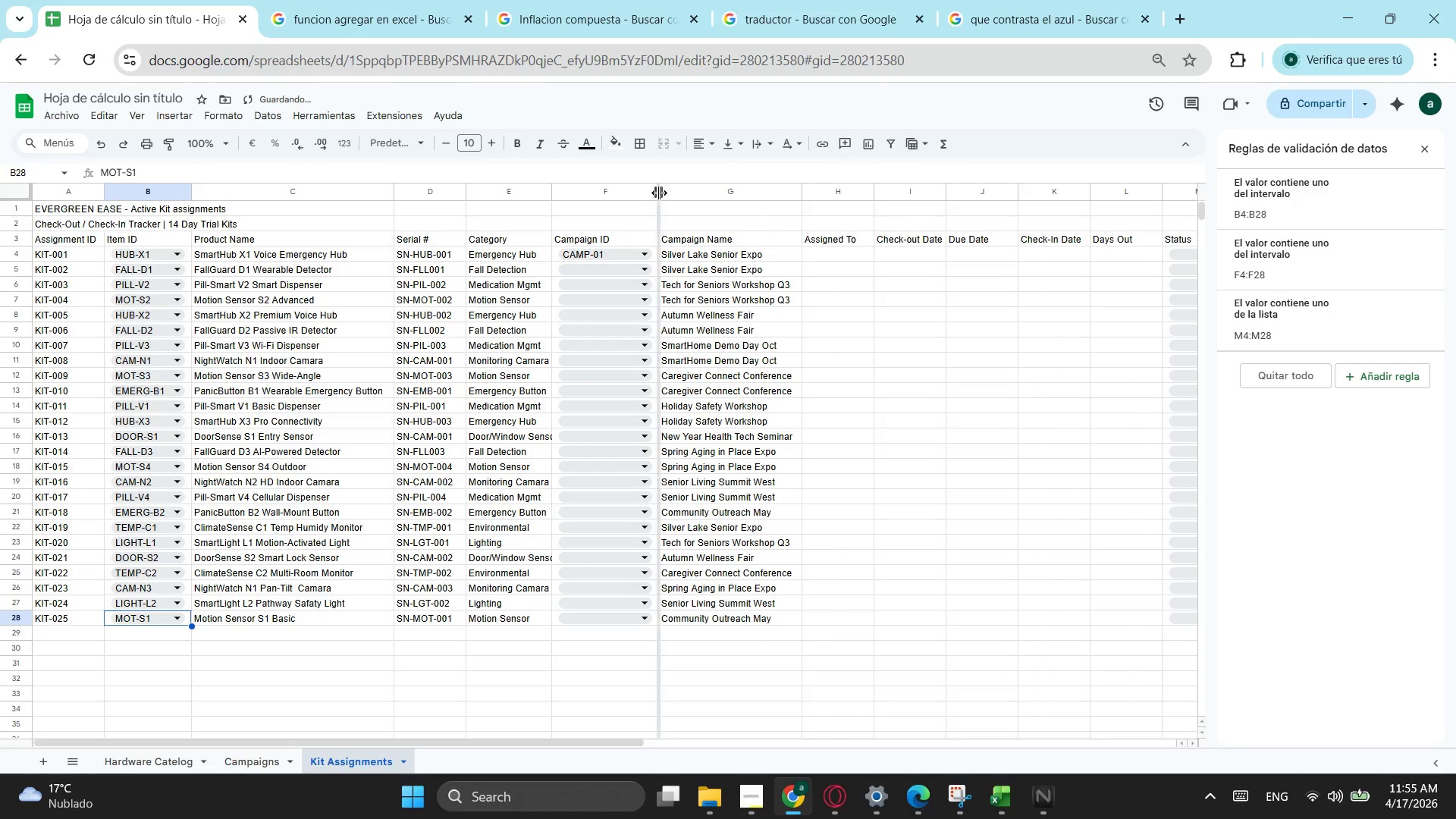 
left_click_drag(start_coordinate=[659, 193], to_coordinate=[644, 198])
 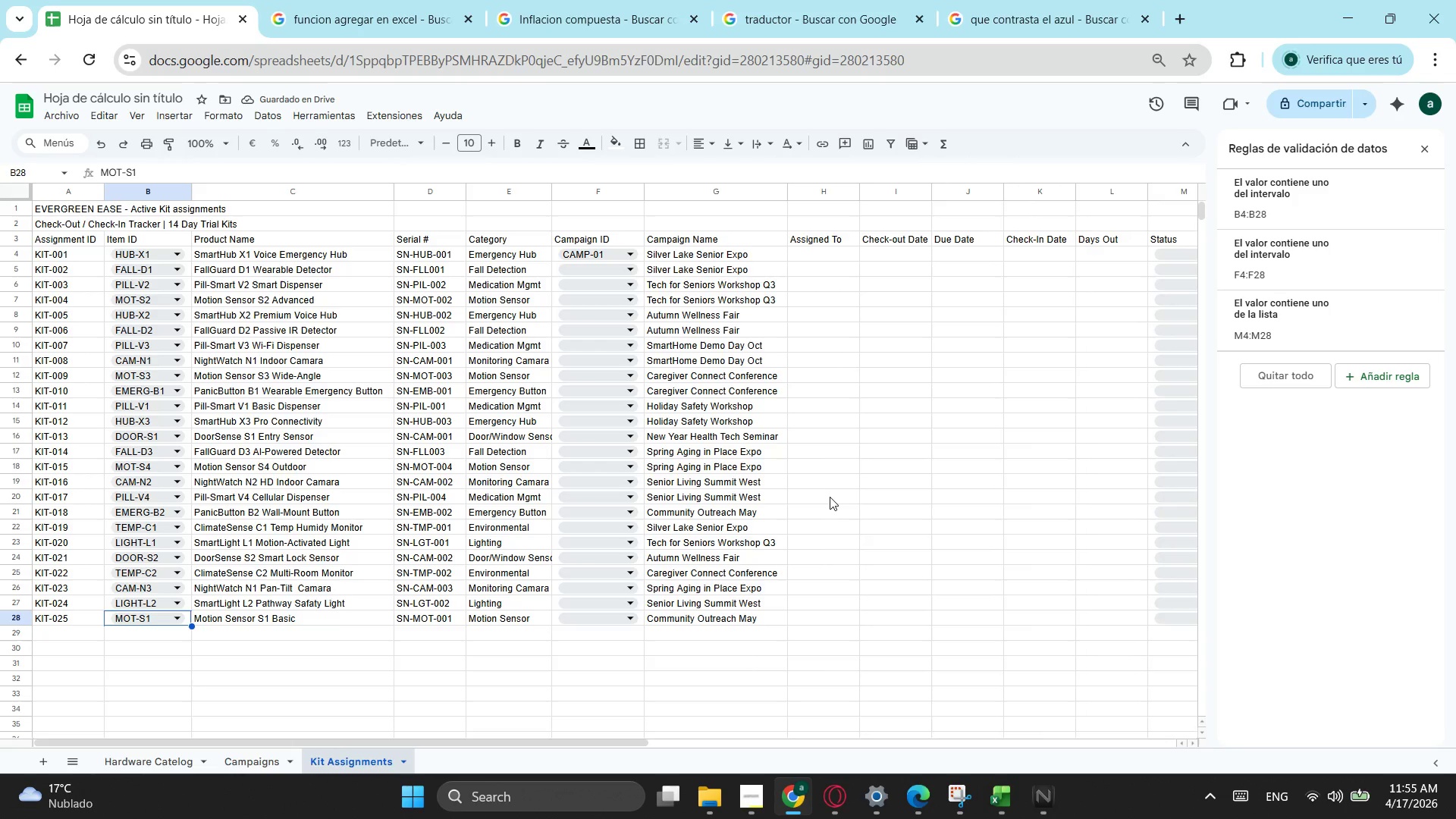 
wait(6.42)
 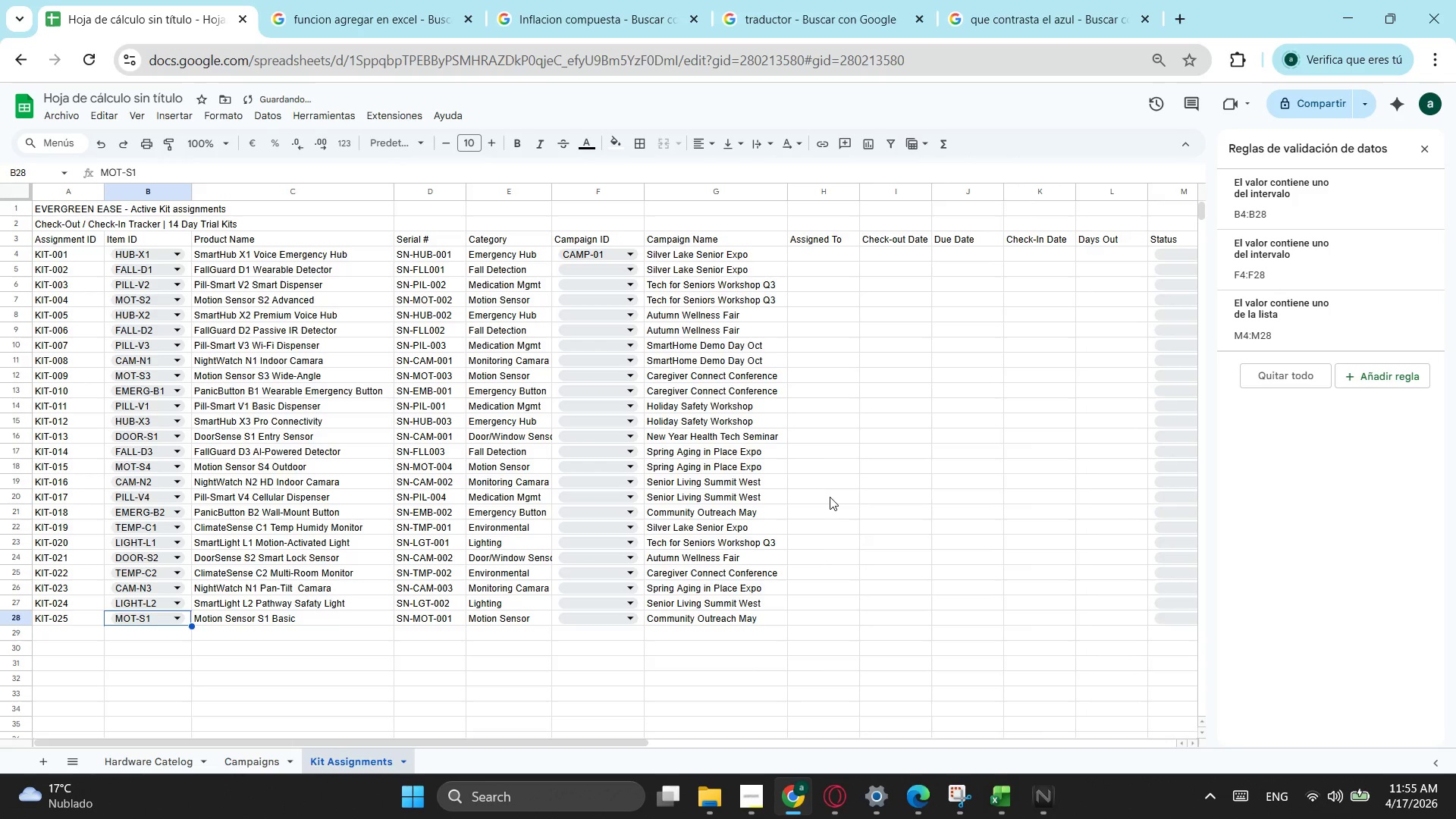 
left_click([626, 265])
 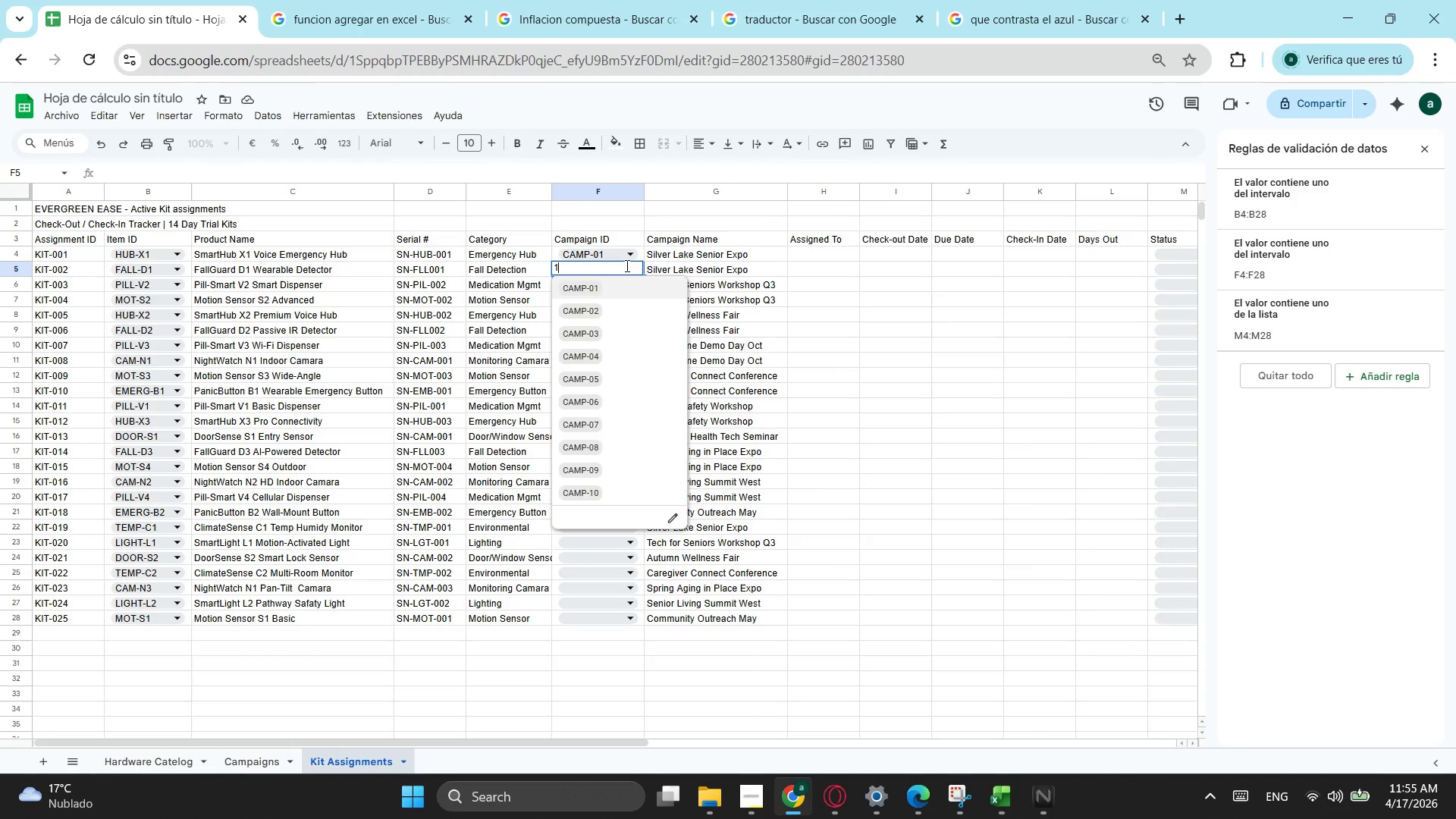 
key(1)
 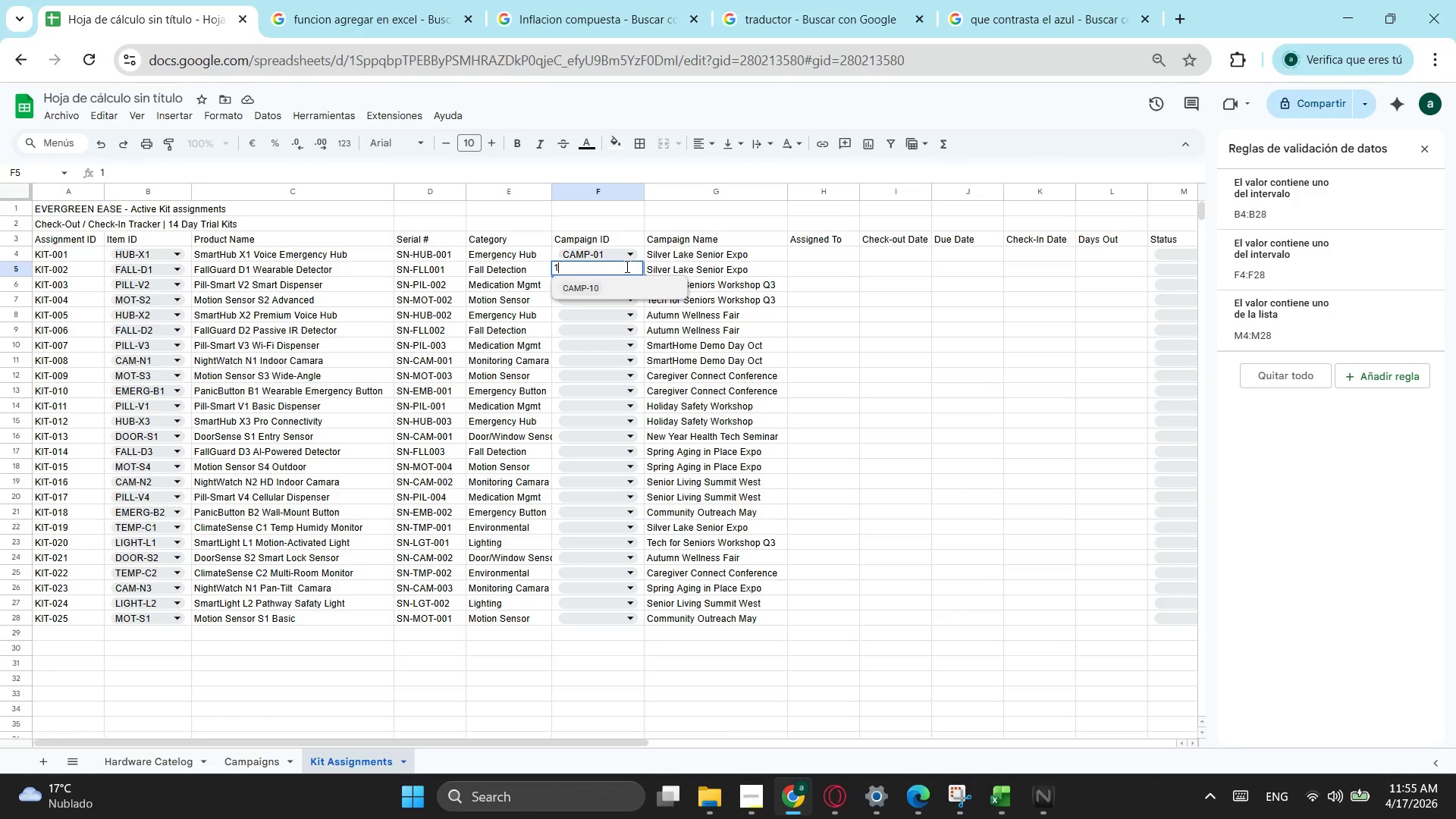 
key(Backspace)
type(01)
 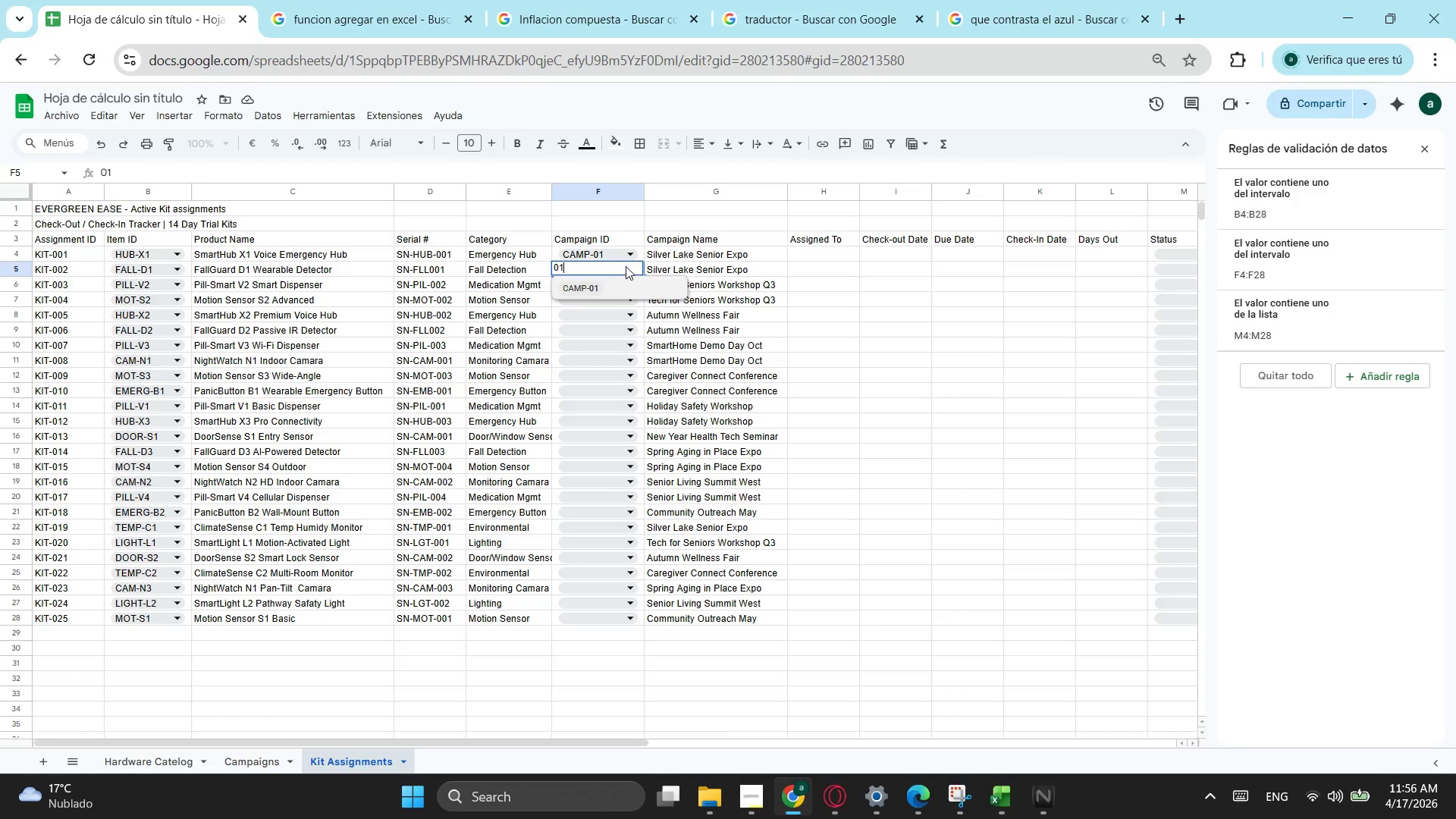 
key(Enter)
 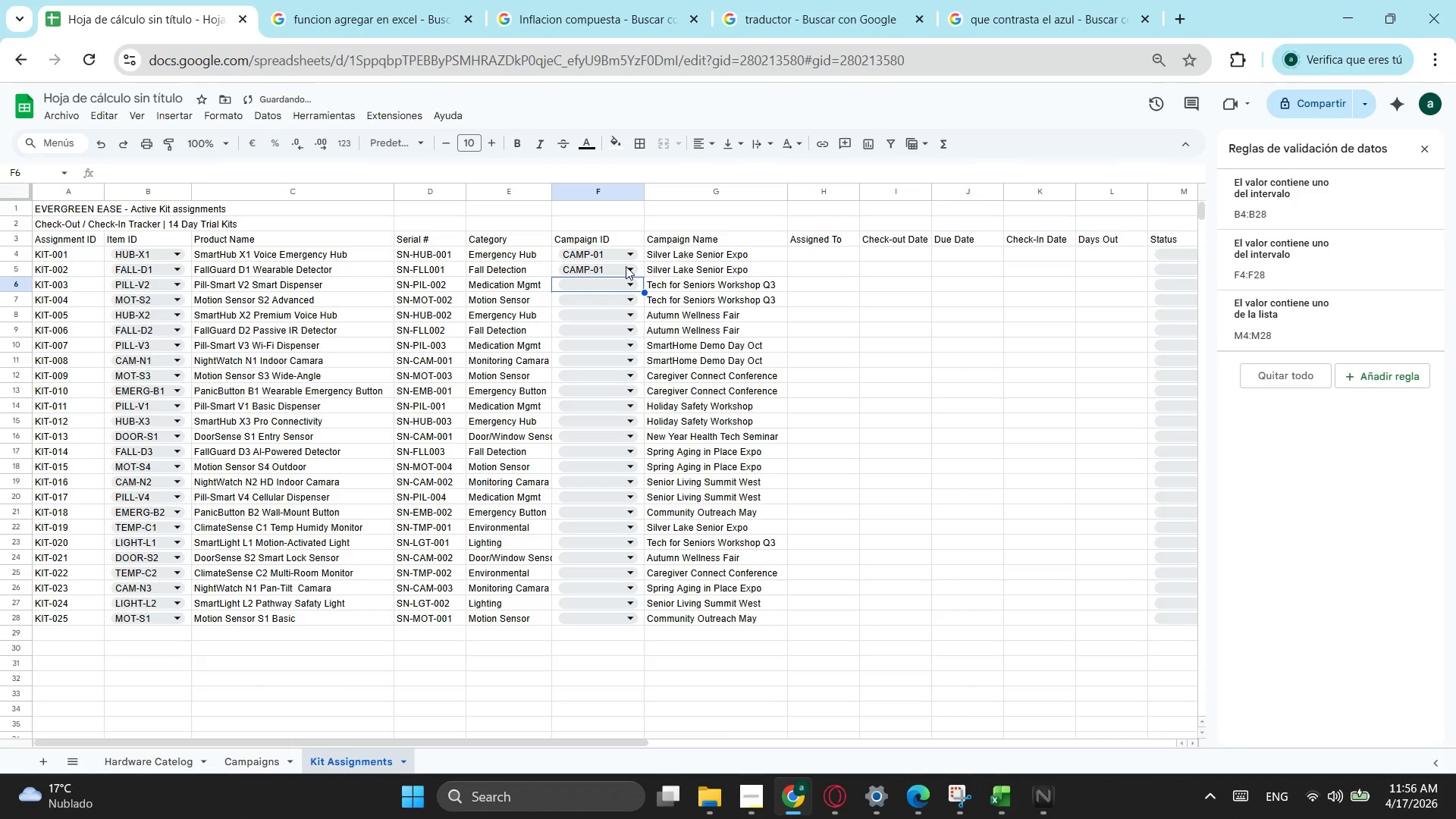 
type(02)
 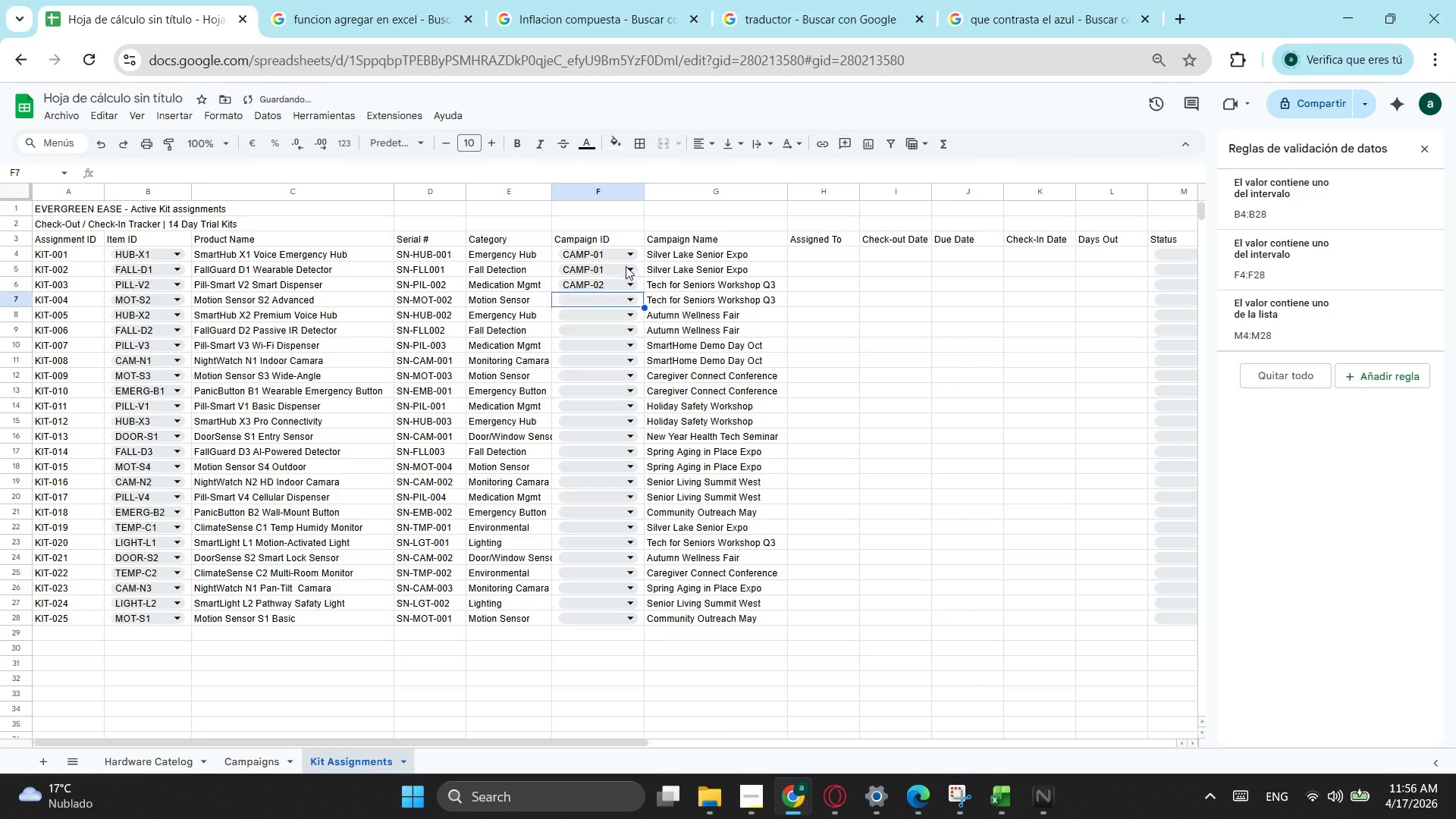 
key(Enter)
 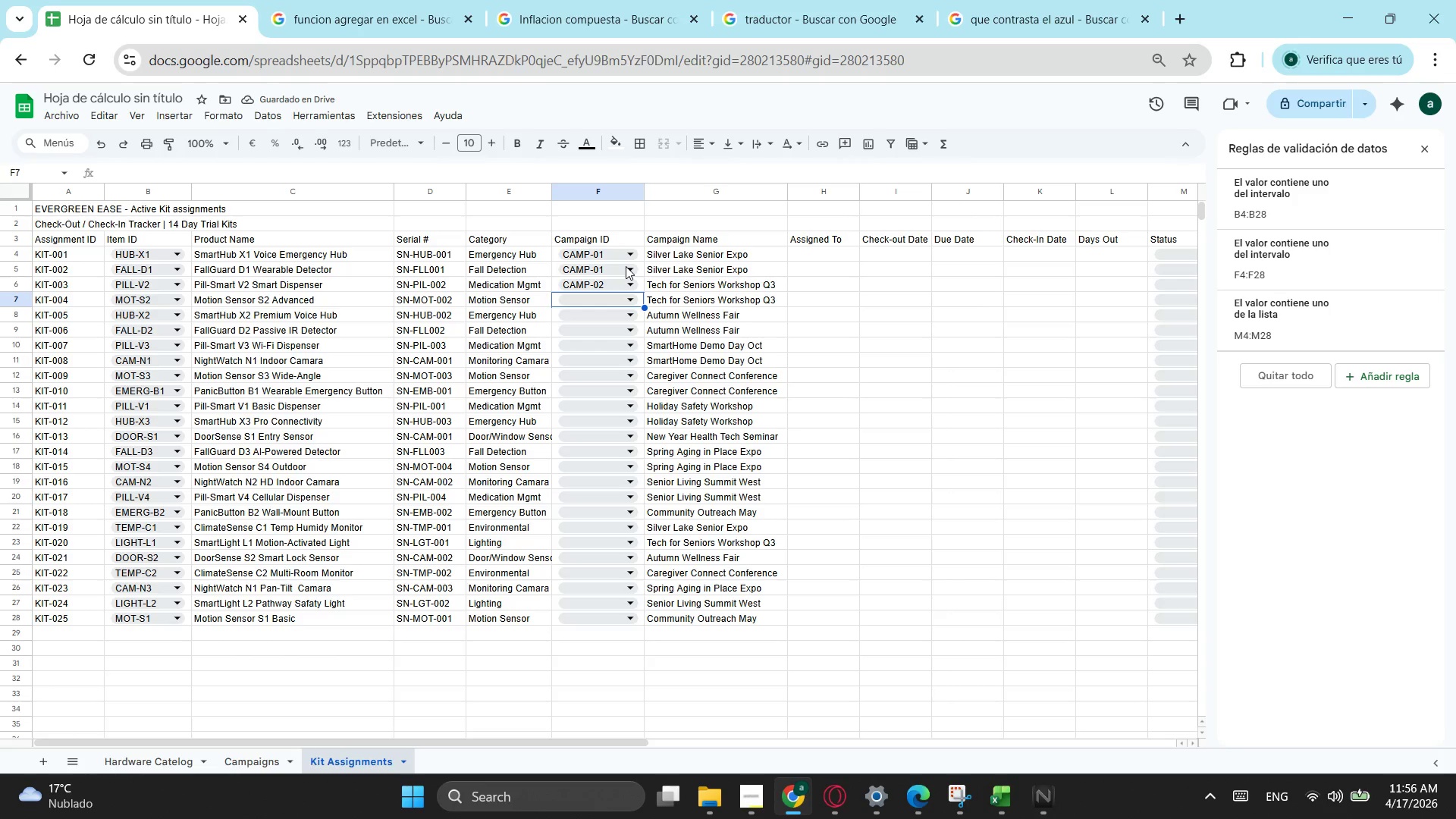 
key(Numpad0)
 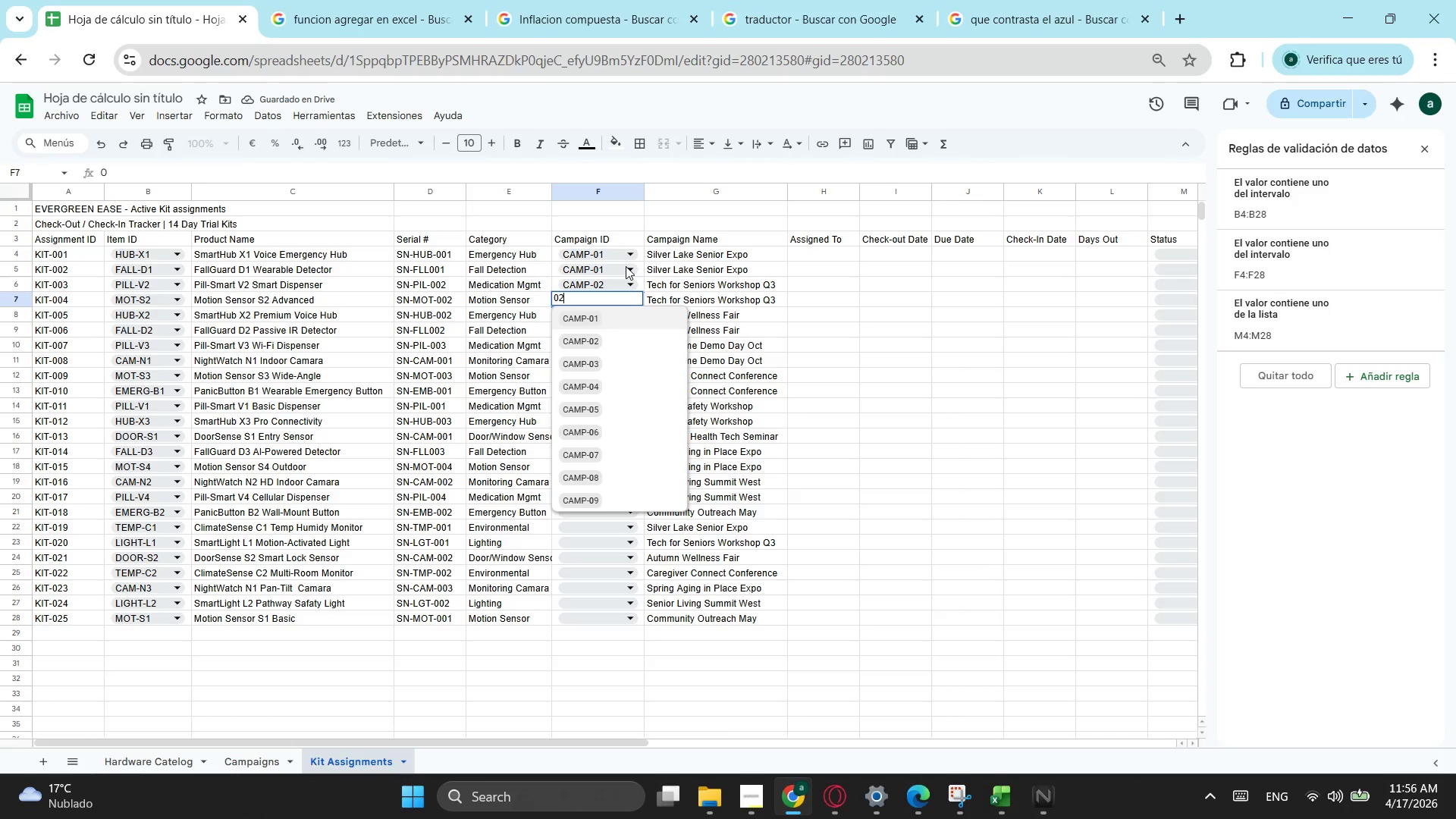 
key(Numpad2)
 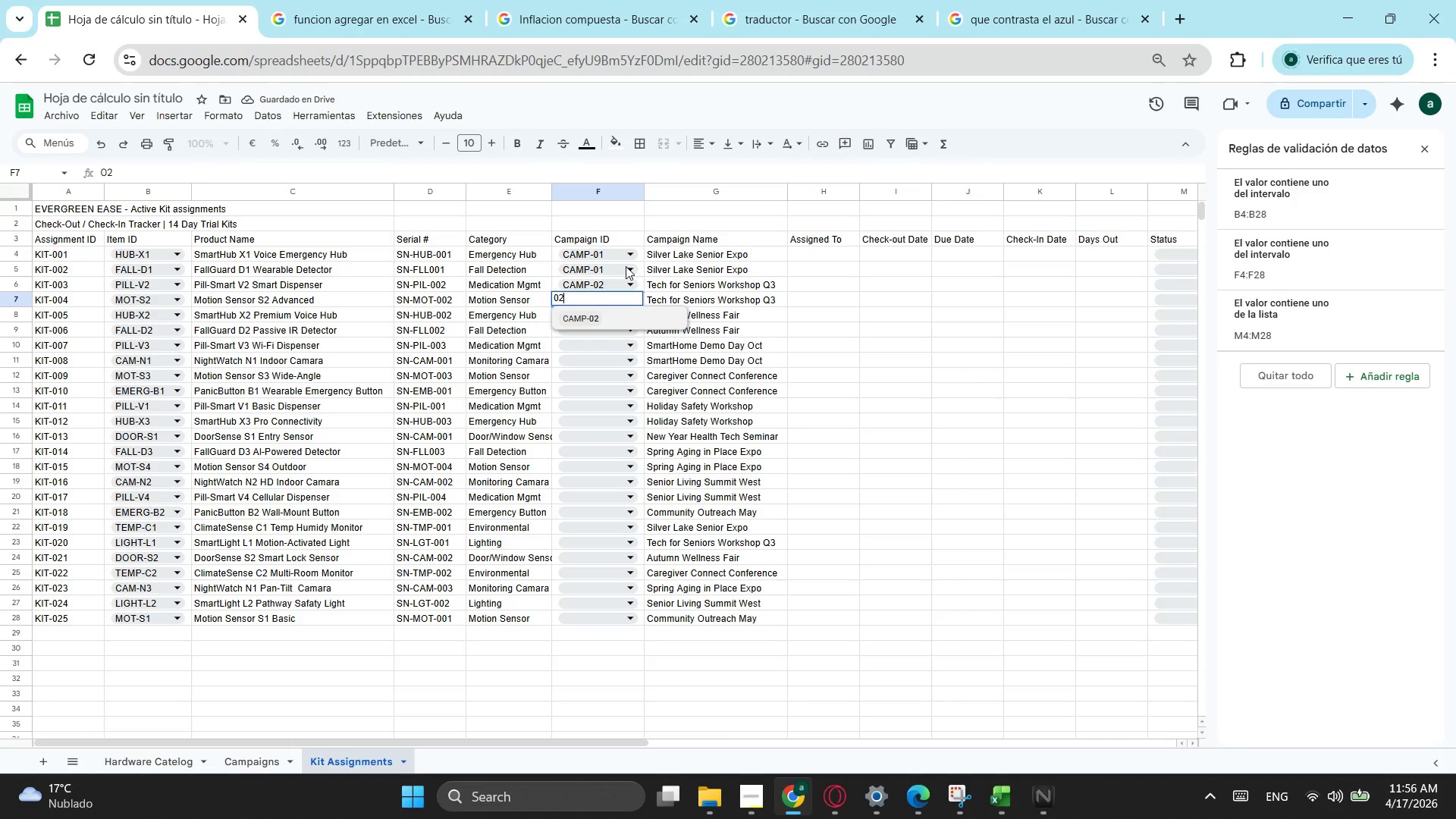 
key(NumpadEnter)
 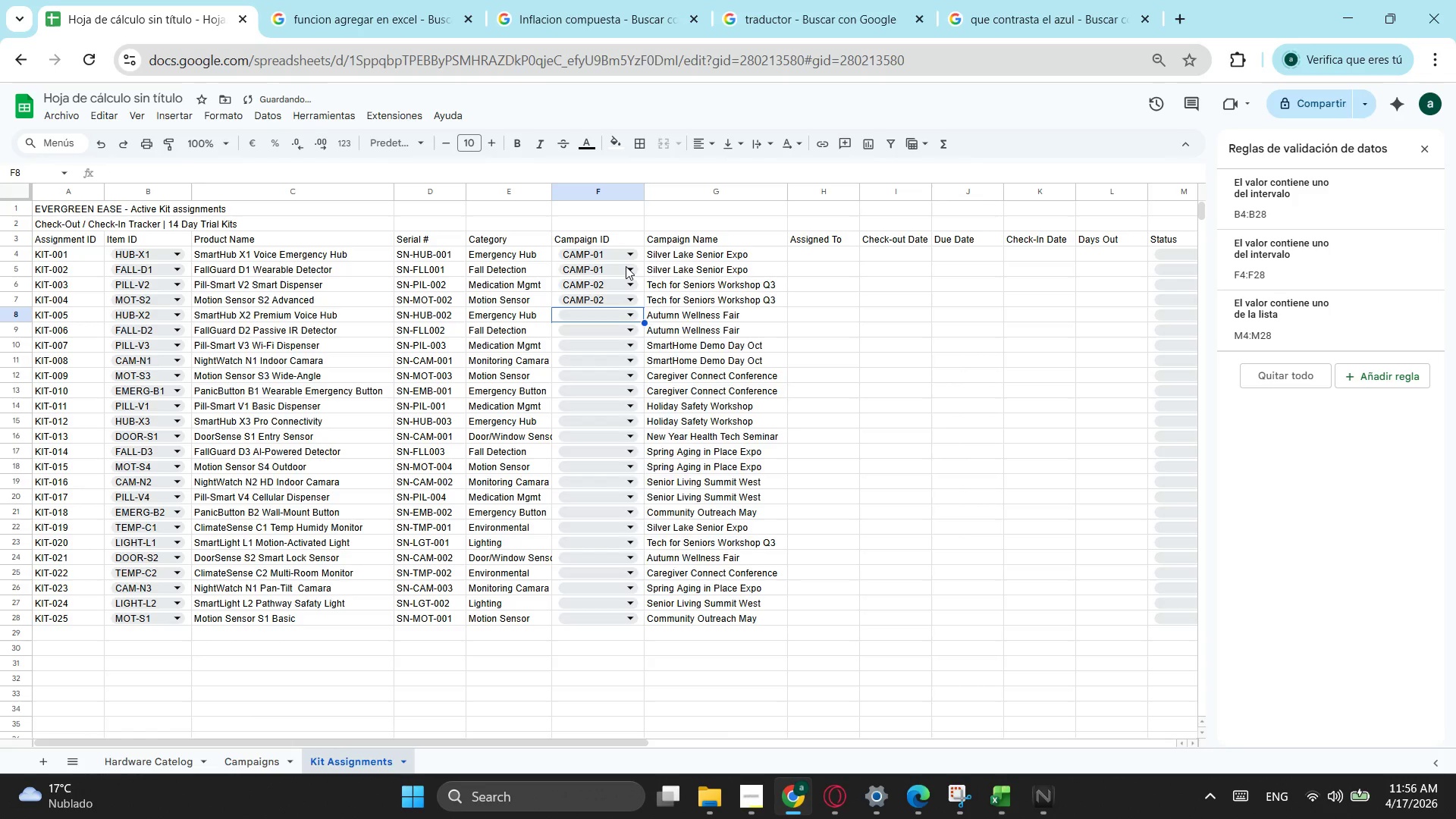 
key(Numpad0)
 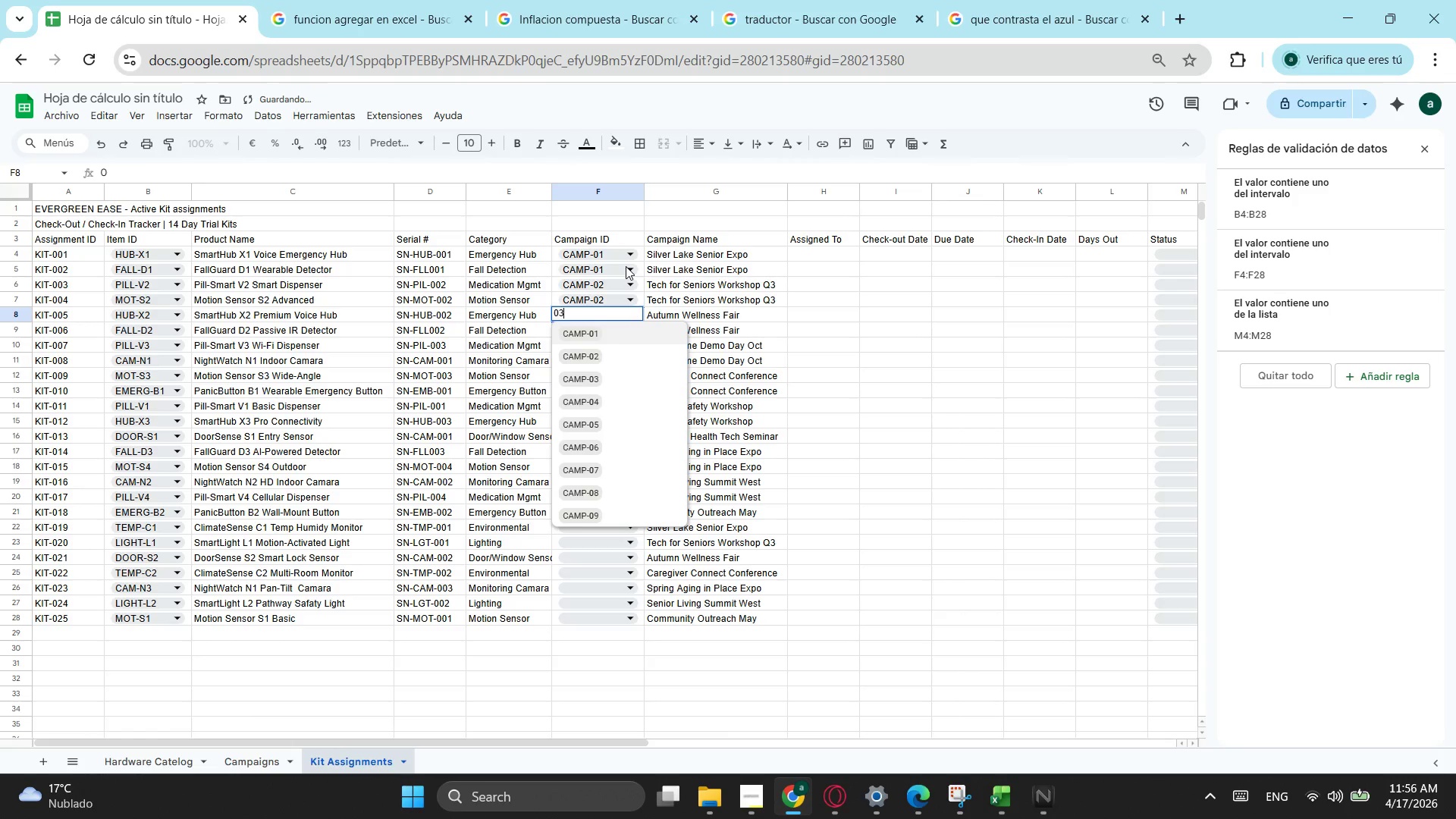 
key(Numpad3)
 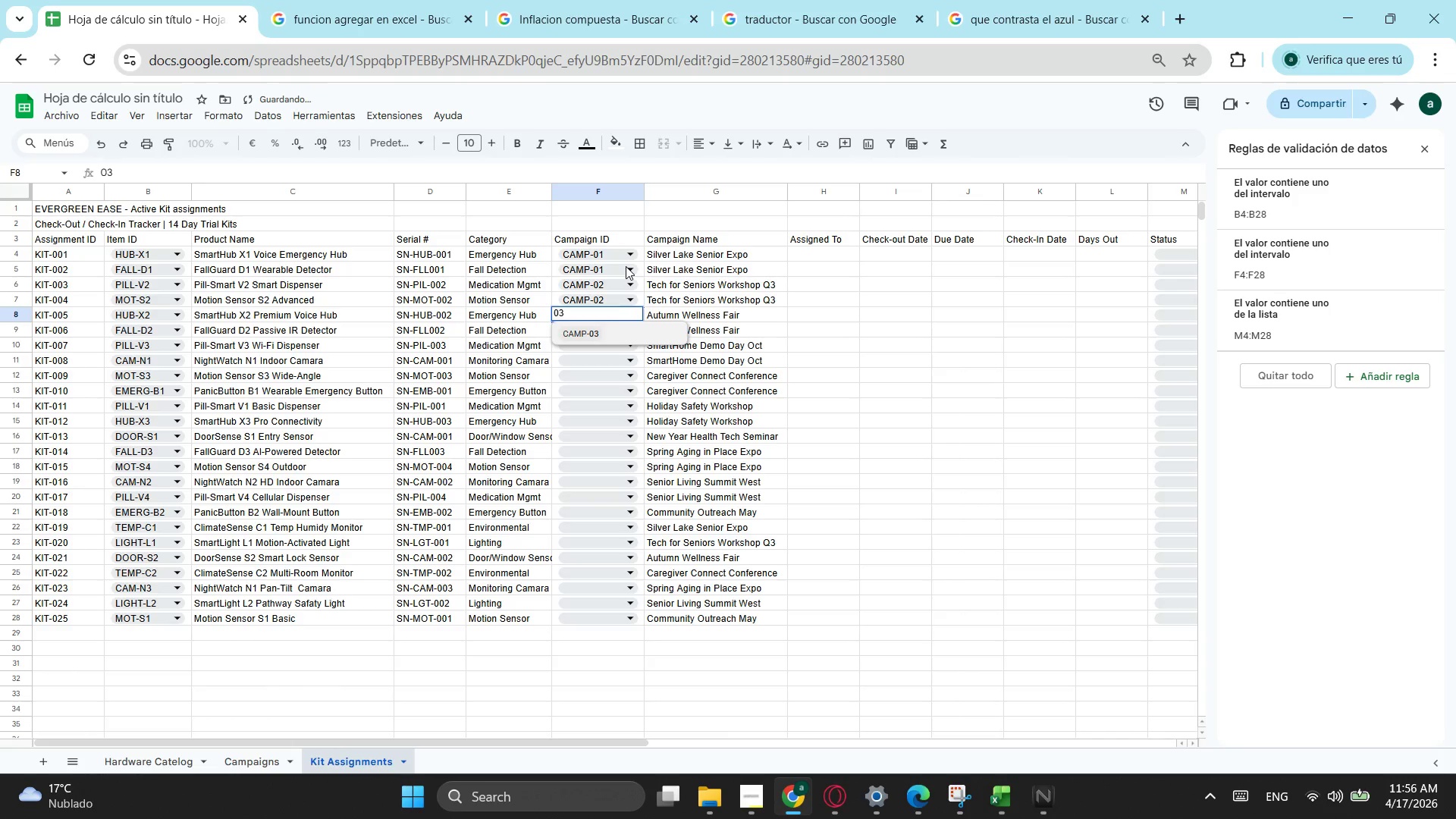 
key(NumpadEnter)
 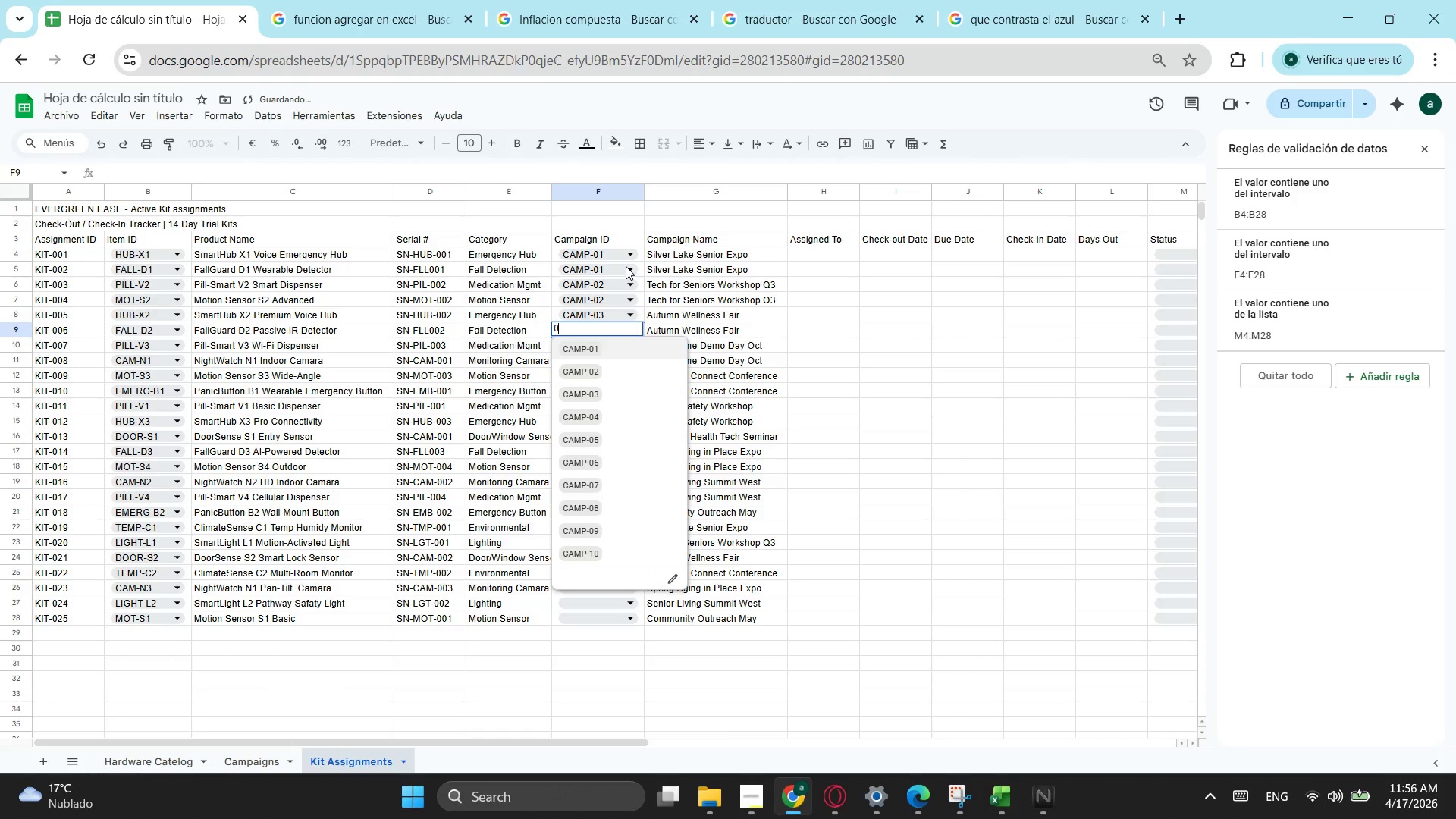 
key(Numpad0)
 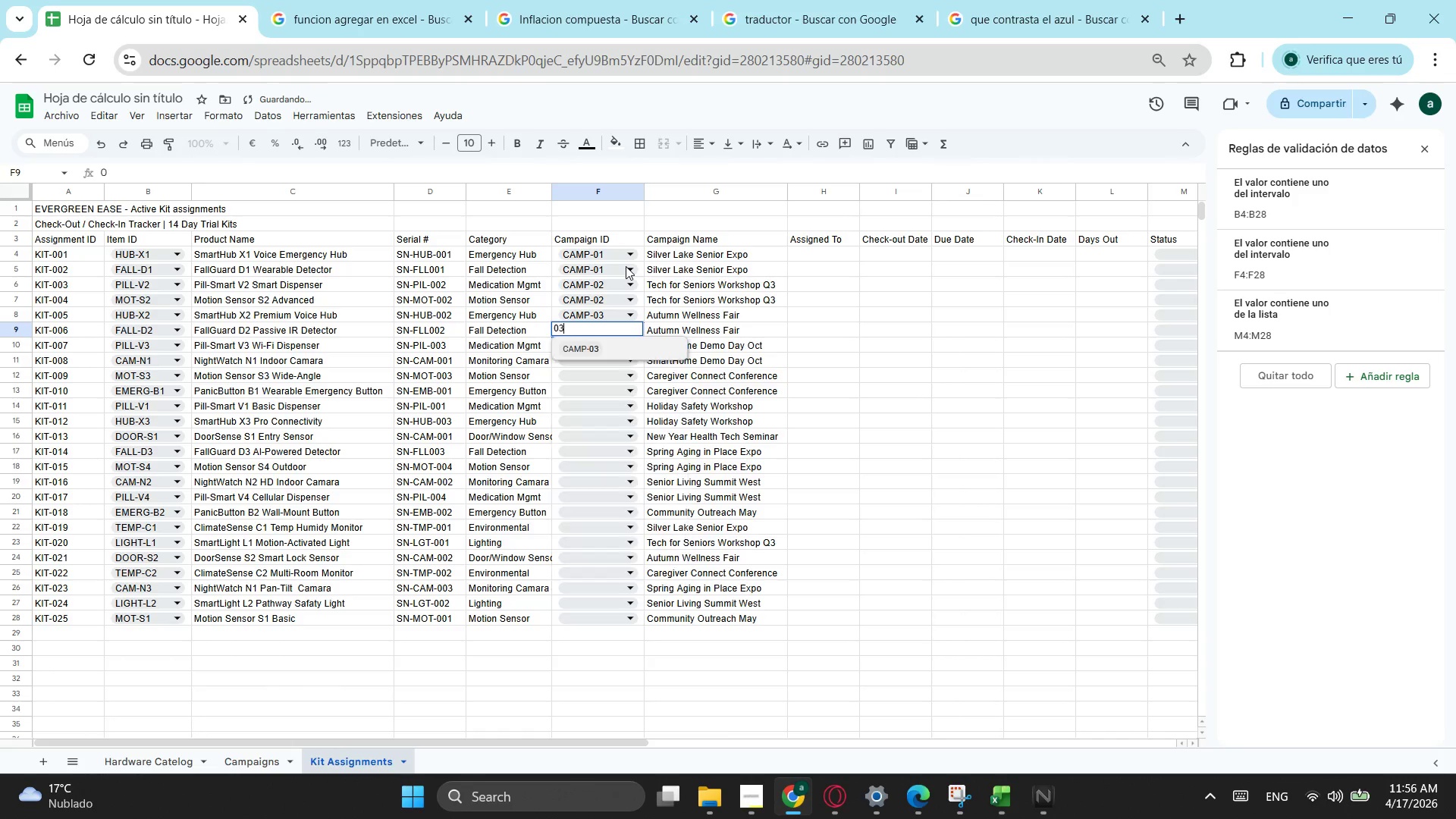 
key(Numpad3)
 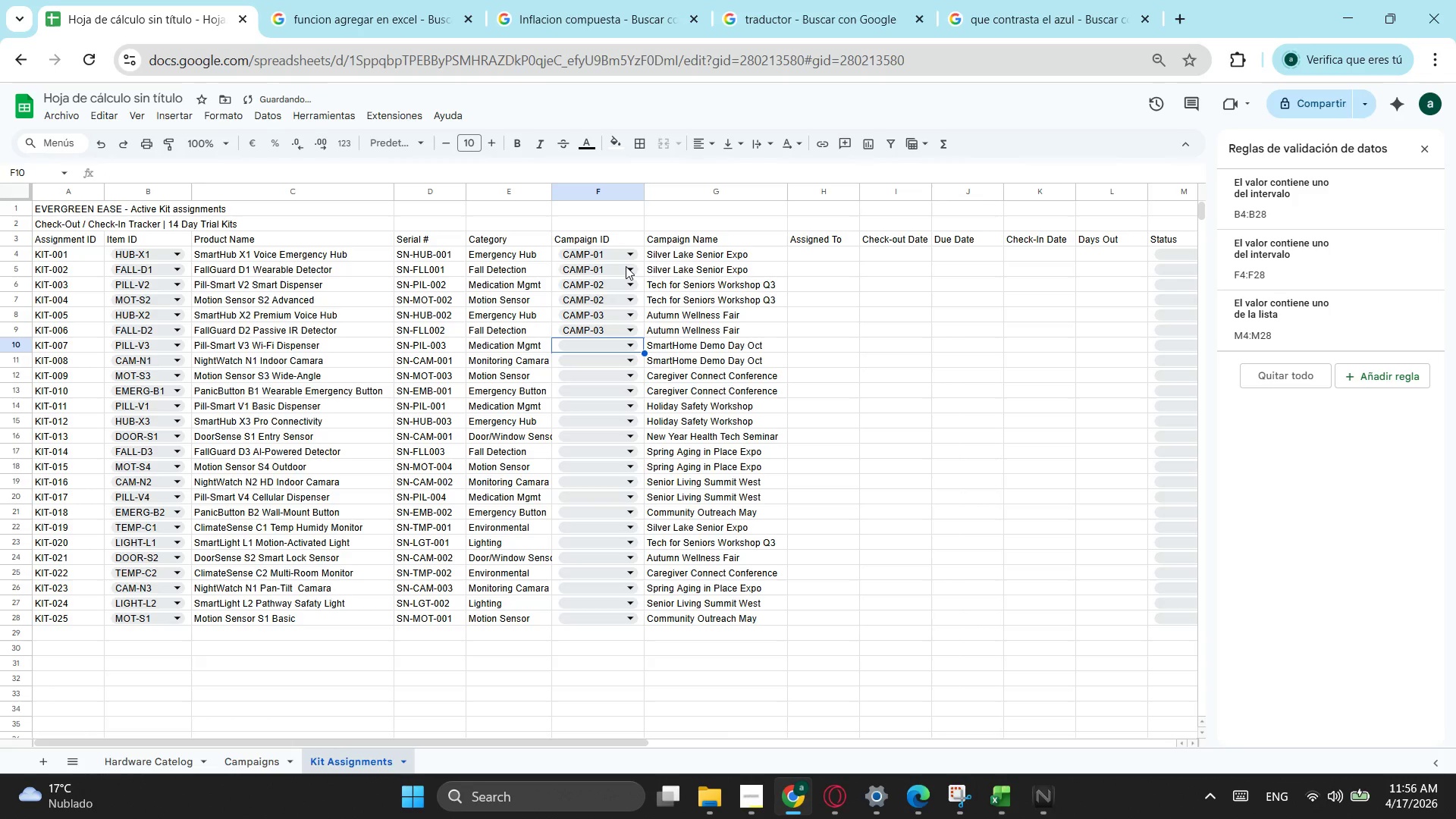 
key(NumpadEnter)
 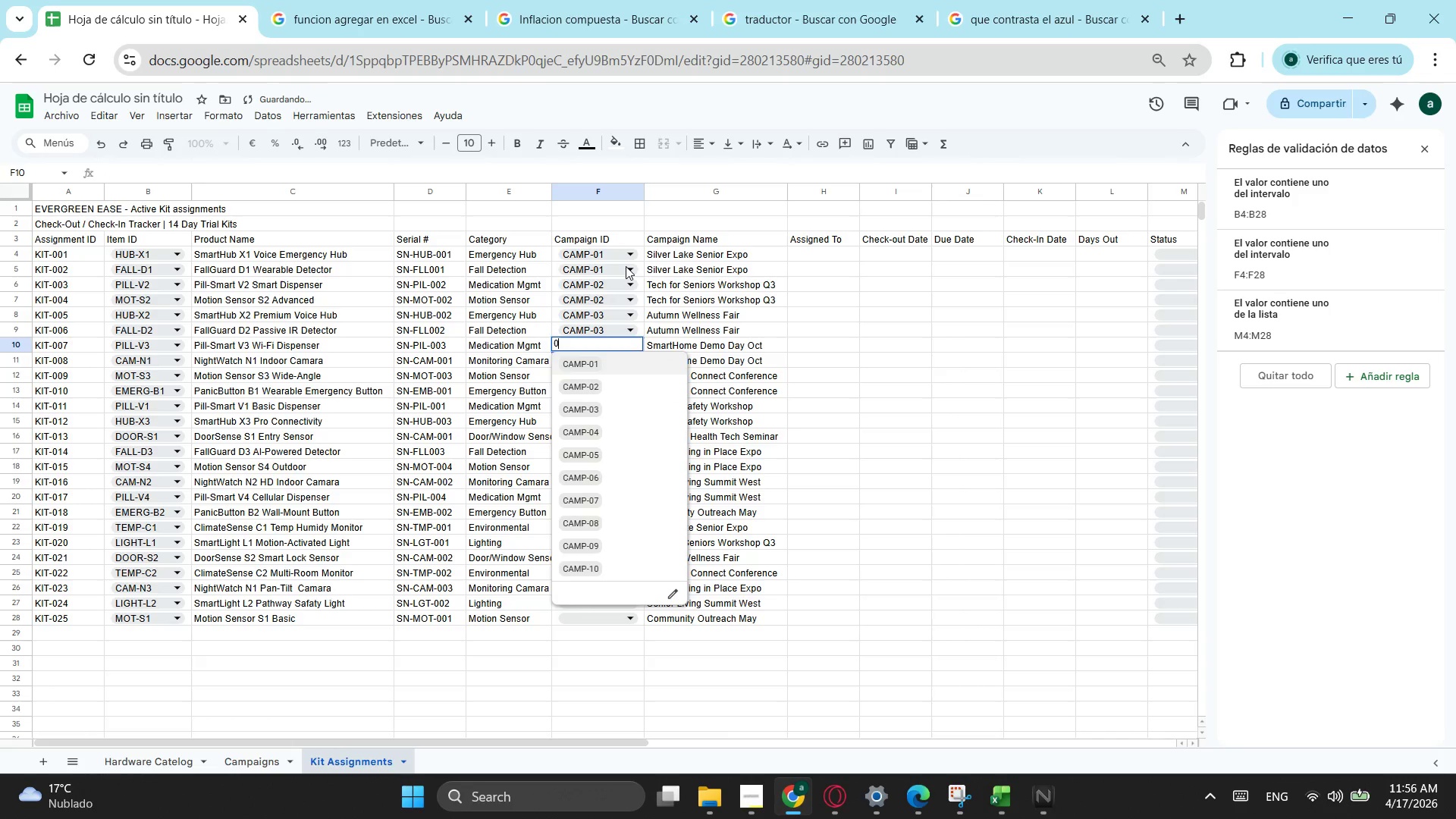 
key(Numpad0)
 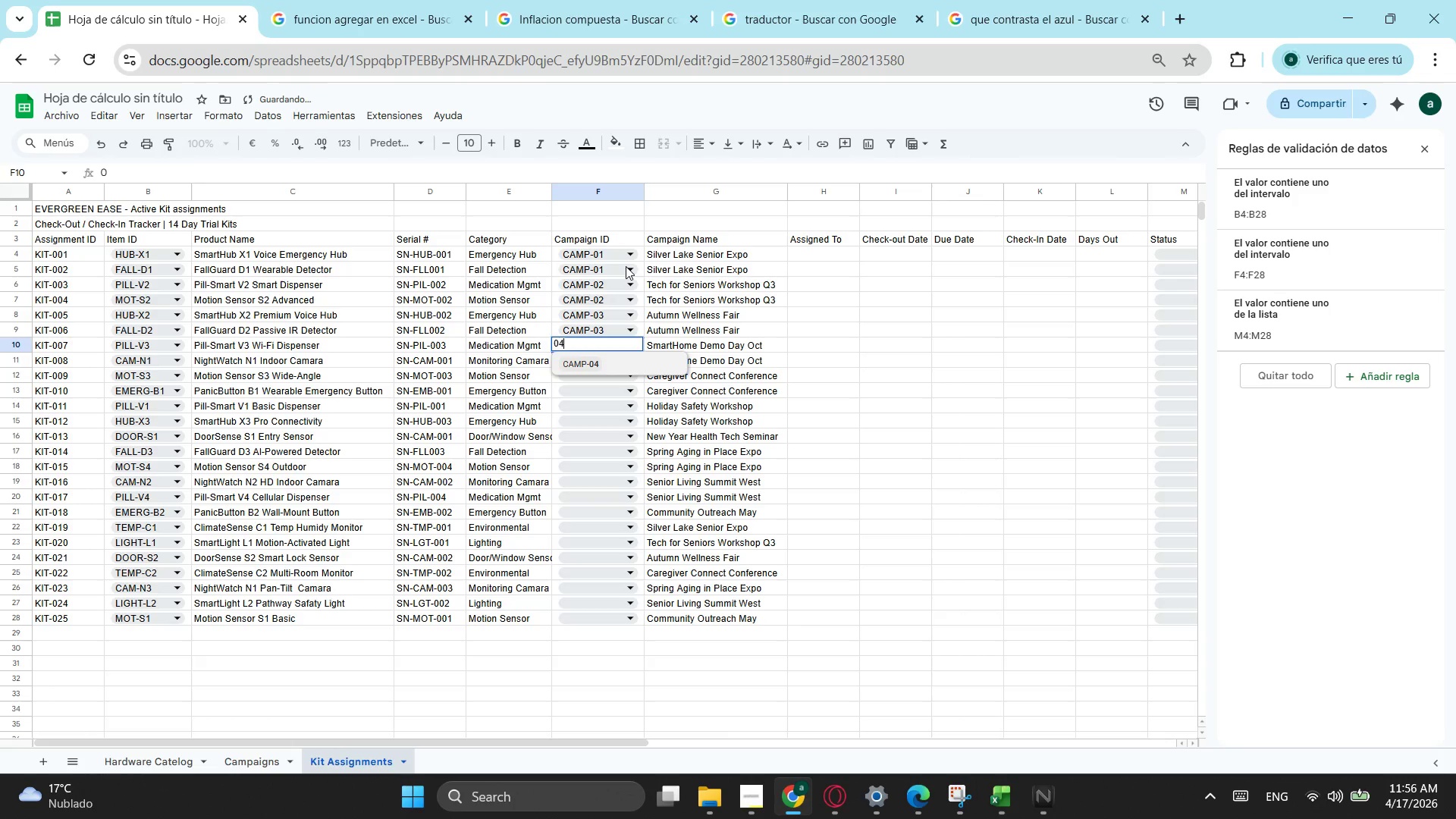 
key(Numpad4)
 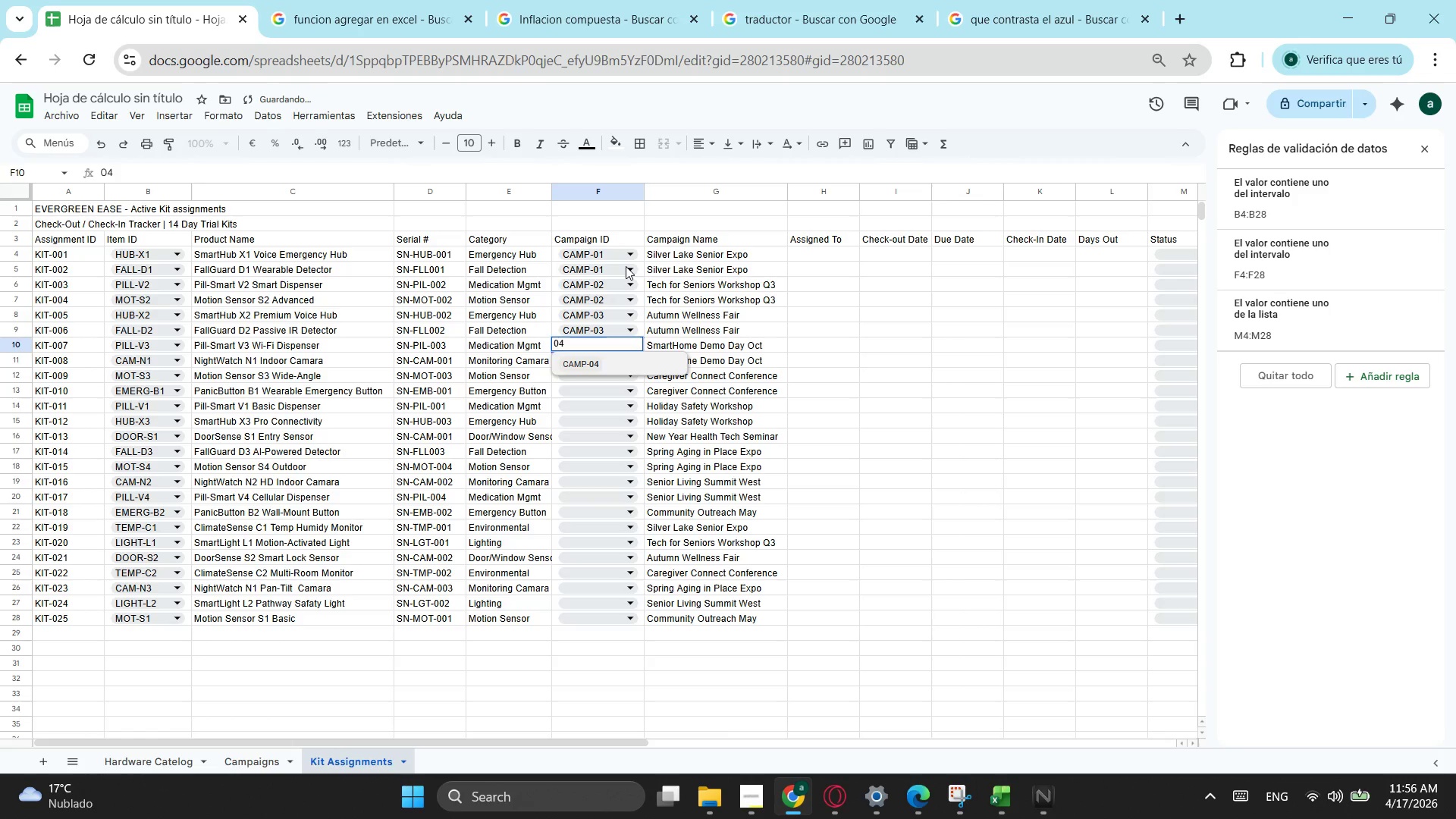 
key(NumpadEnter)
 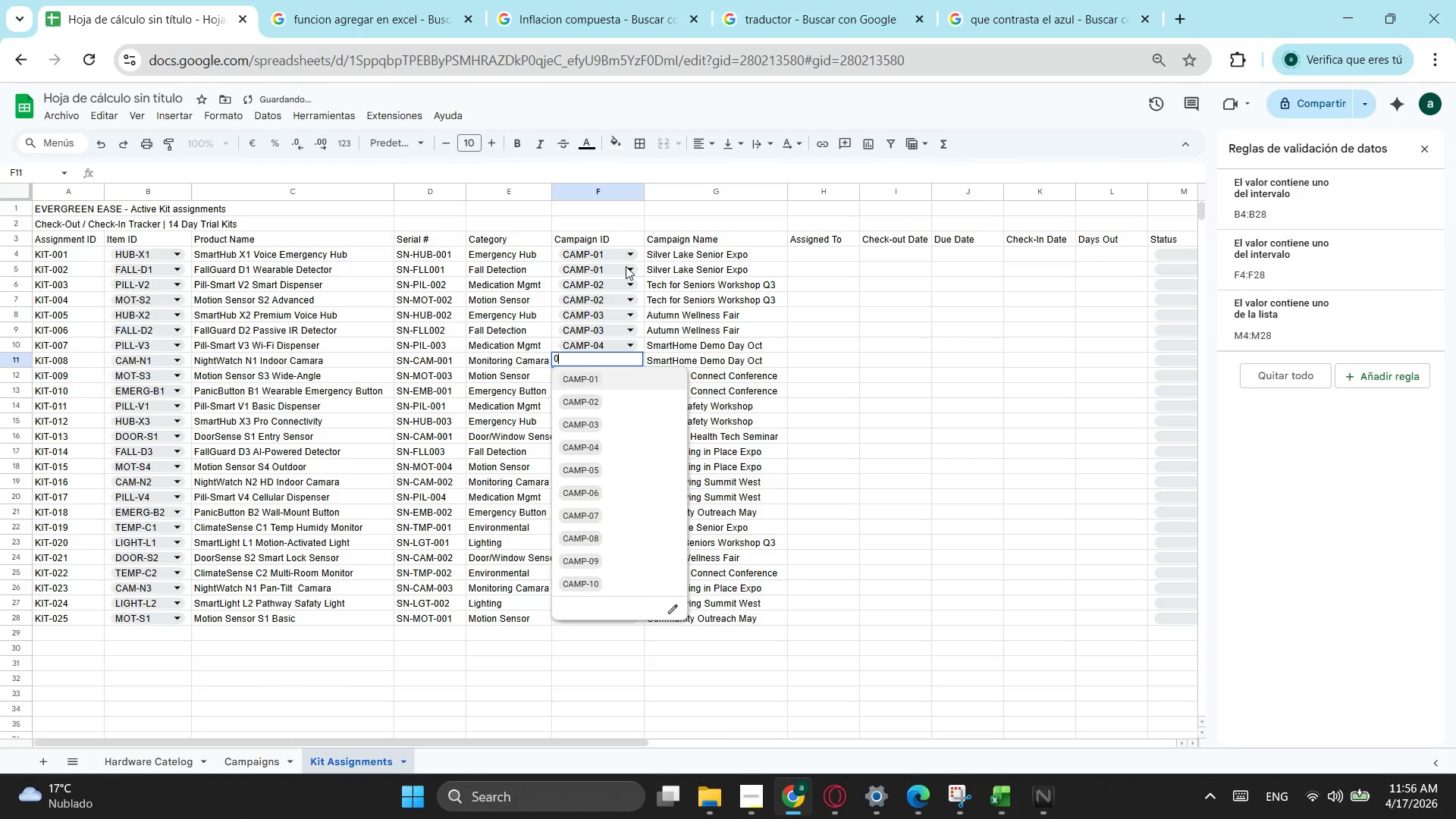 
key(Numpad0)
 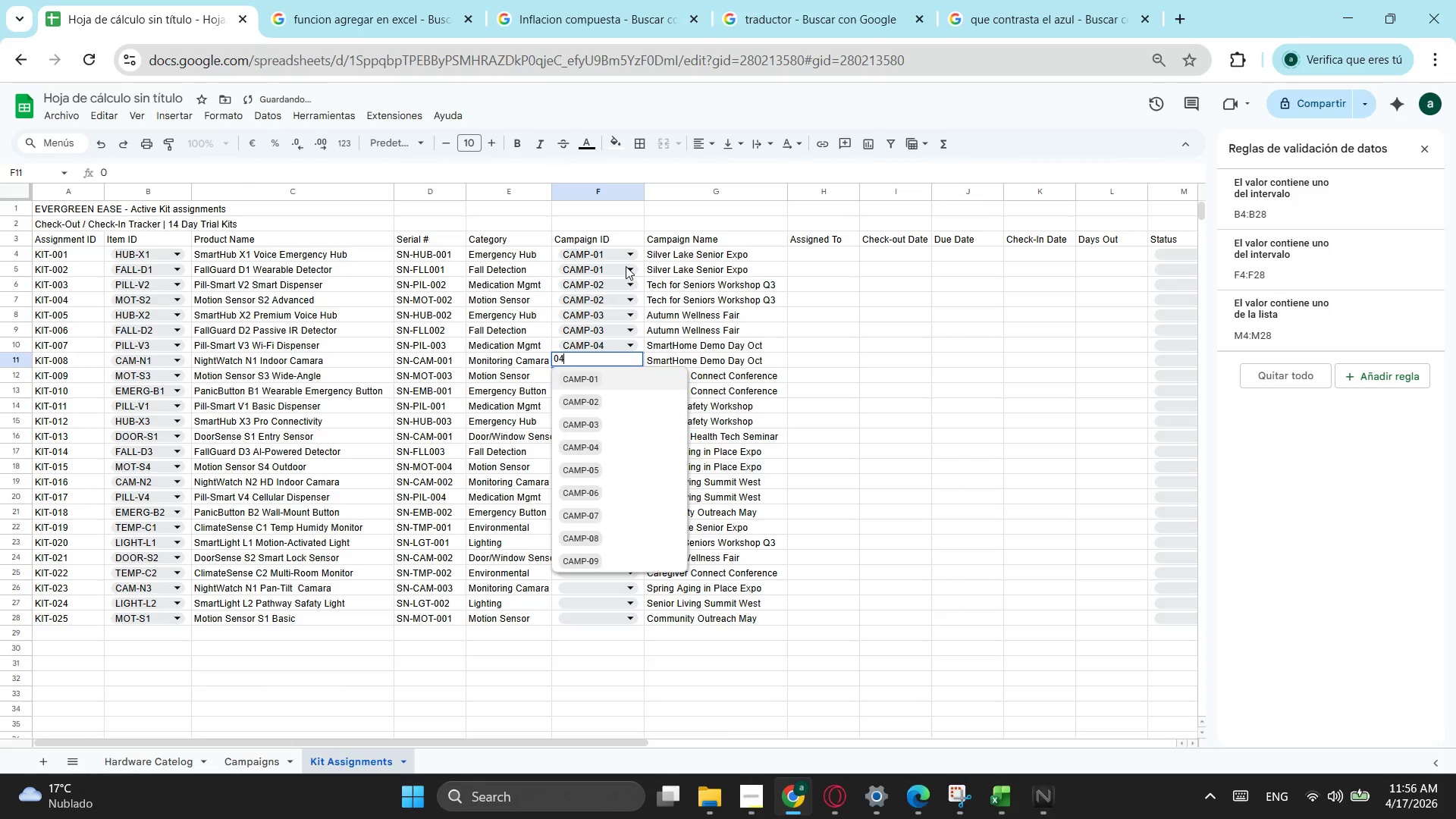 
key(Numpad4)
 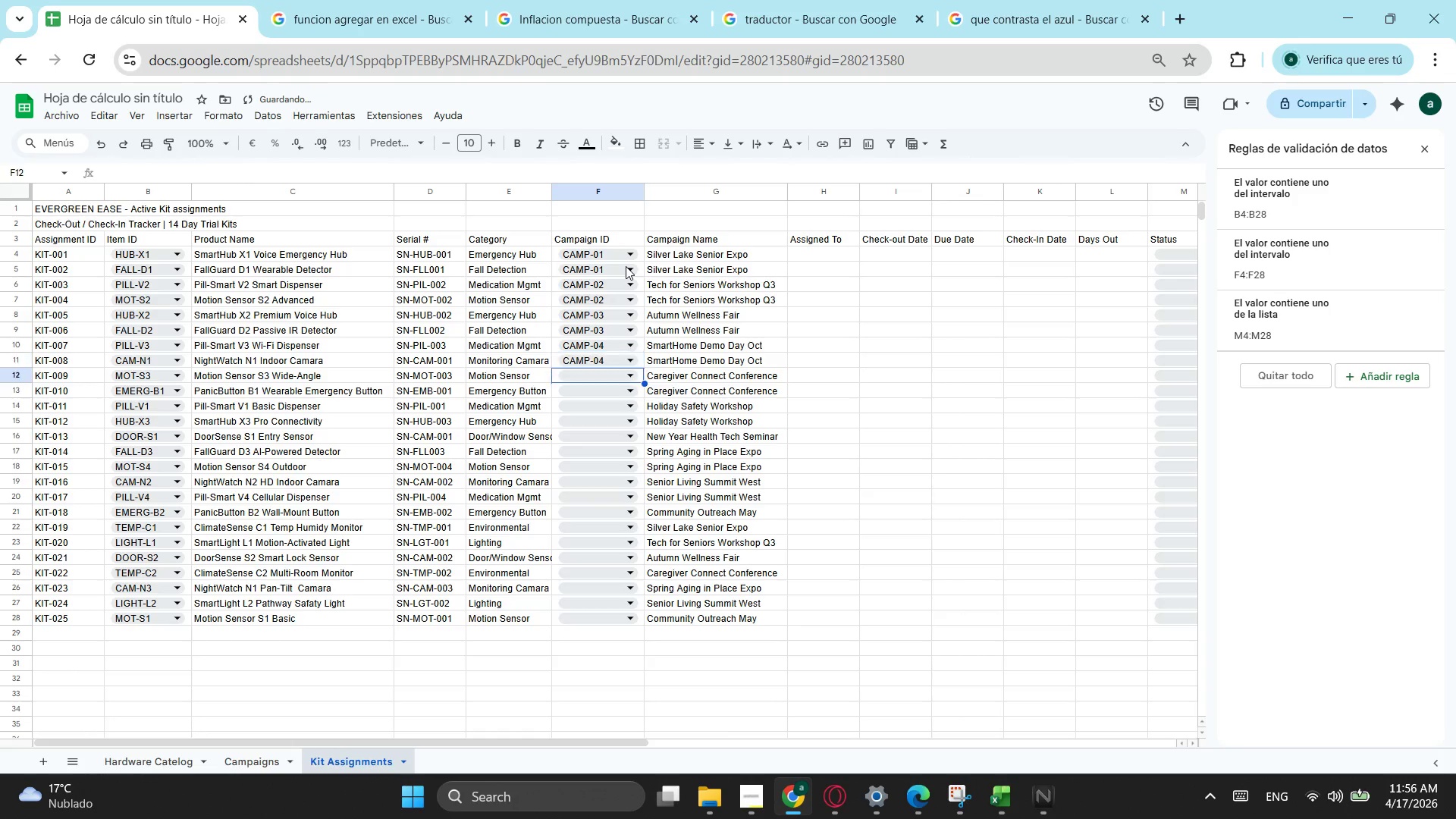 
key(NumpadEnter)
 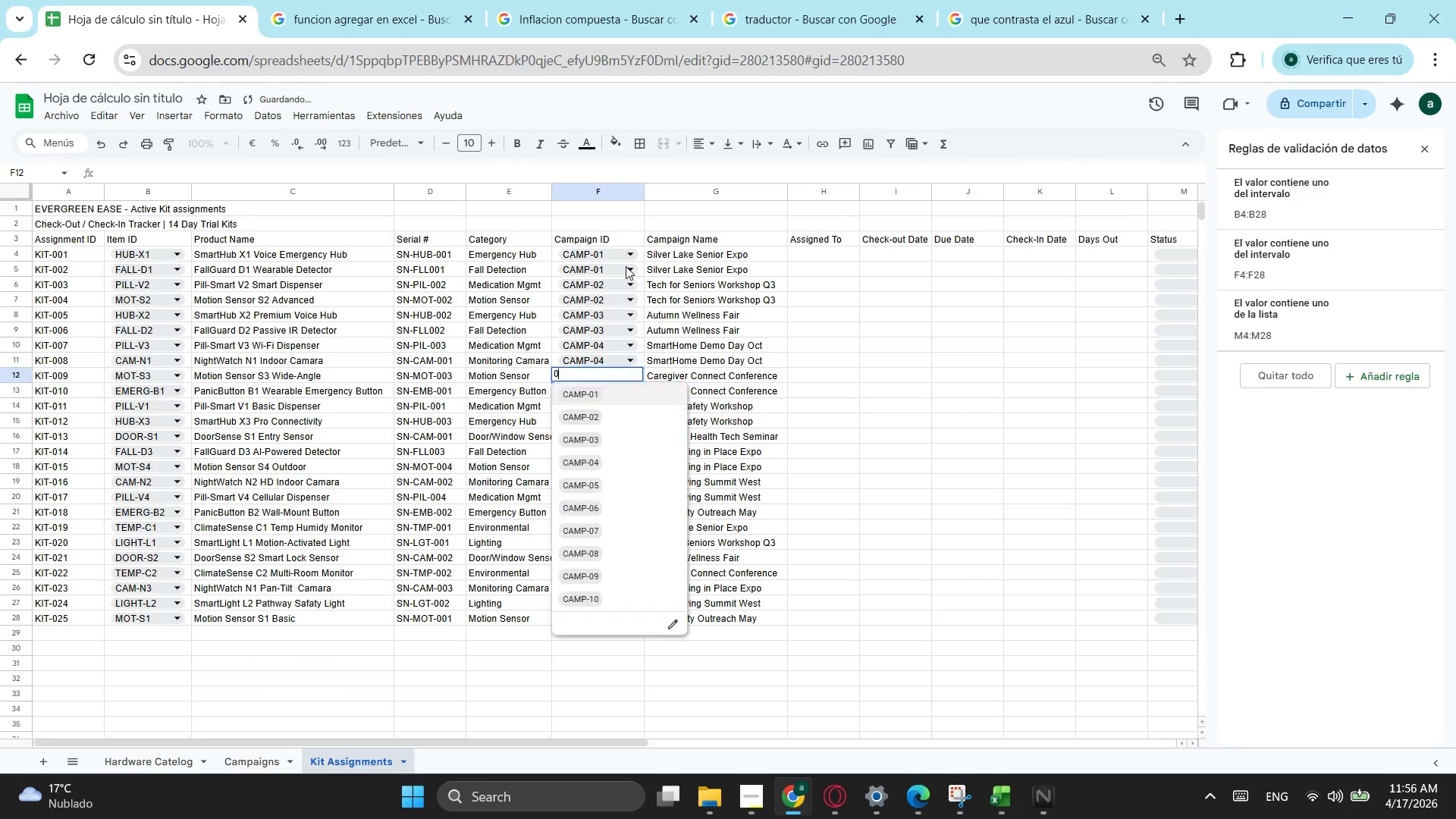 
key(Numpad0)
 